 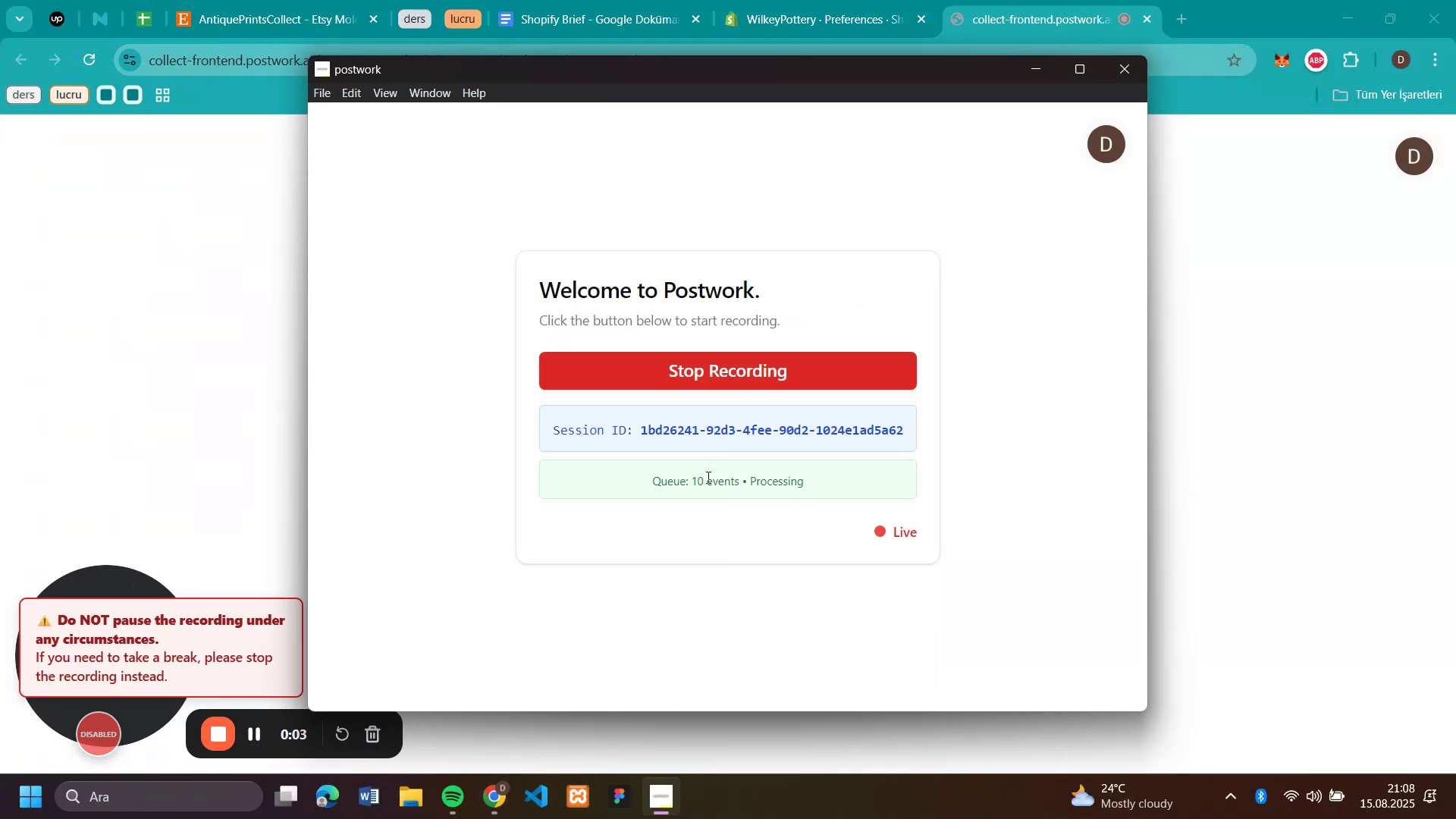 
left_click([1291, 451])
 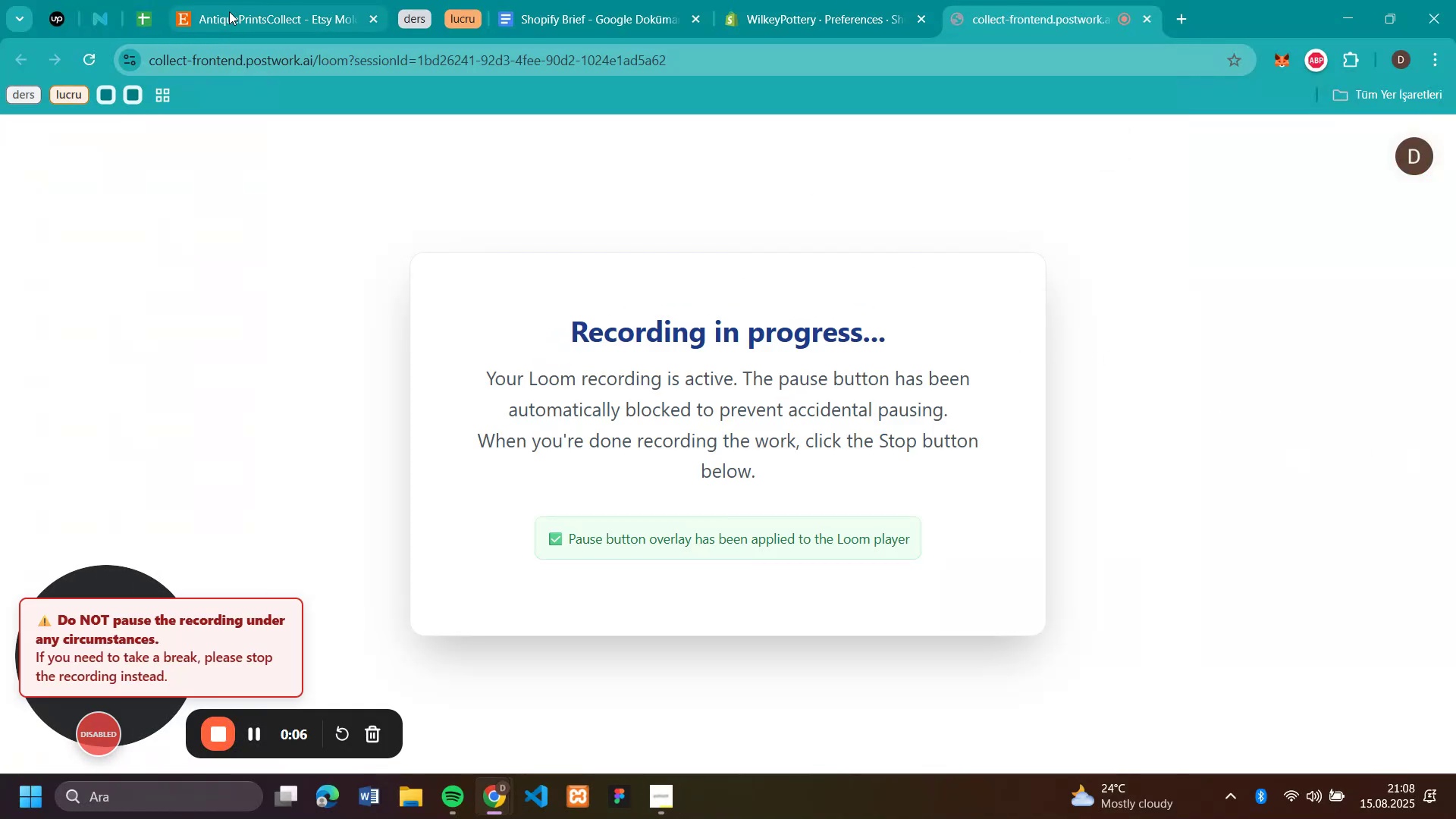 
left_click([227, 21])
 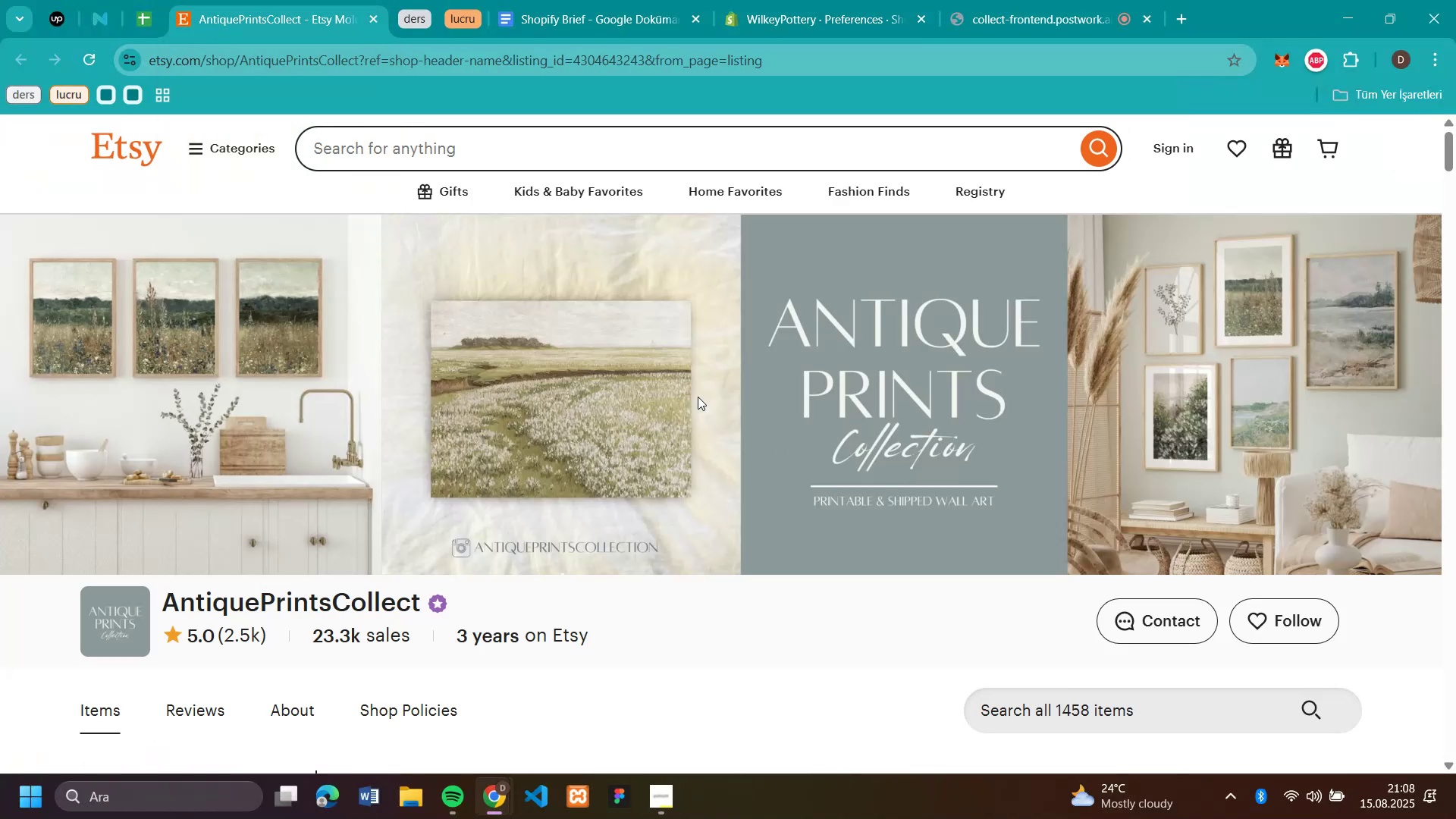 
scroll: coordinate [1404, 491], scroll_direction: down, amount: 10.0
 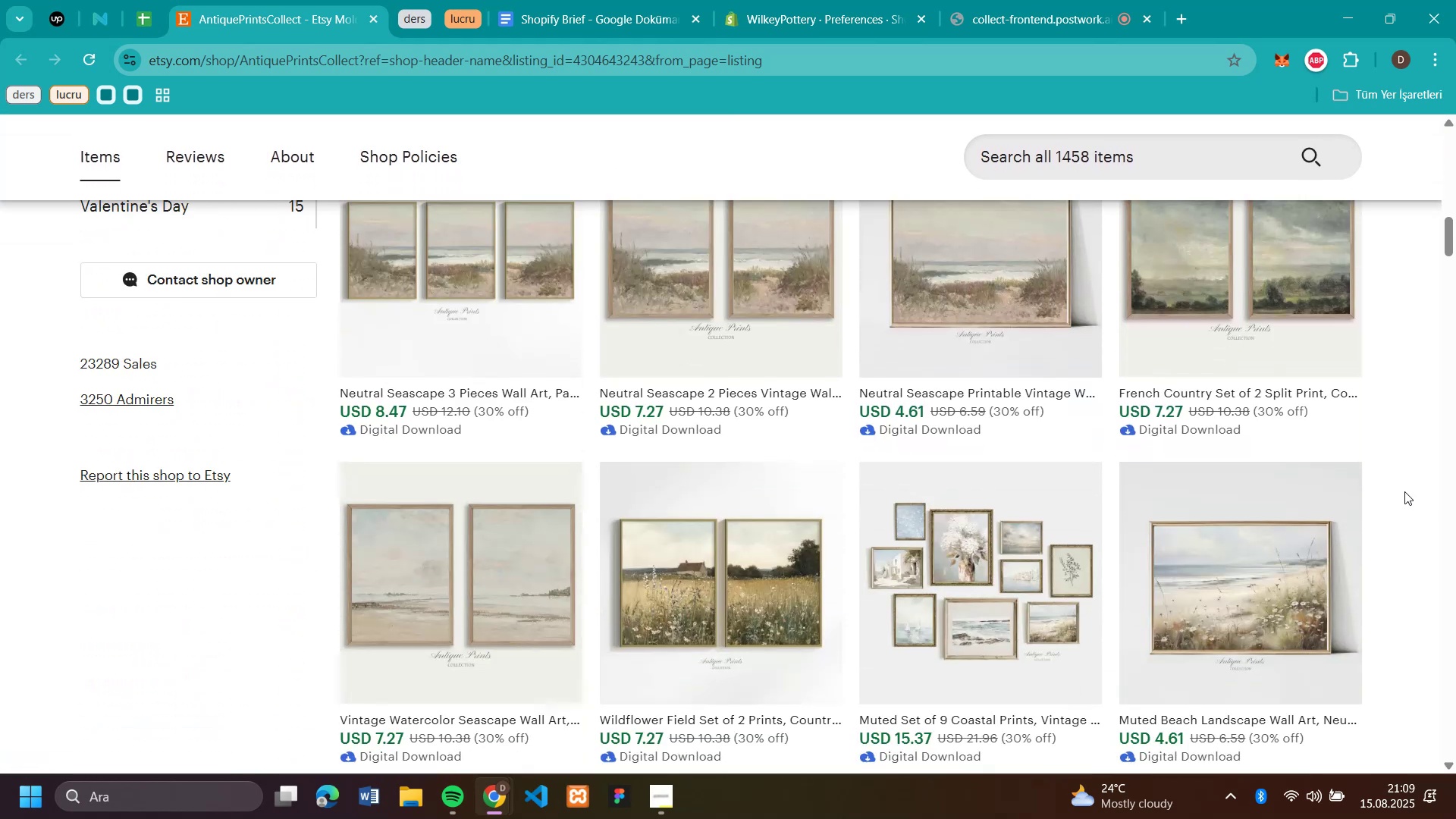 
scroll: coordinate [1398, 488], scroll_direction: up, amount: 18.0
 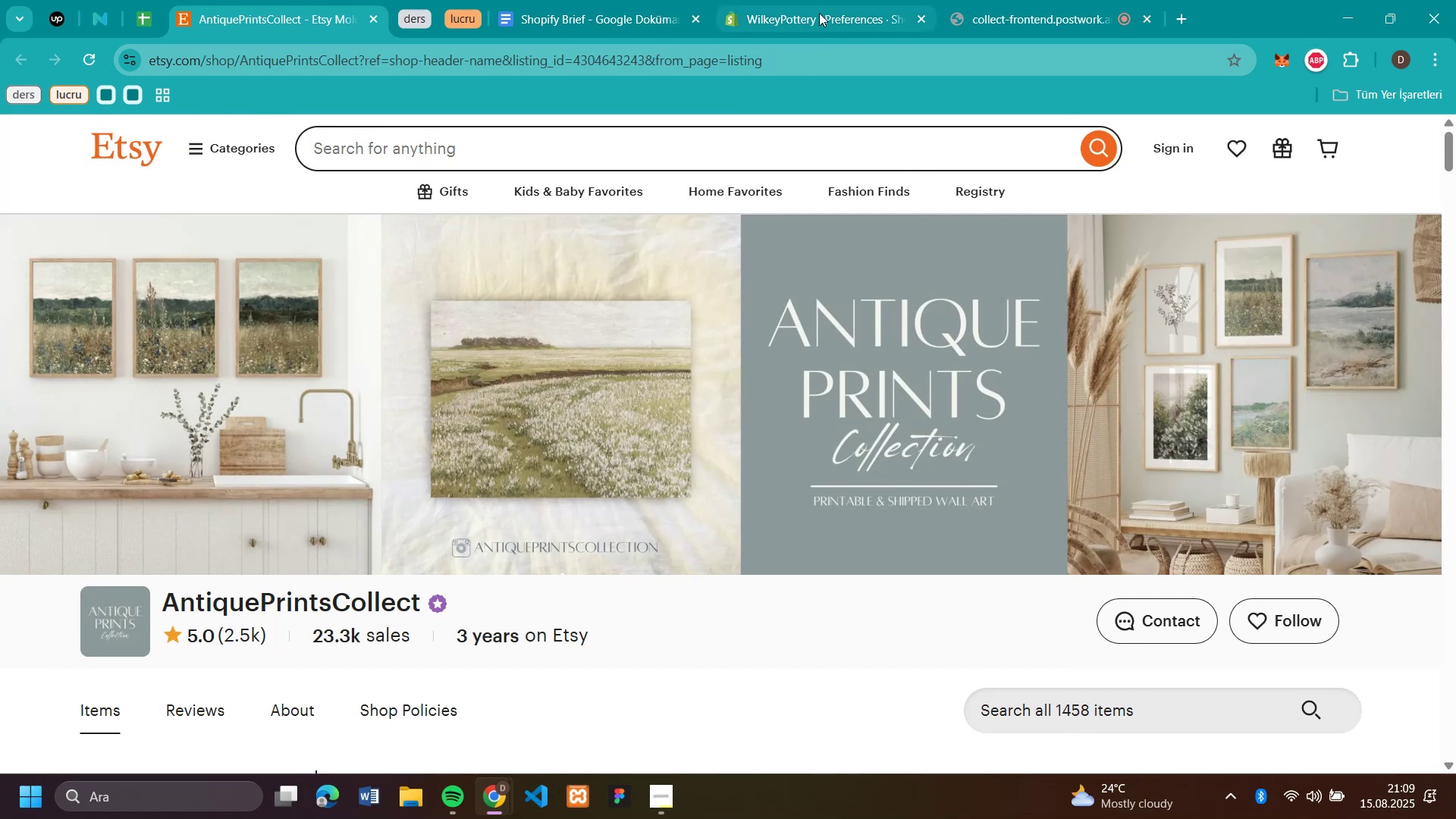 
wait(7.26)
 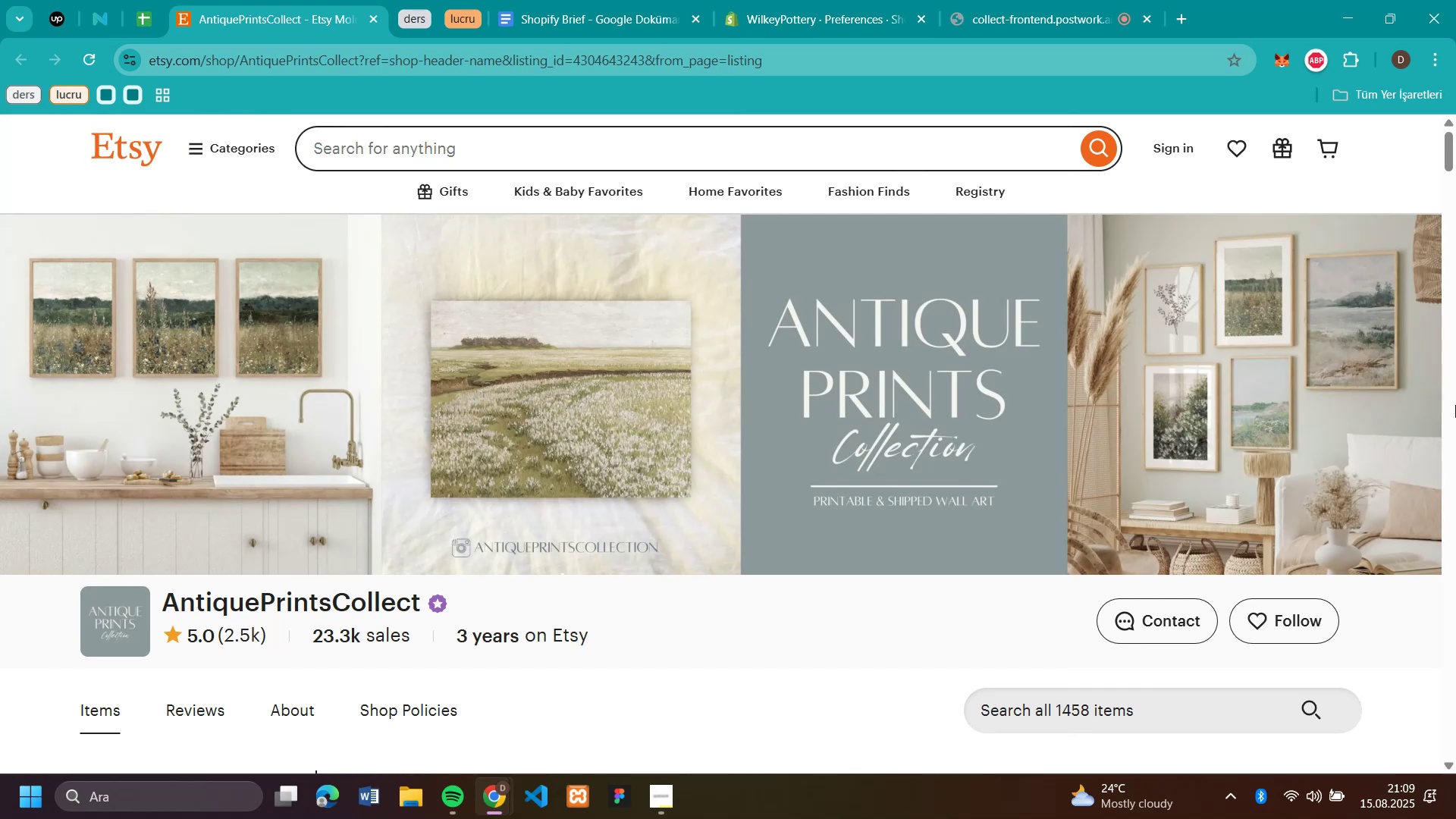 
left_click([819, 13])
 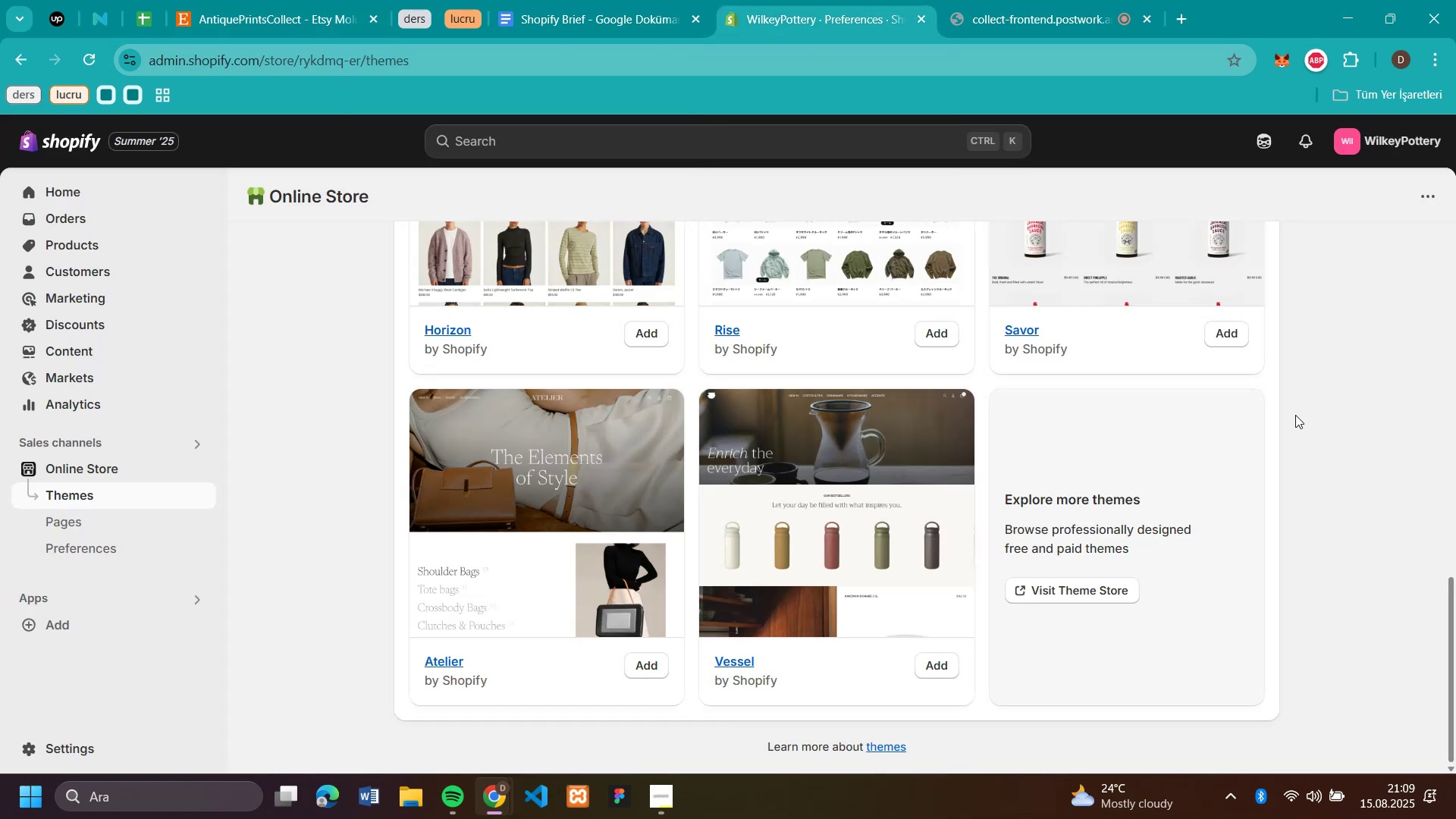 
scroll: coordinate [1188, 266], scroll_direction: up, amount: 19.0
 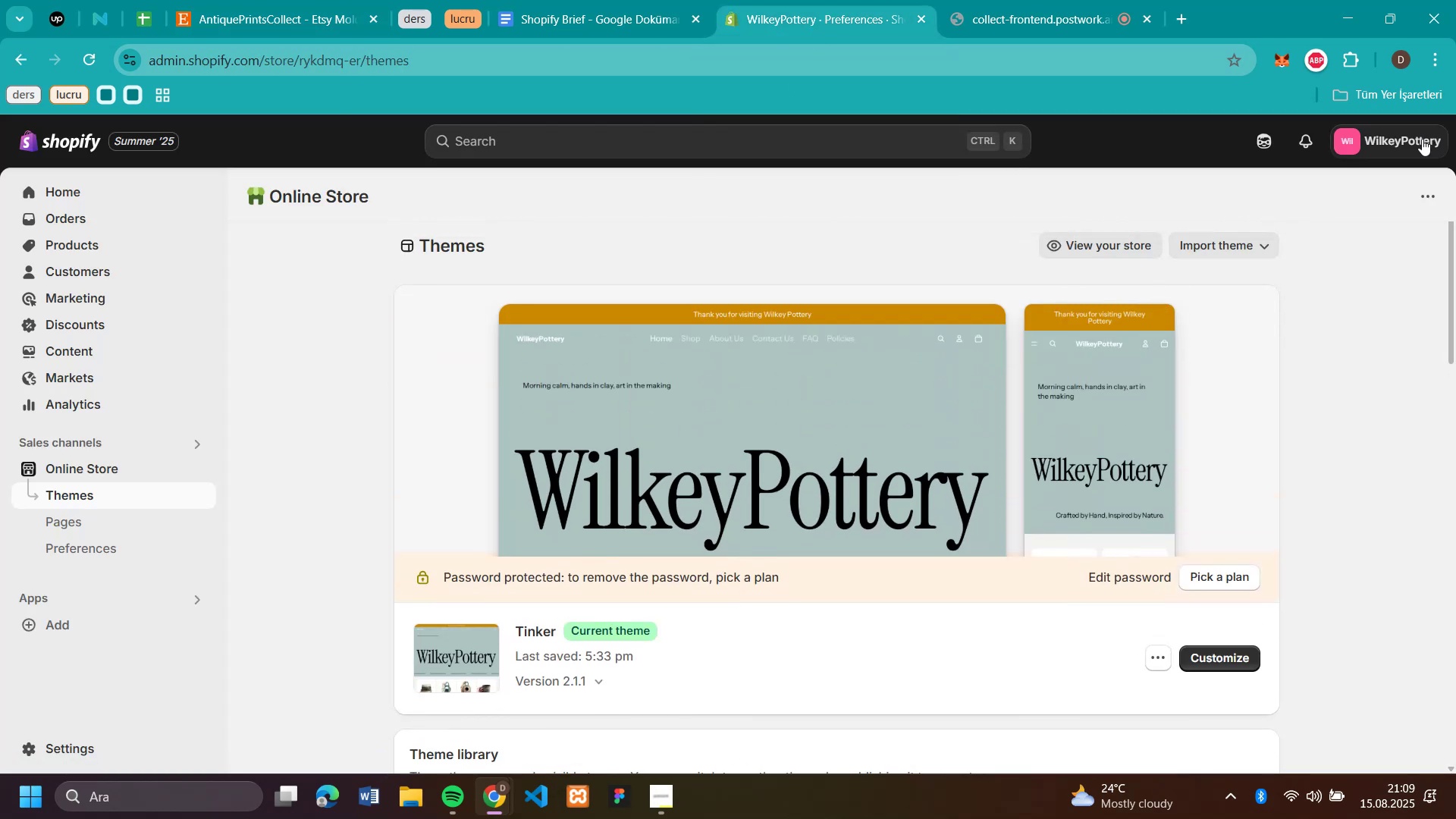 
left_click([1422, 139])
 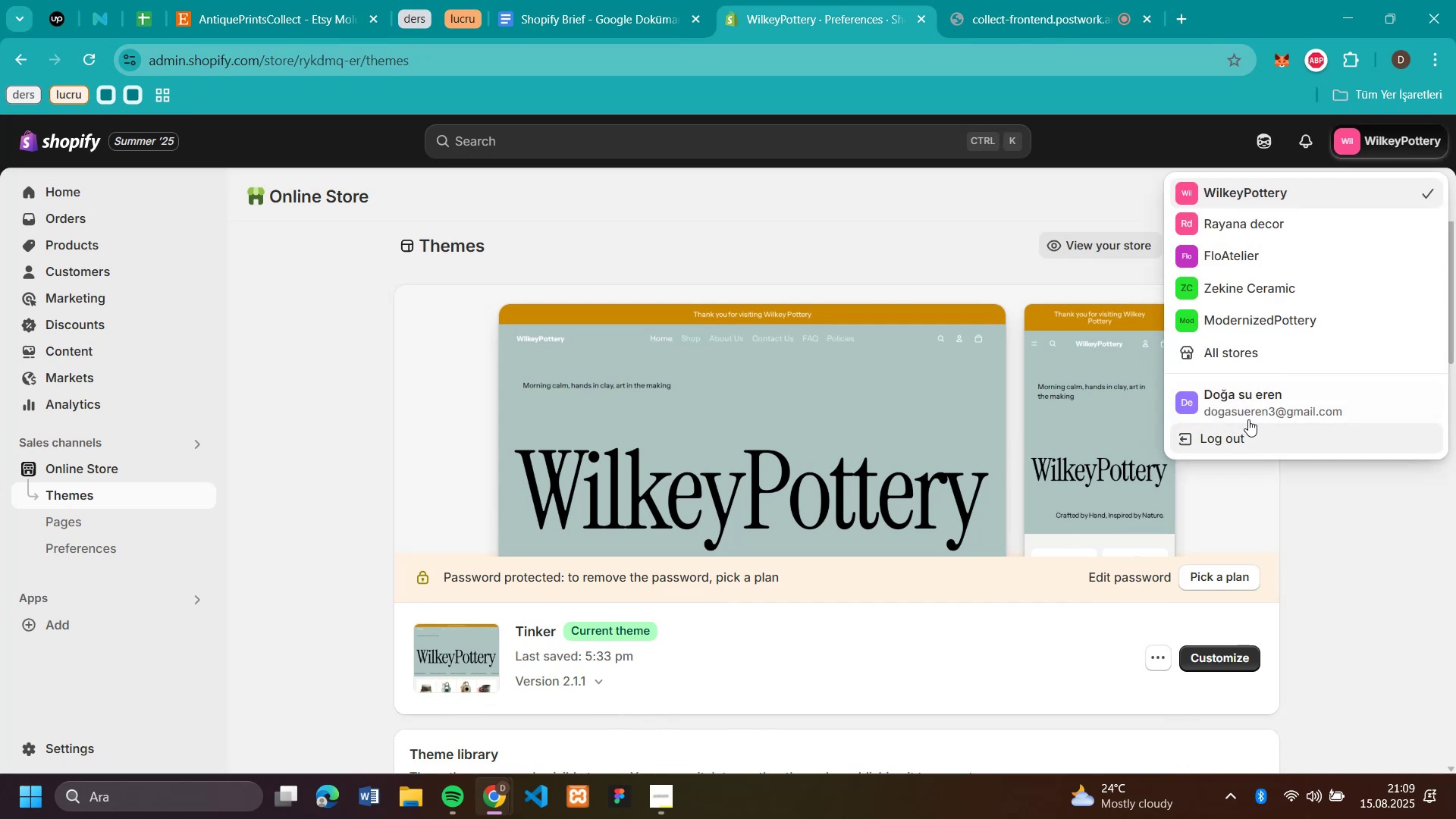 
left_click([1227, 351])
 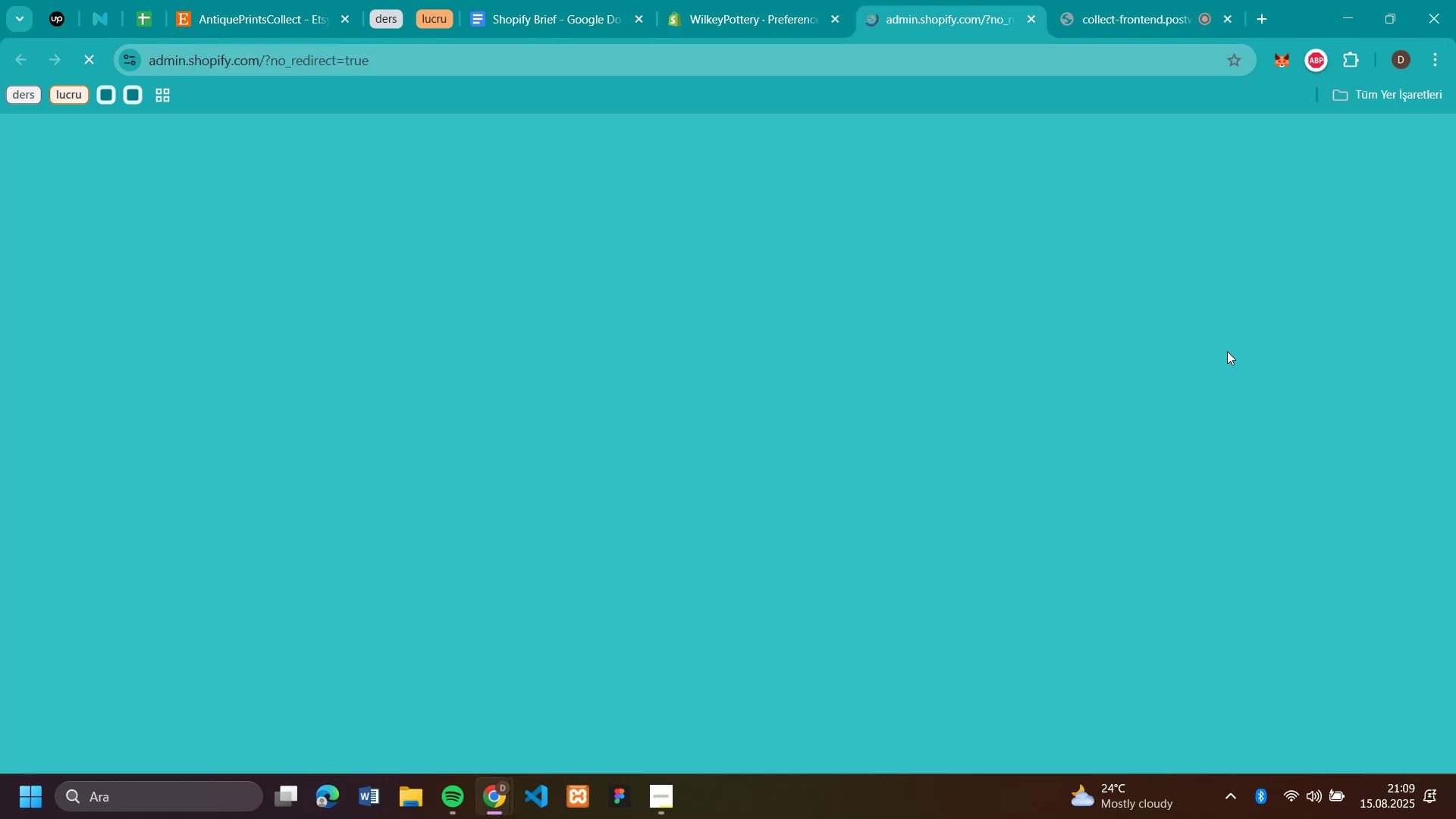 
mouse_move([838, 319])
 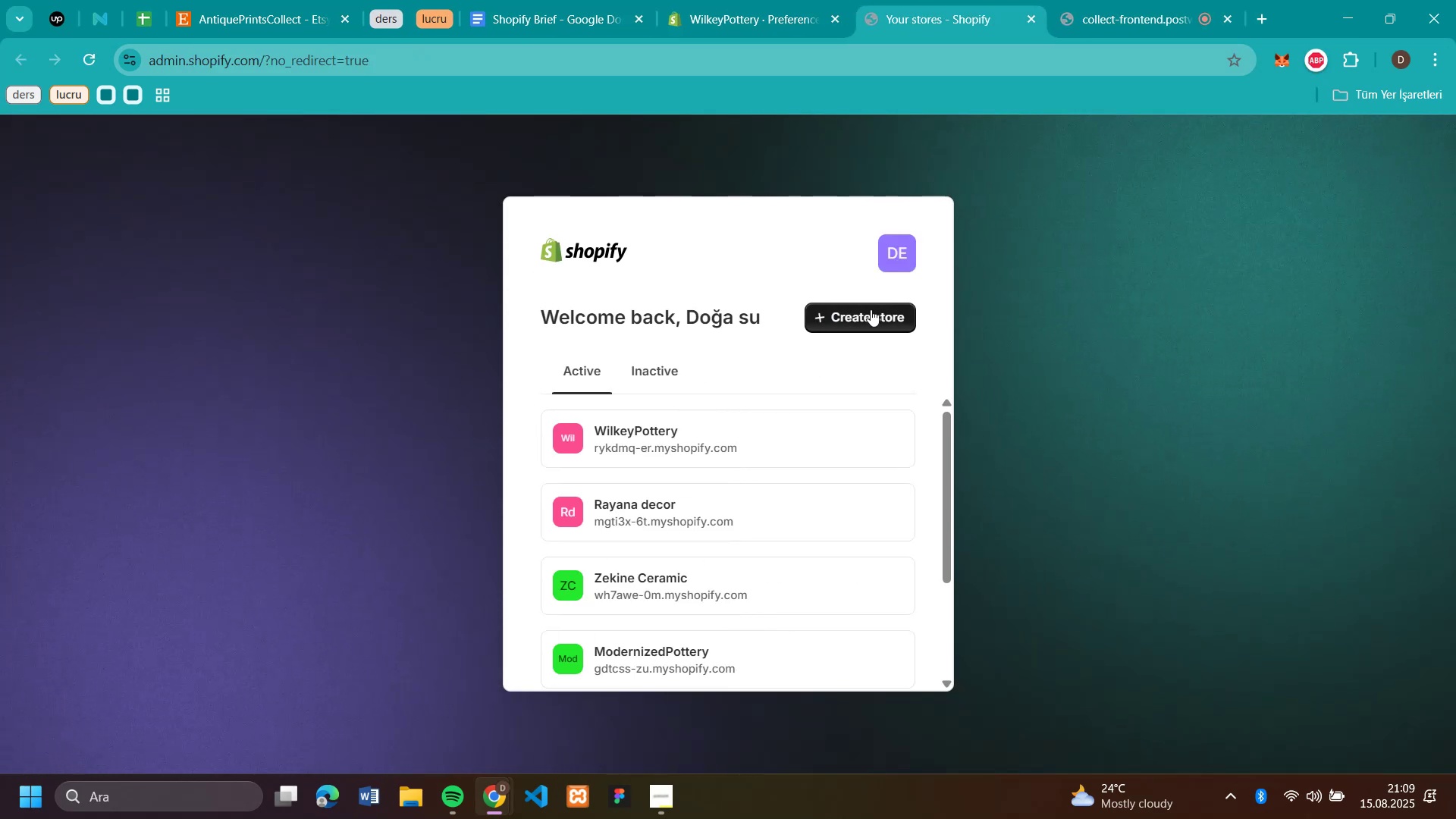 
left_click([871, 309])
 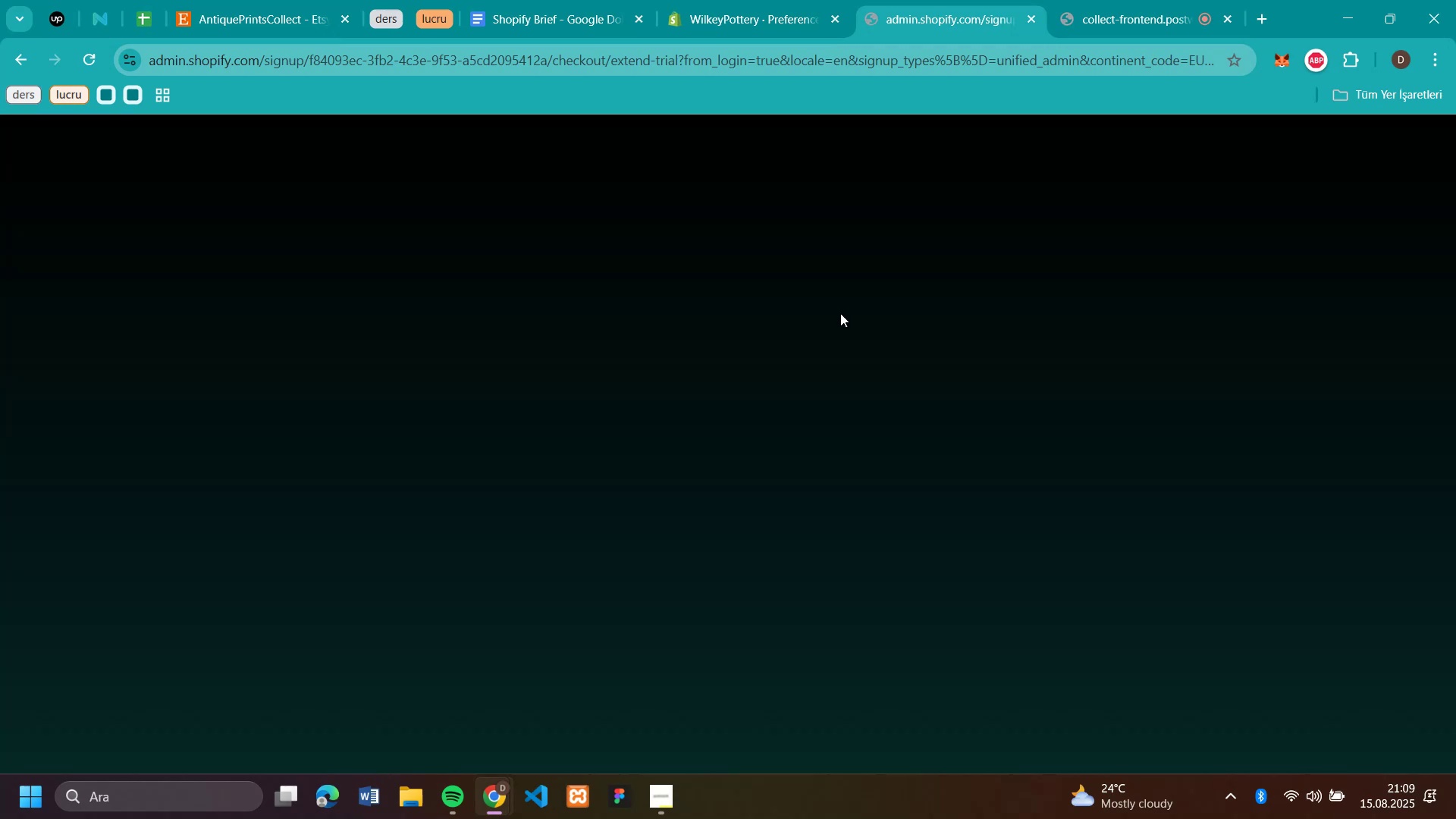 
wait(6.5)
 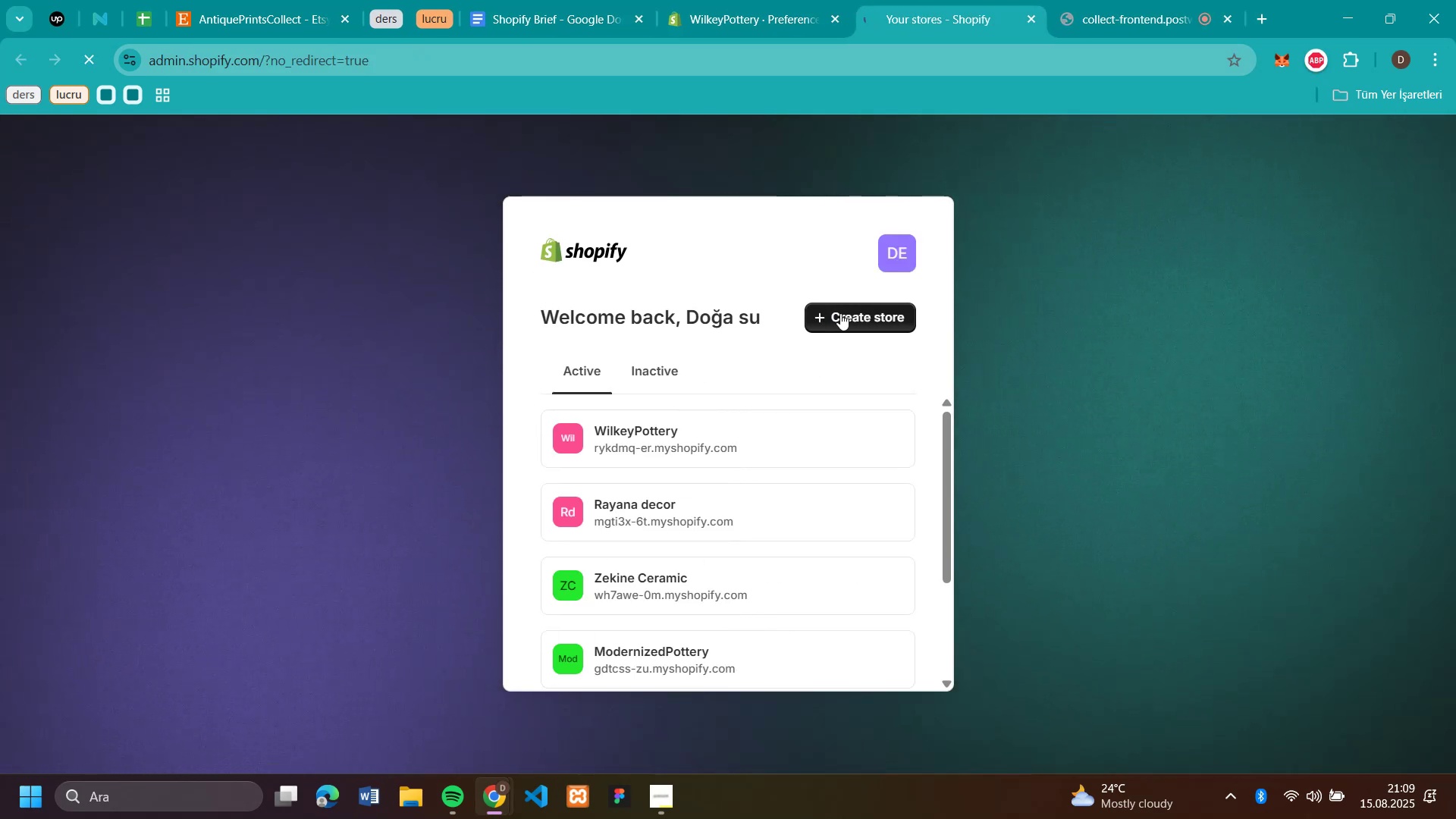 
scroll: coordinate [645, 469], scroll_direction: down, amount: 5.0
 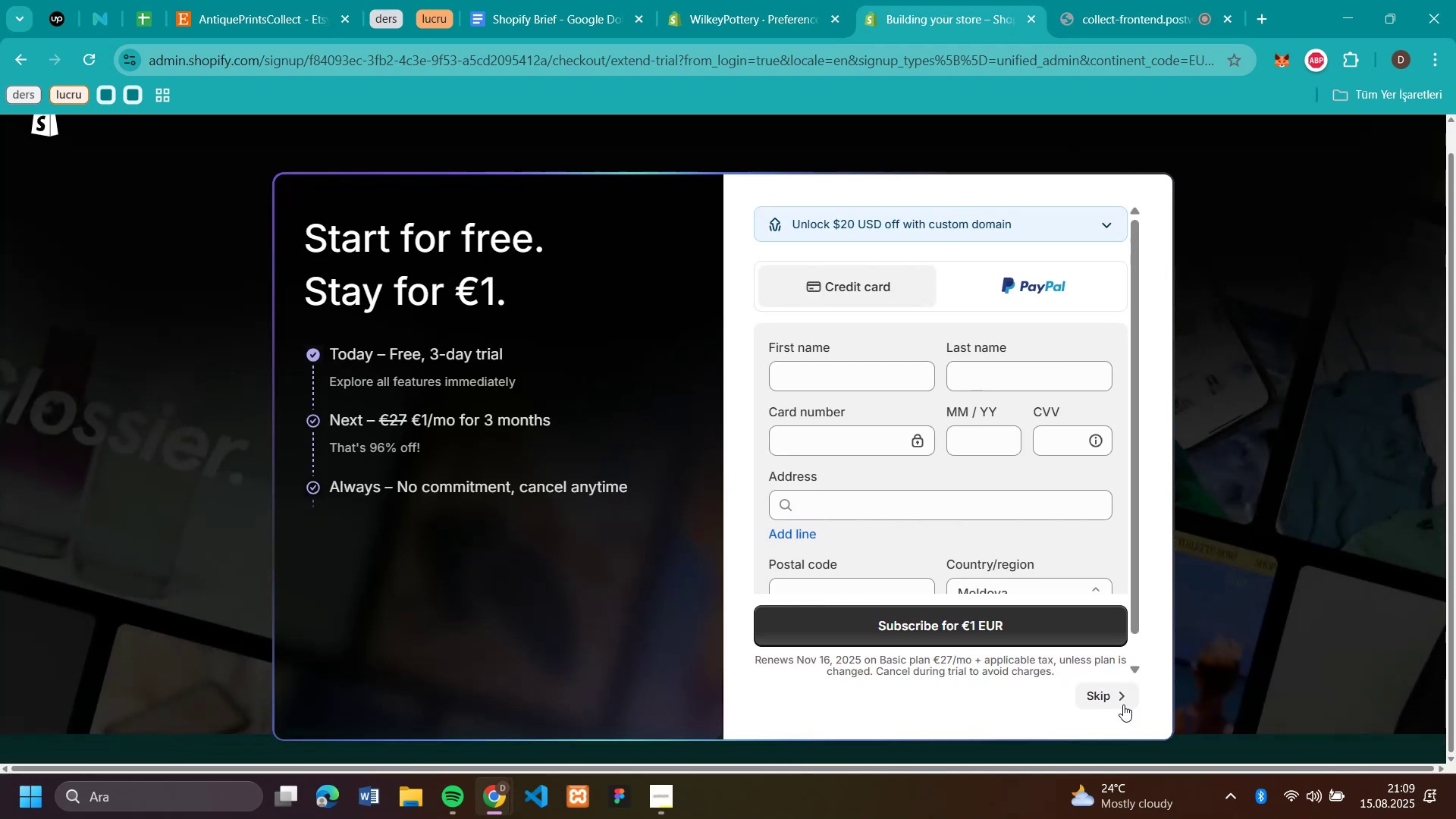 
left_click([1125, 697])
 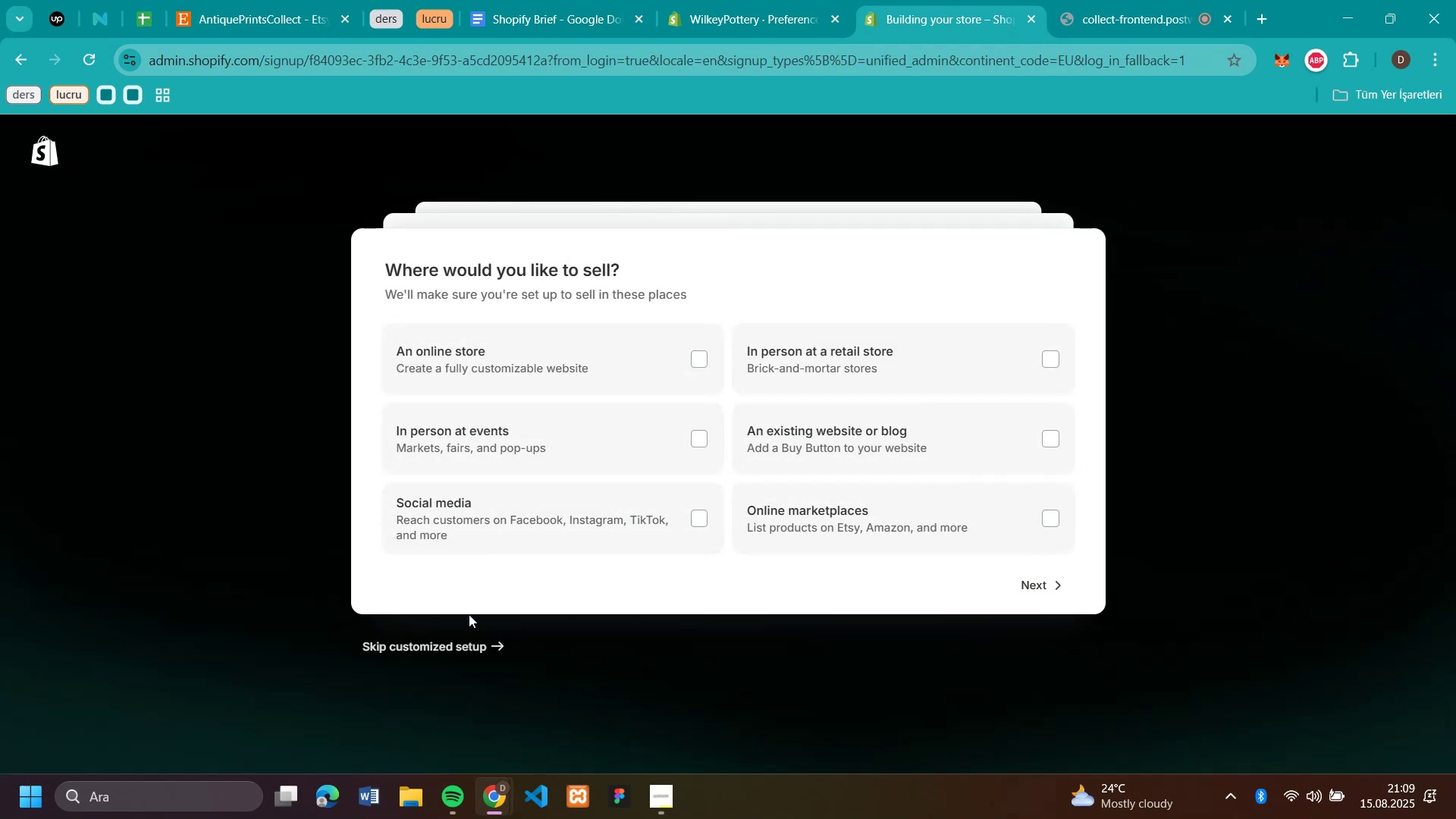 
left_click([396, 648])
 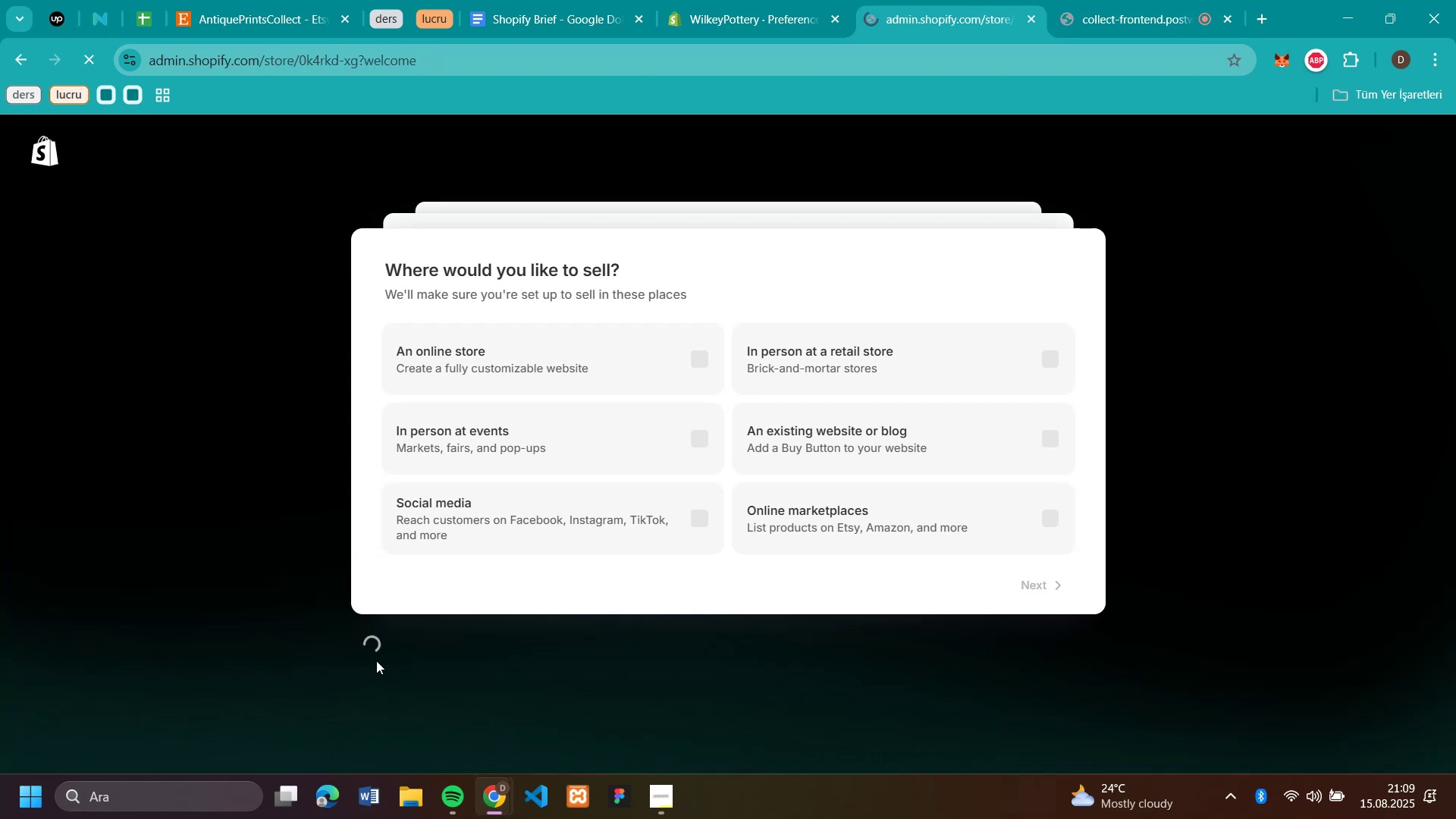 
wait(19.12)
 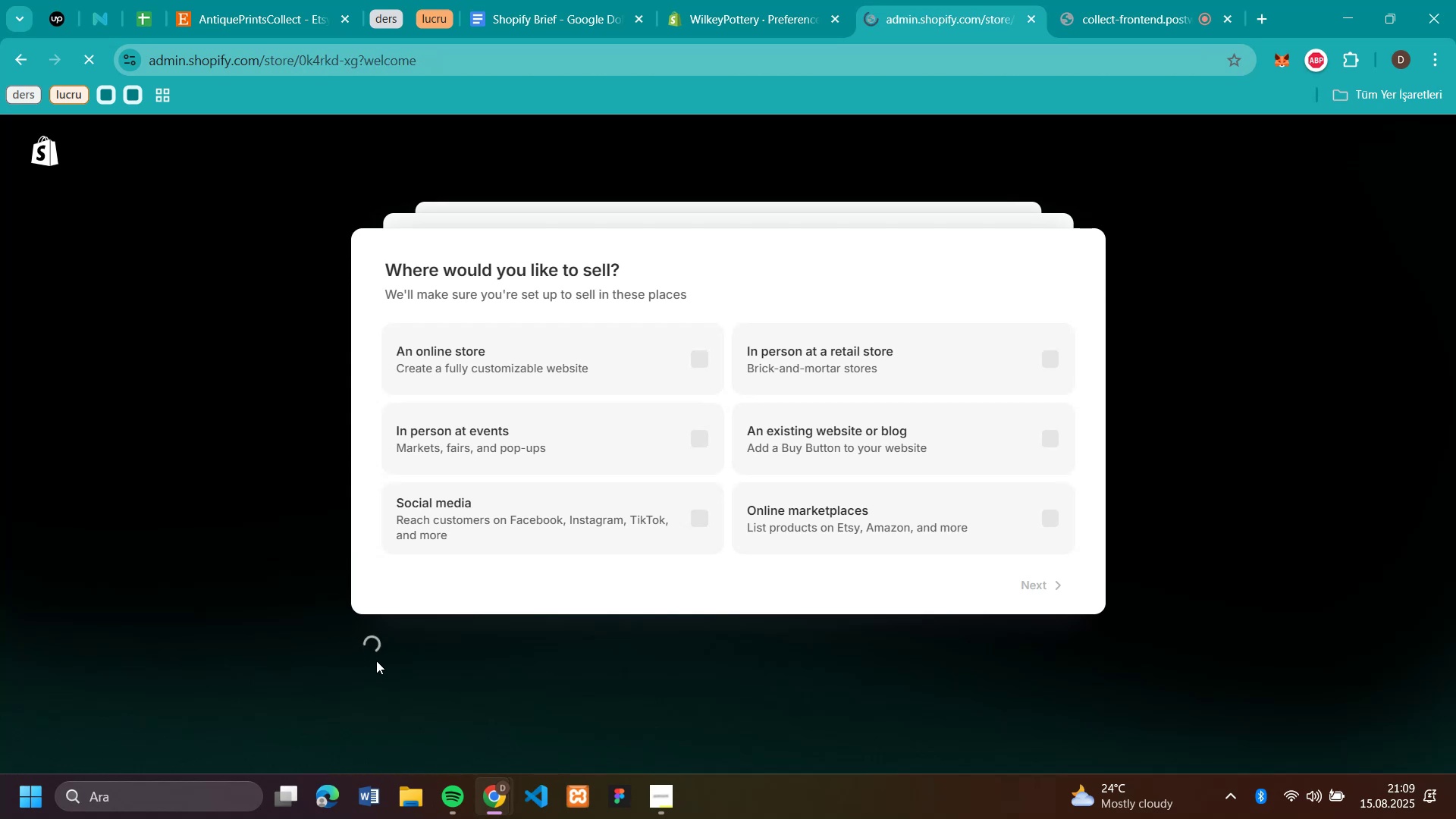 
left_click([271, 11])
 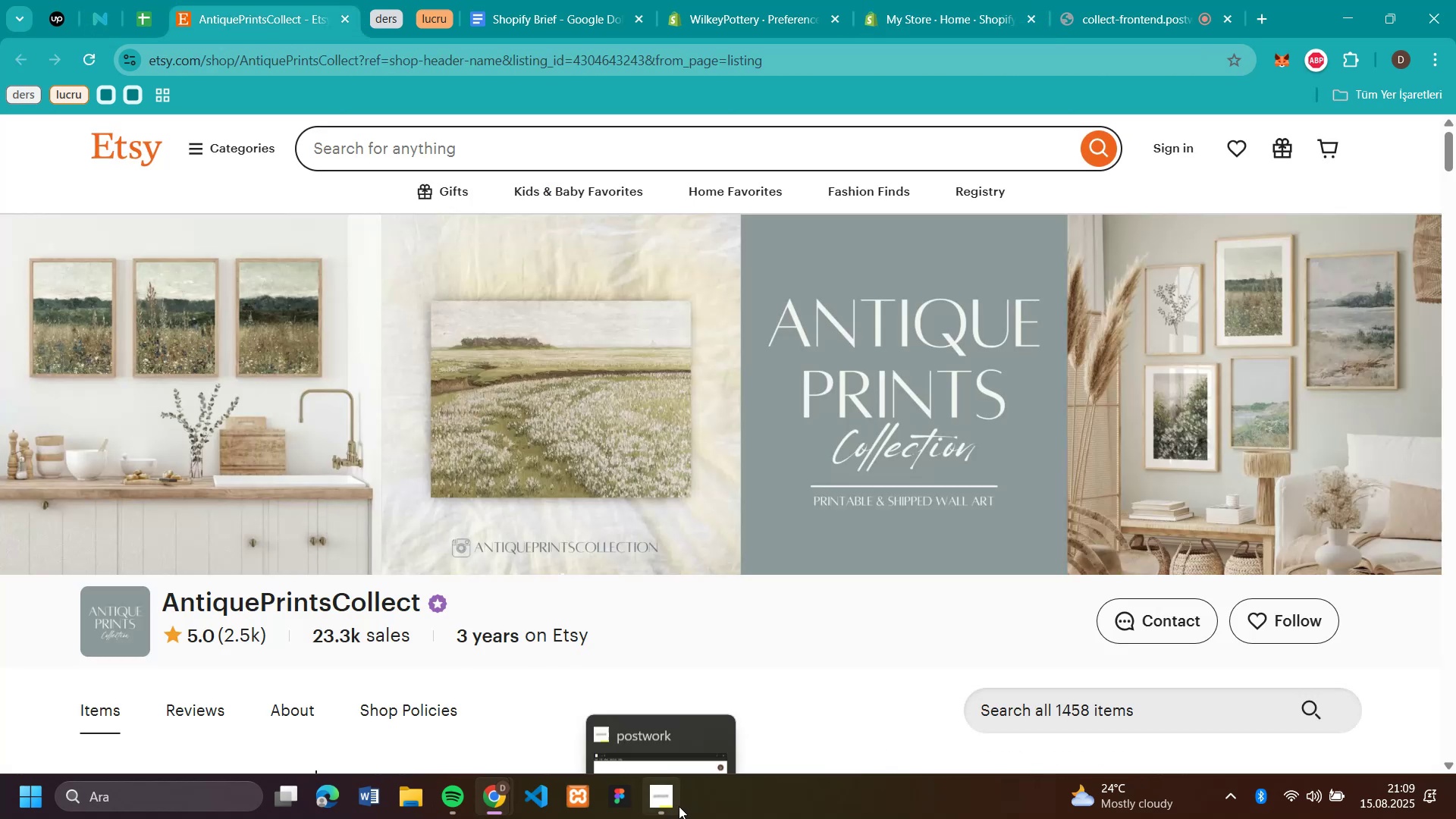 
left_click_drag(start_coordinate=[659, 803], to_coordinate=[654, 804])
 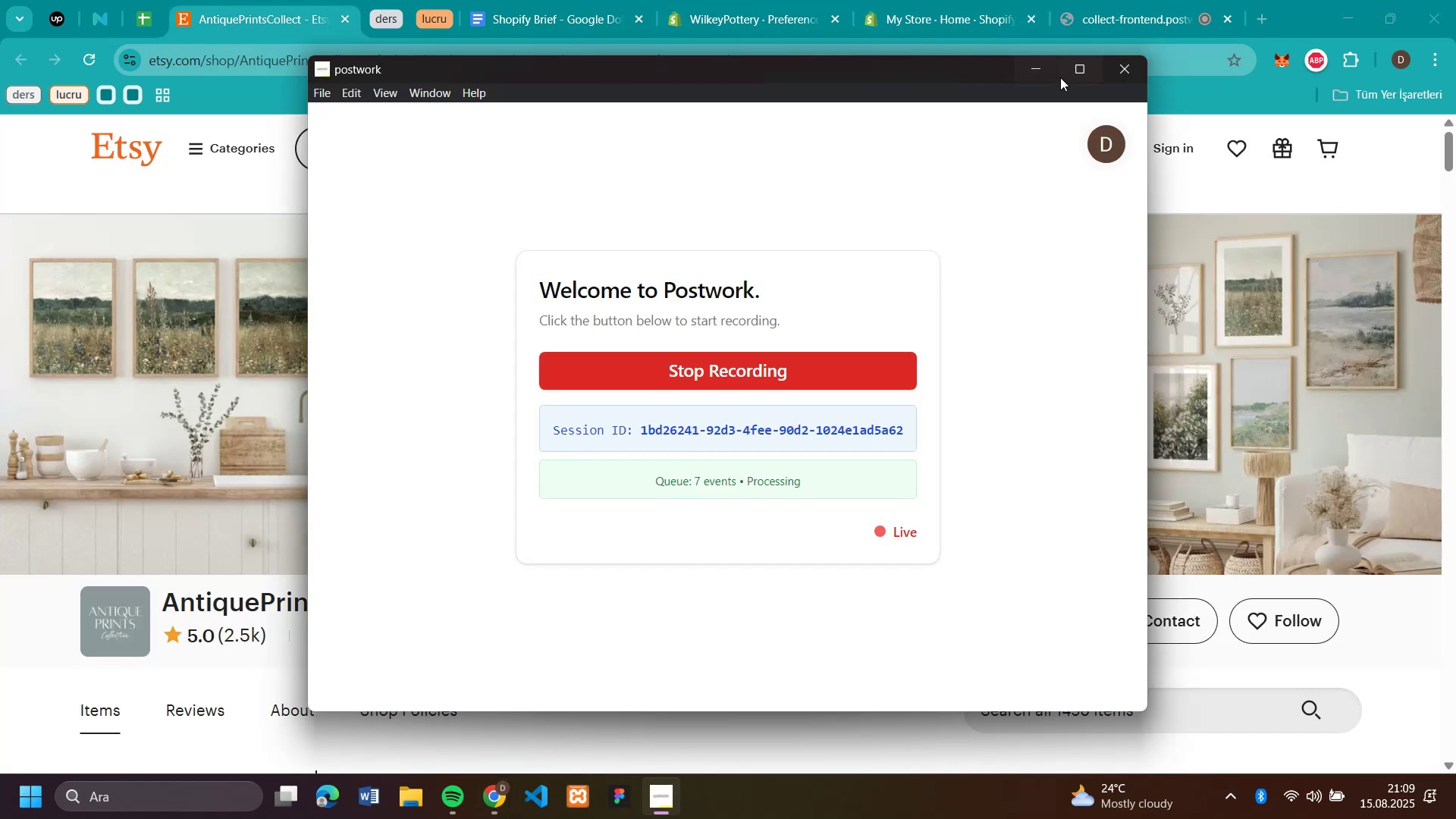 
left_click([1022, 73])
 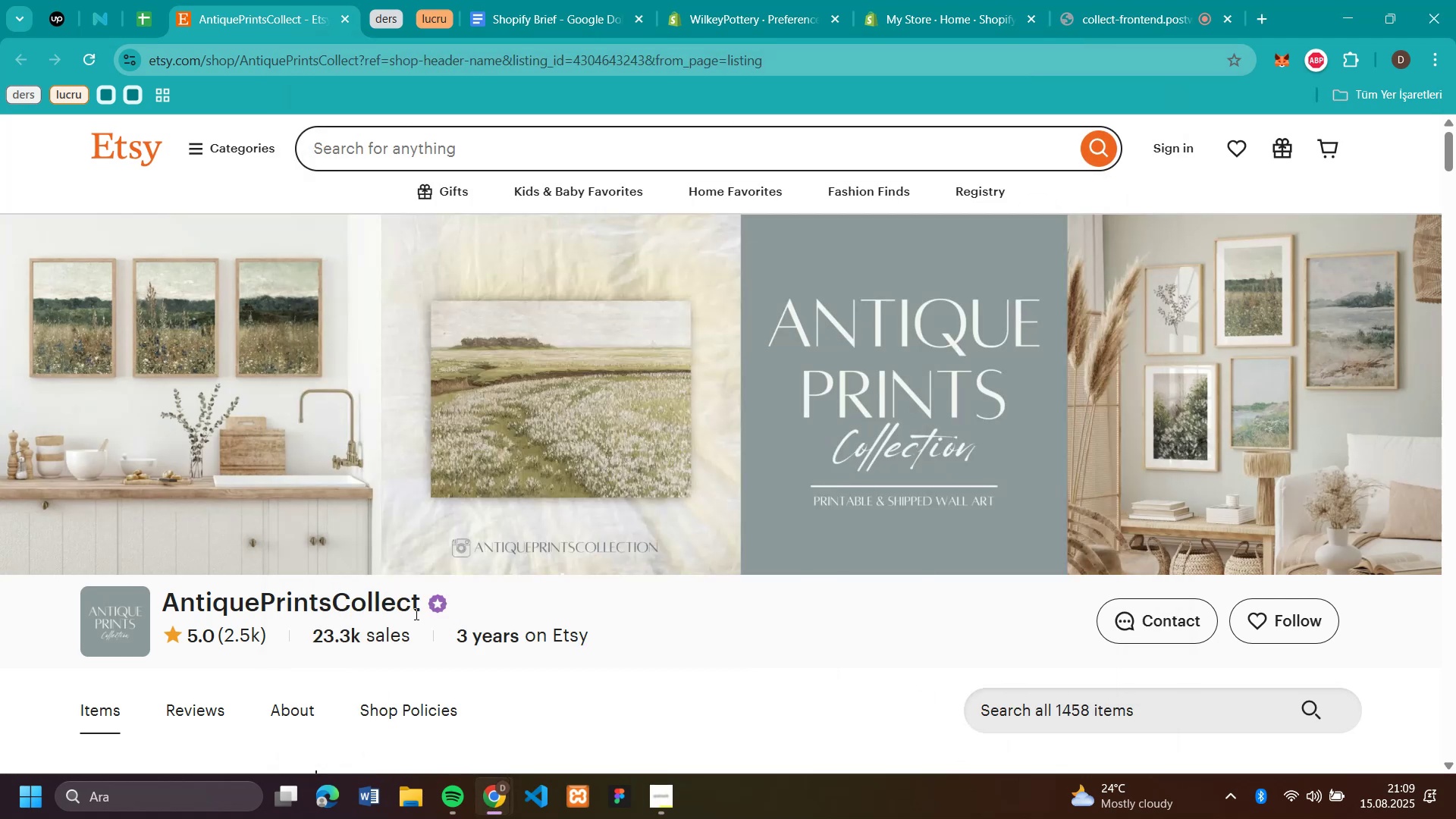 
left_click_drag(start_coordinate=[418, 607], to_coordinate=[162, 580])
 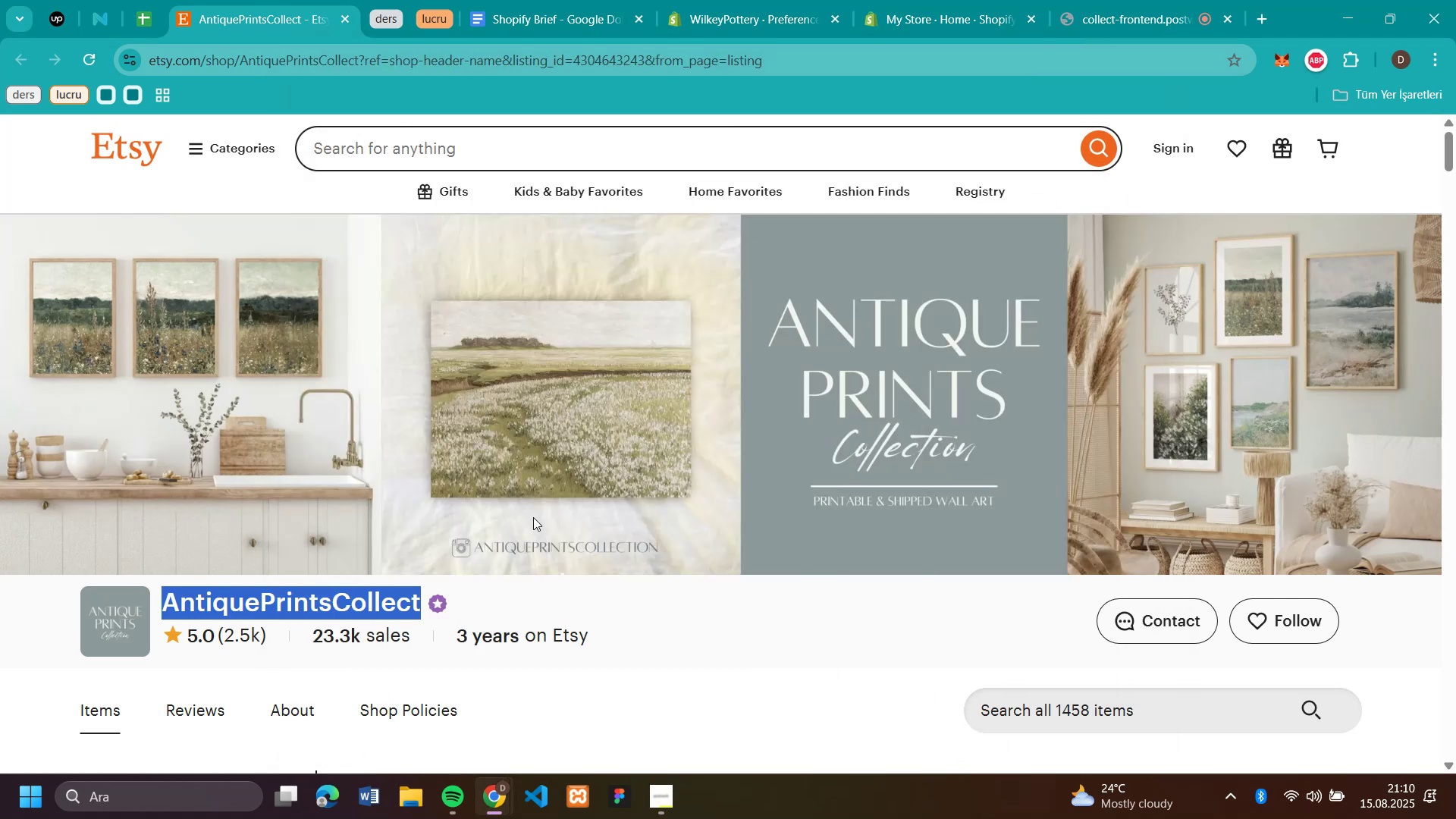 
key(Control+C)
 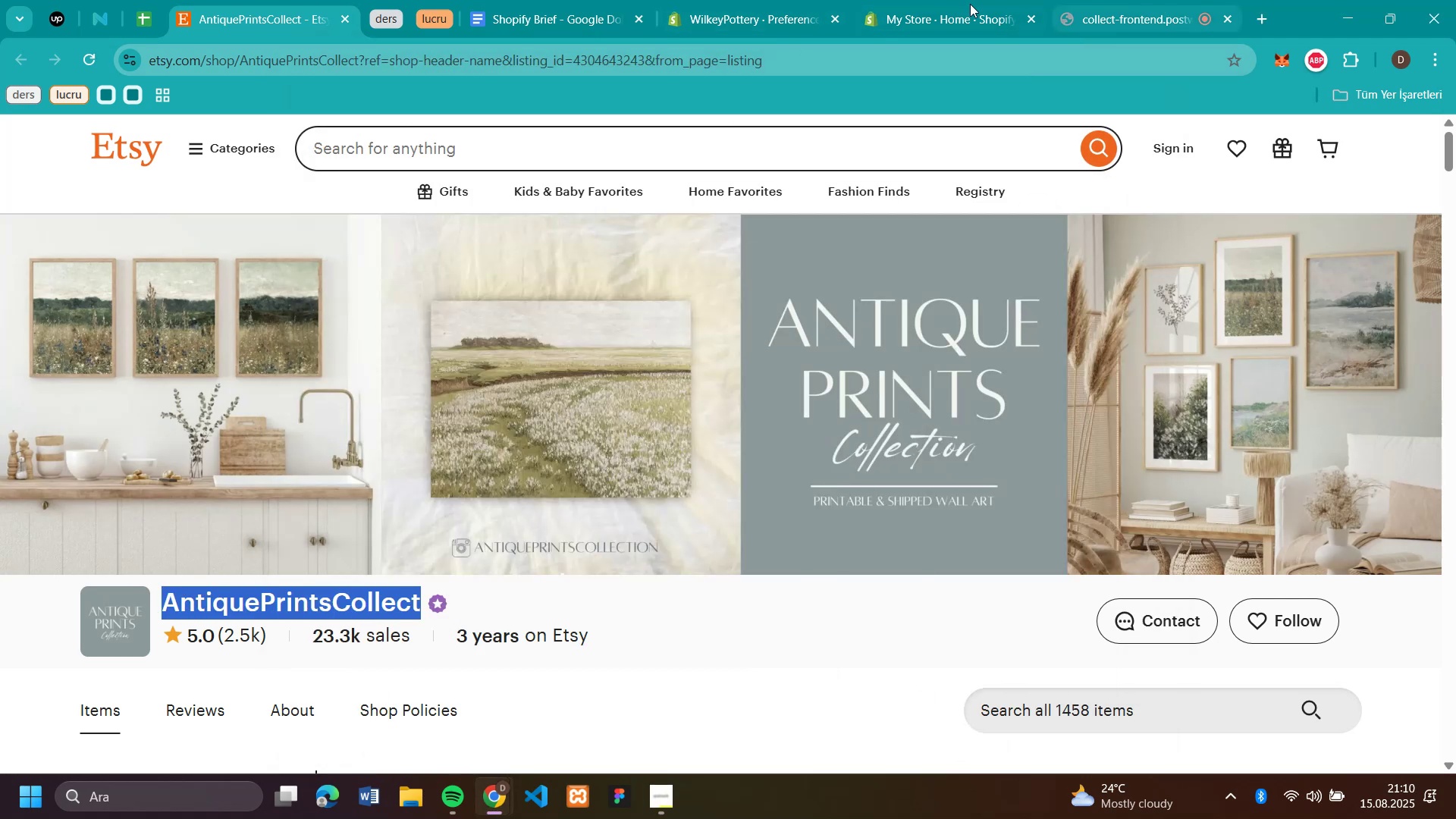 
left_click([960, 20])
 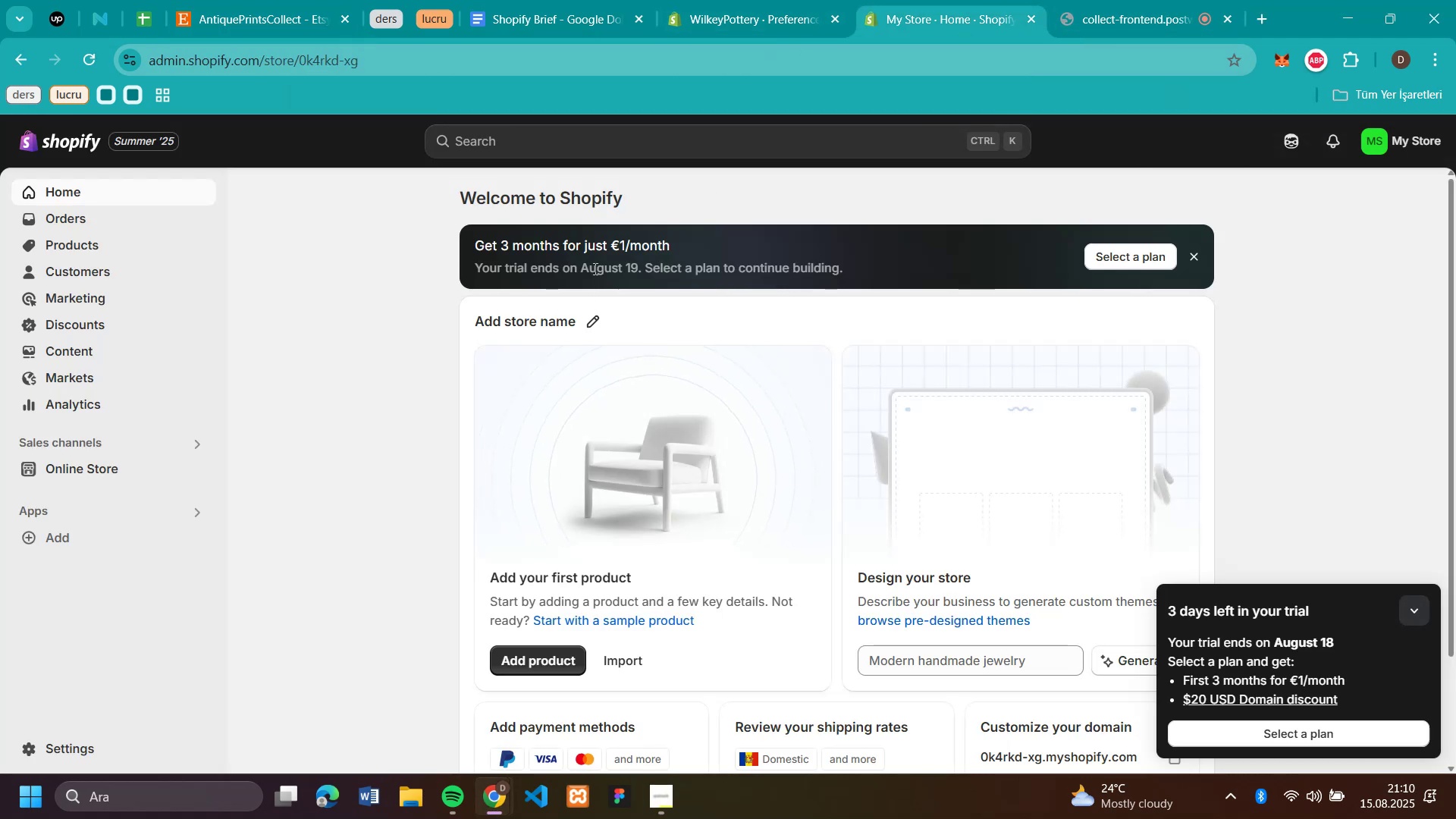 
left_click([557, 322])
 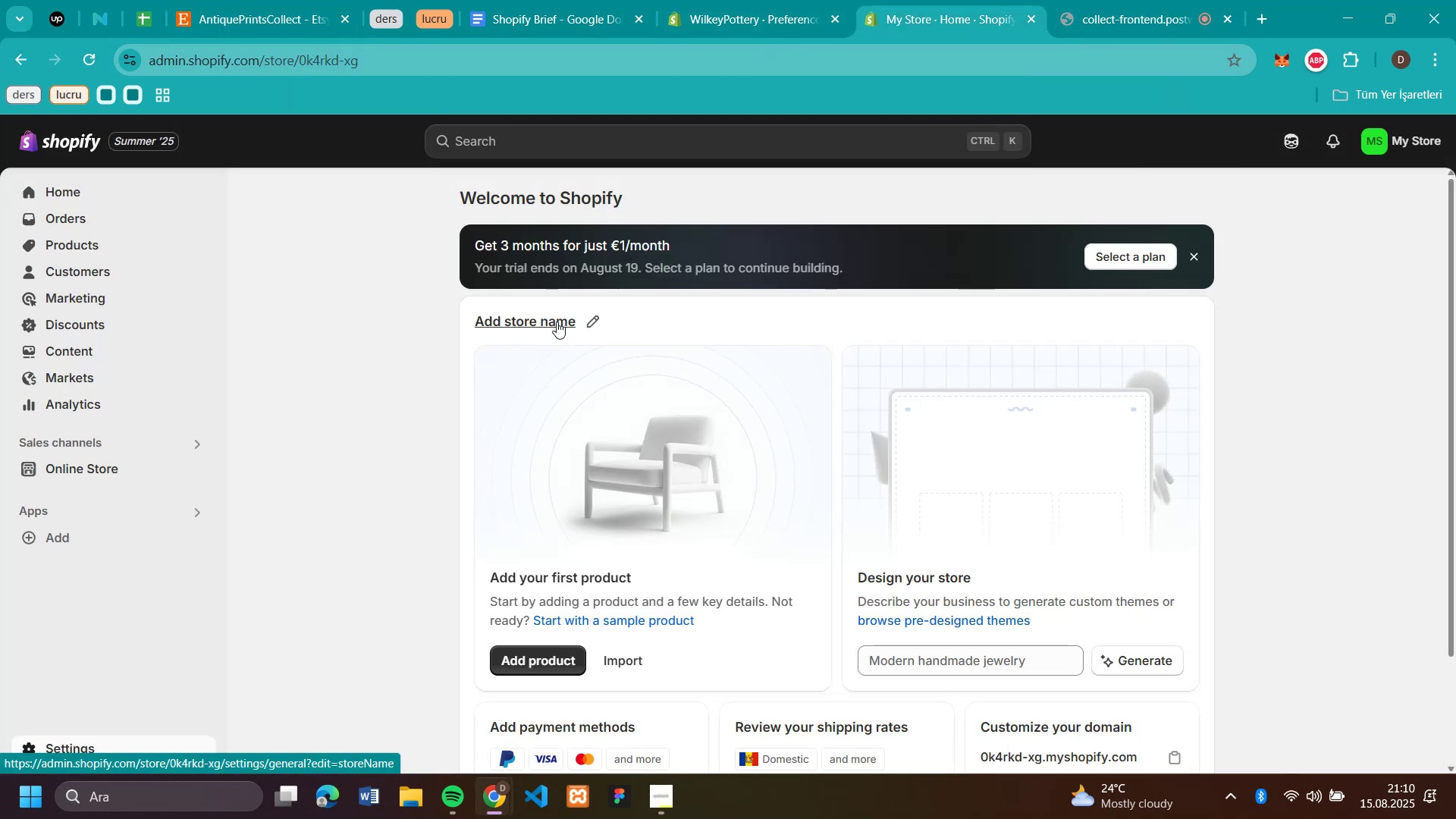 
mouse_move([572, 321])
 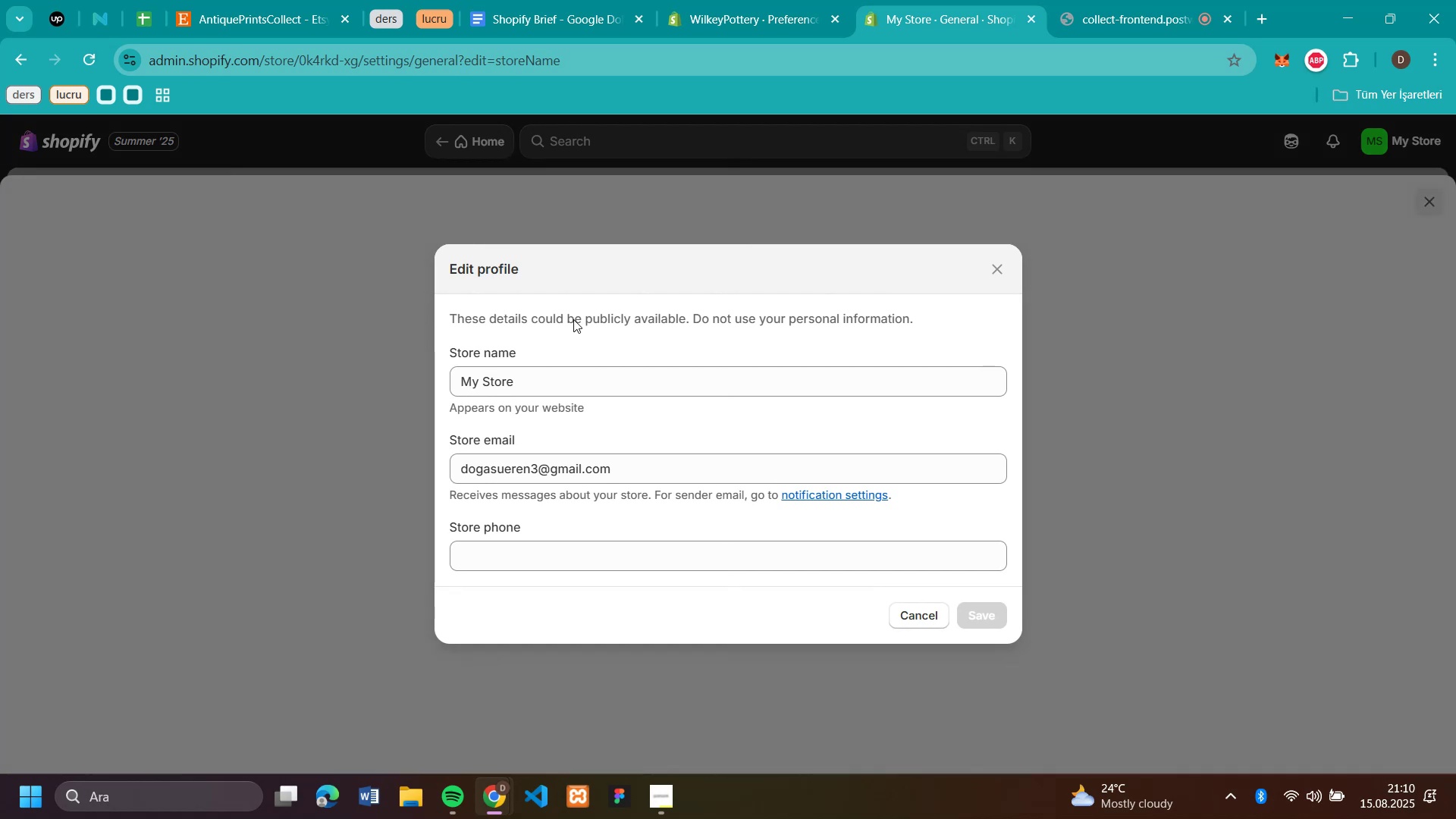 
key(Control+ControlLeft)
 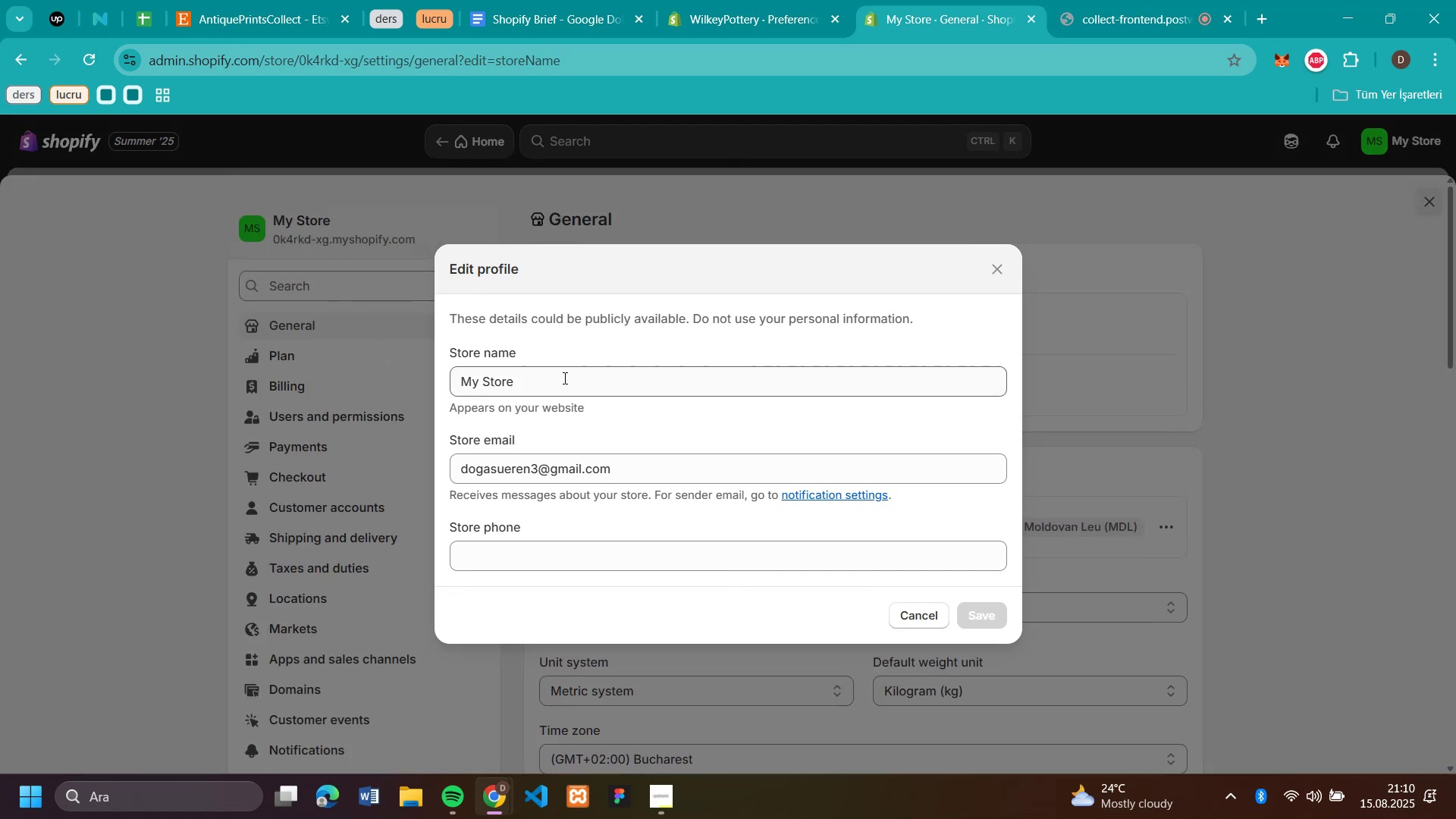 
left_click_drag(start_coordinate=[557, 391], to_coordinate=[277, 388])
 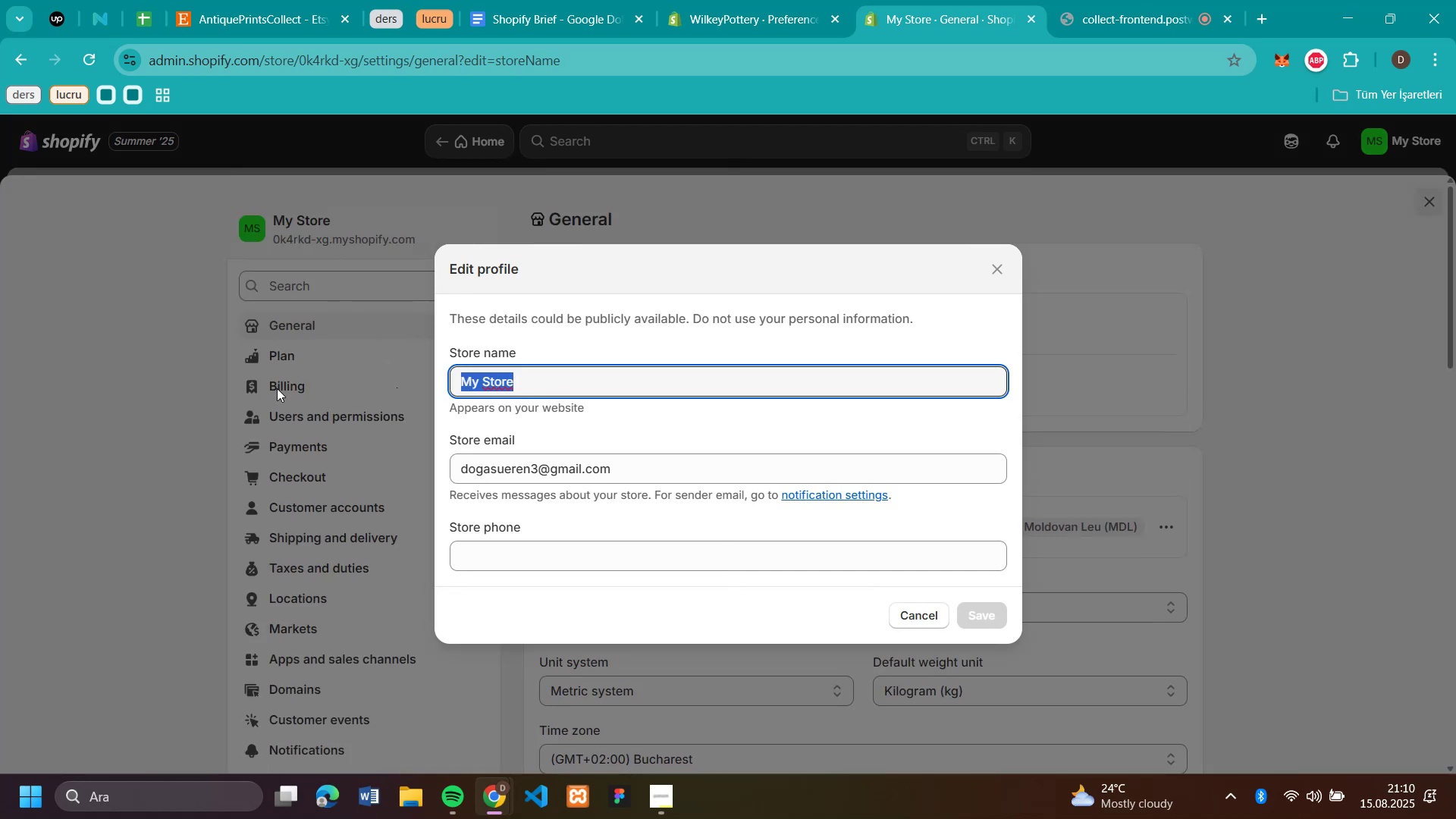 
key(Control+V)
 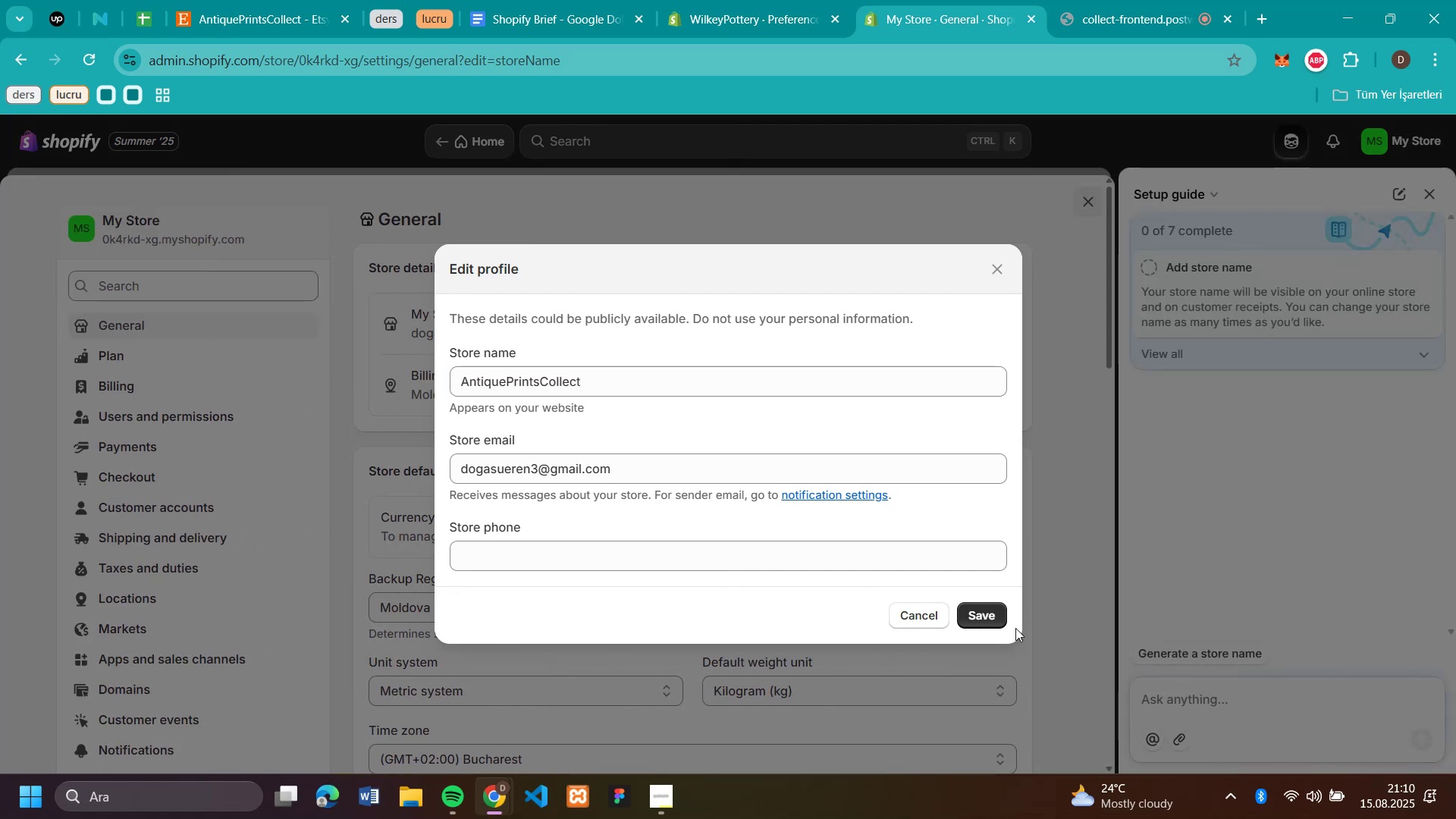 
left_click([987, 612])
 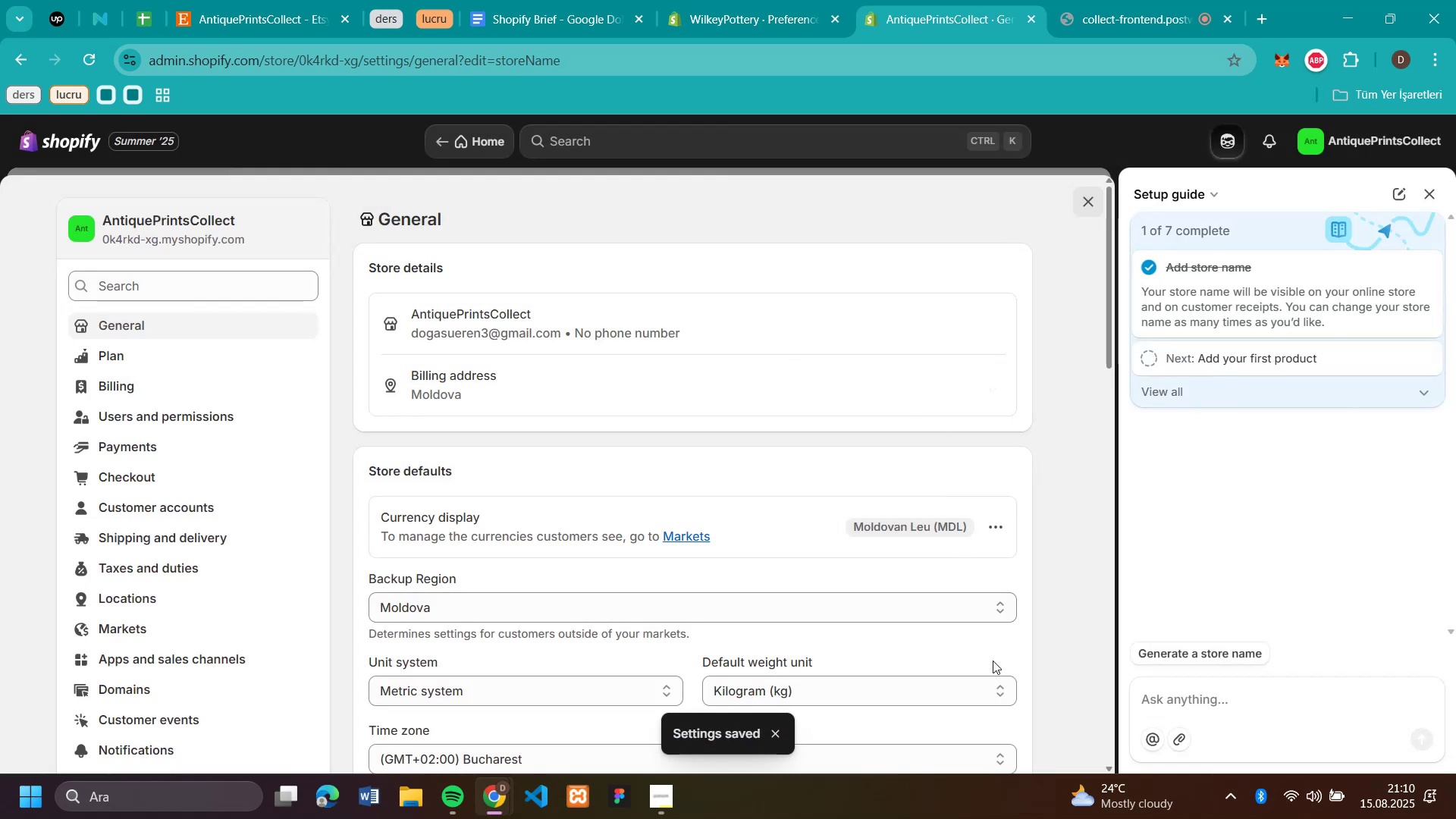 
scroll: coordinate [818, 560], scroll_direction: down, amount: 1.0
 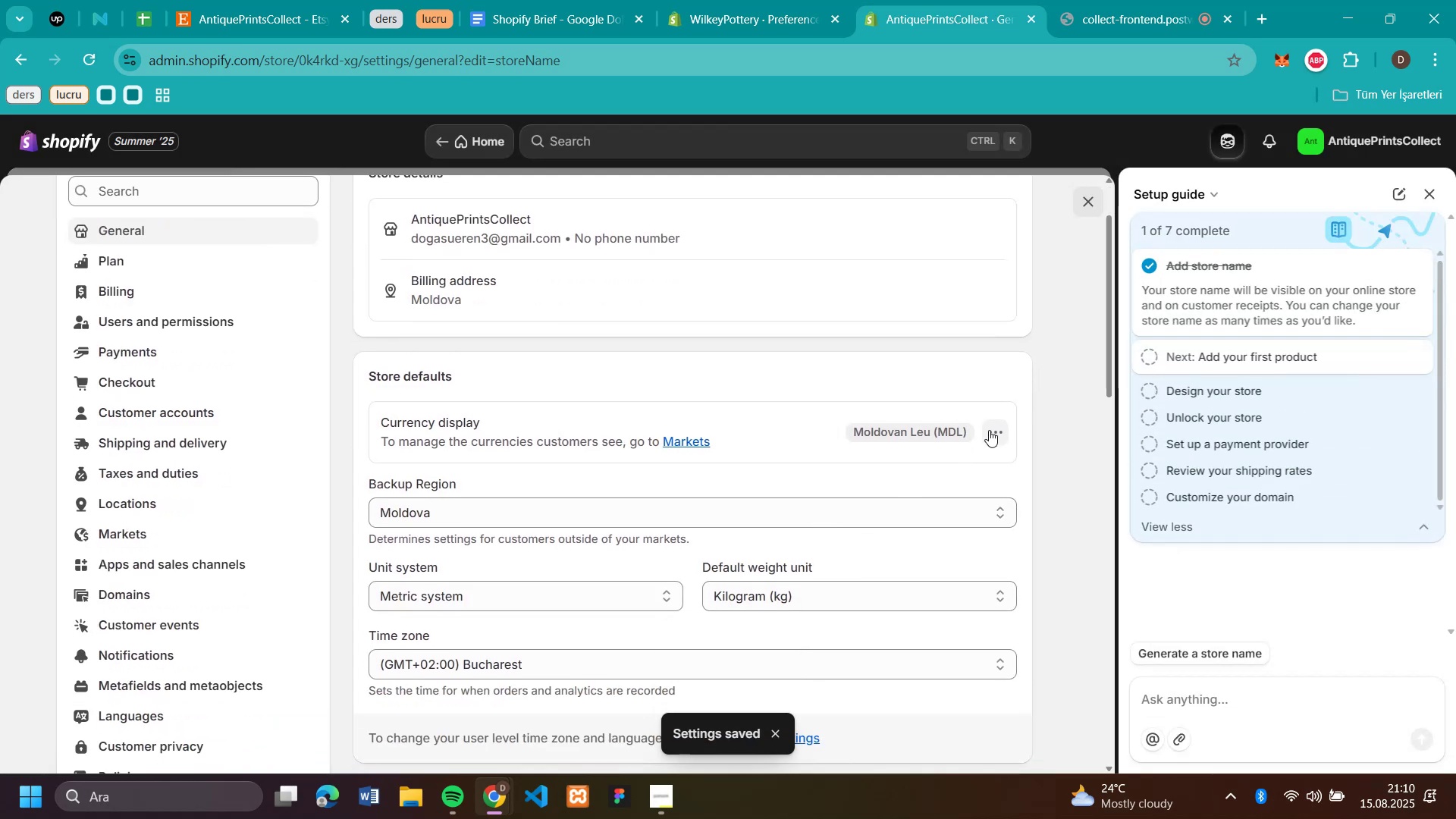 
left_click([989, 430])
 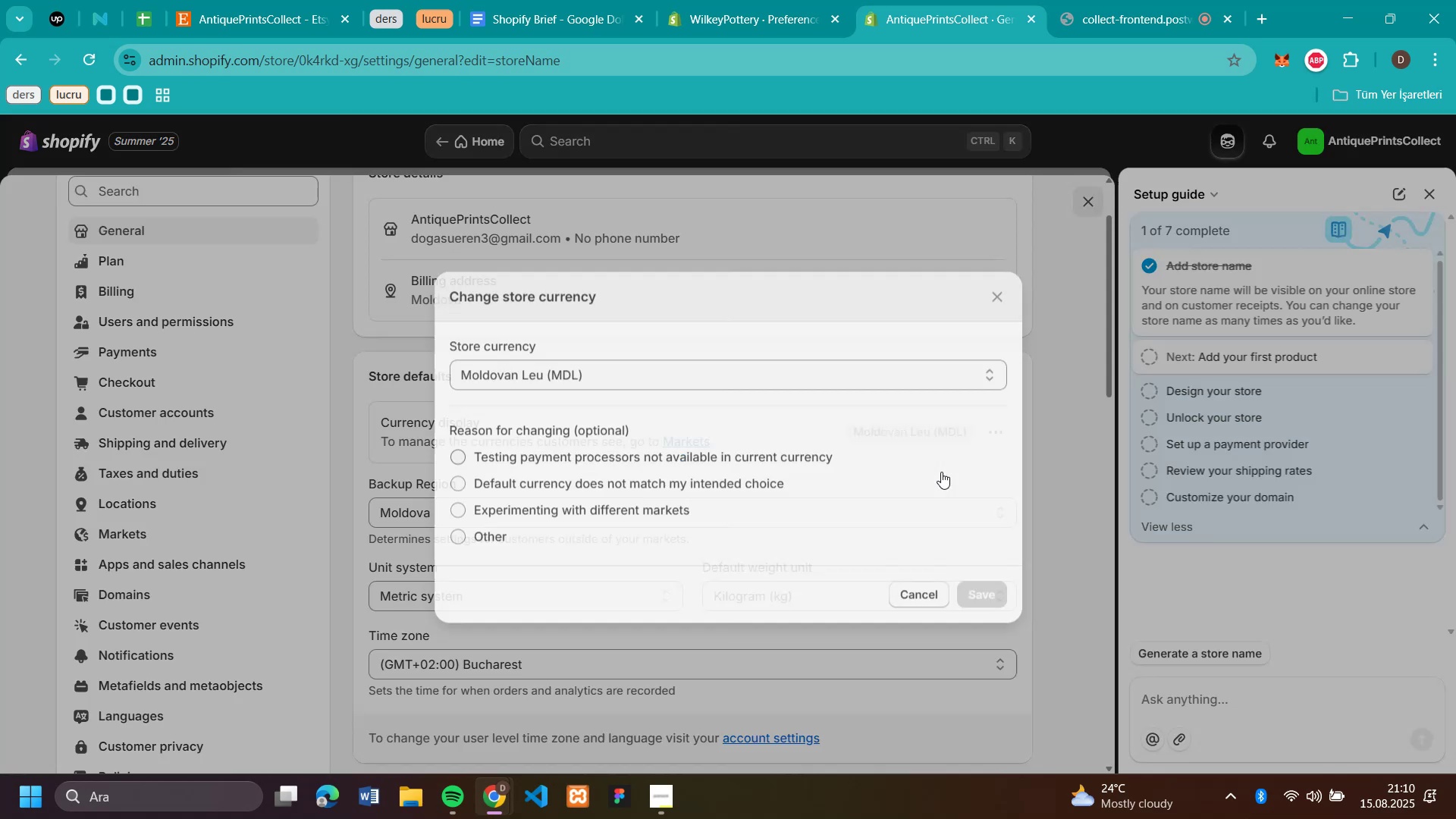 
left_click([655, 375])
 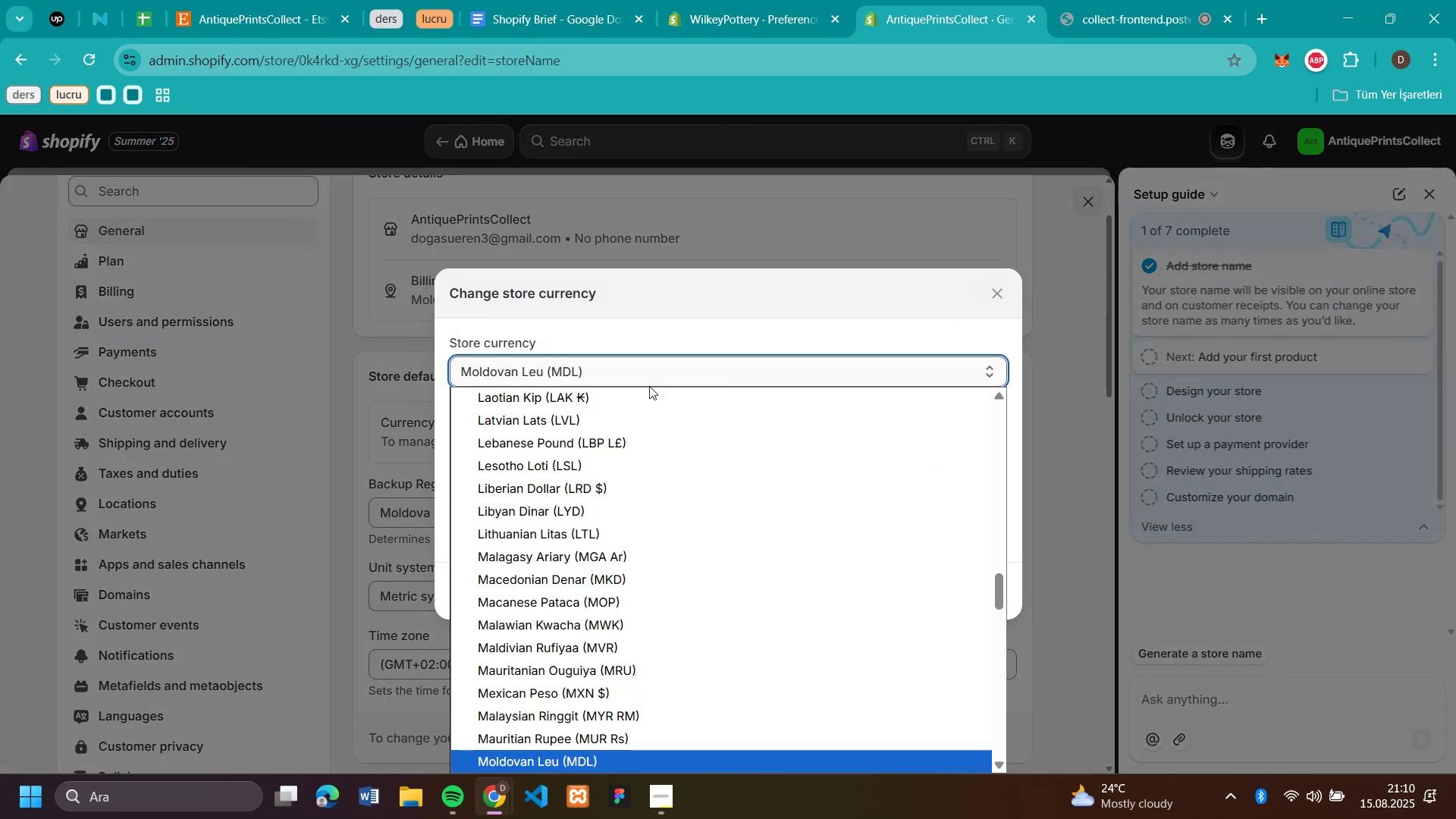 
scroll: coordinate [576, 471], scroll_direction: up, amount: 15.0
 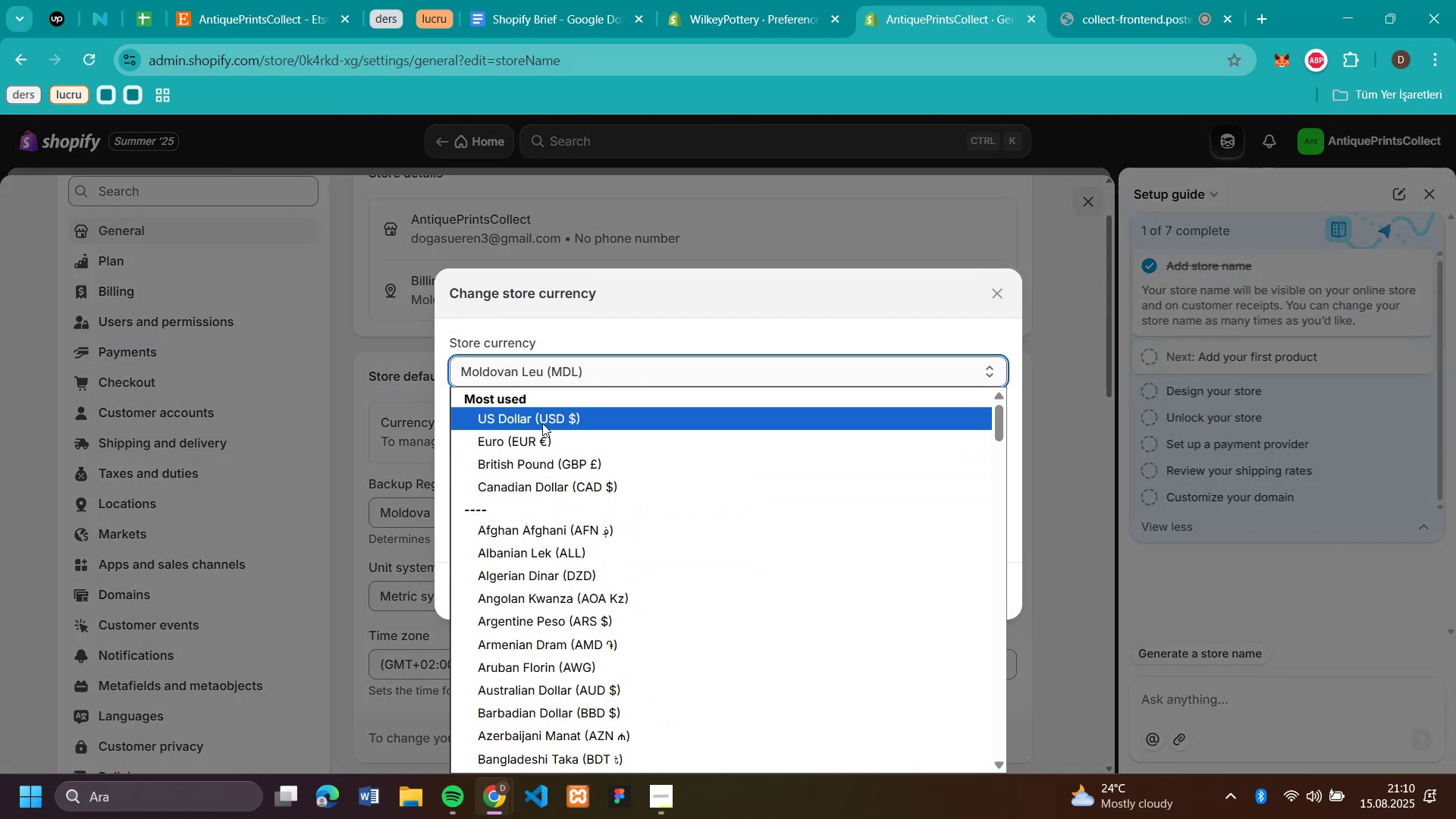 
left_click([547, 418])
 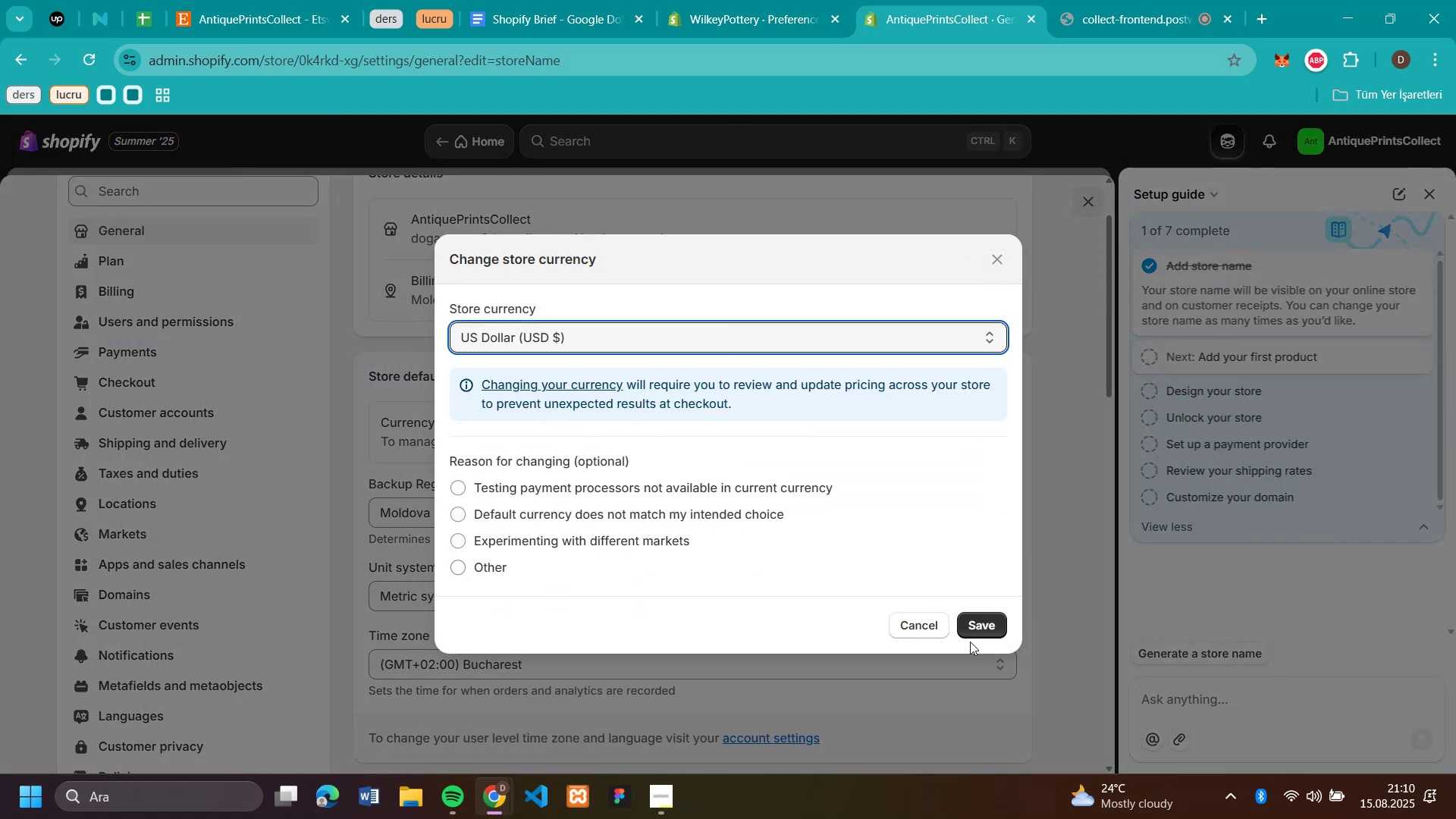 
left_click([981, 626])
 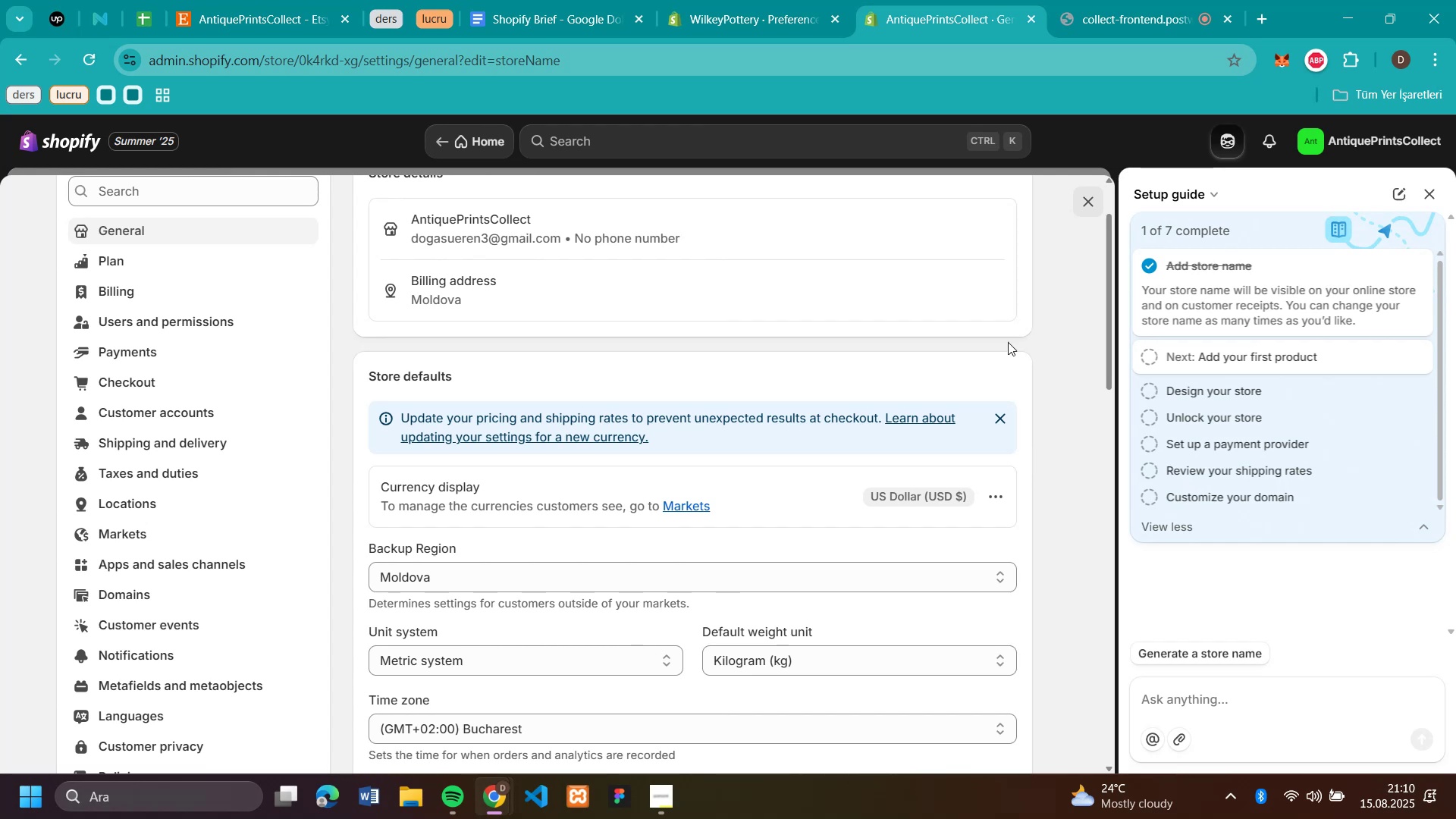 
scroll: coordinate [1003, 373], scroll_direction: up, amount: 7.0
 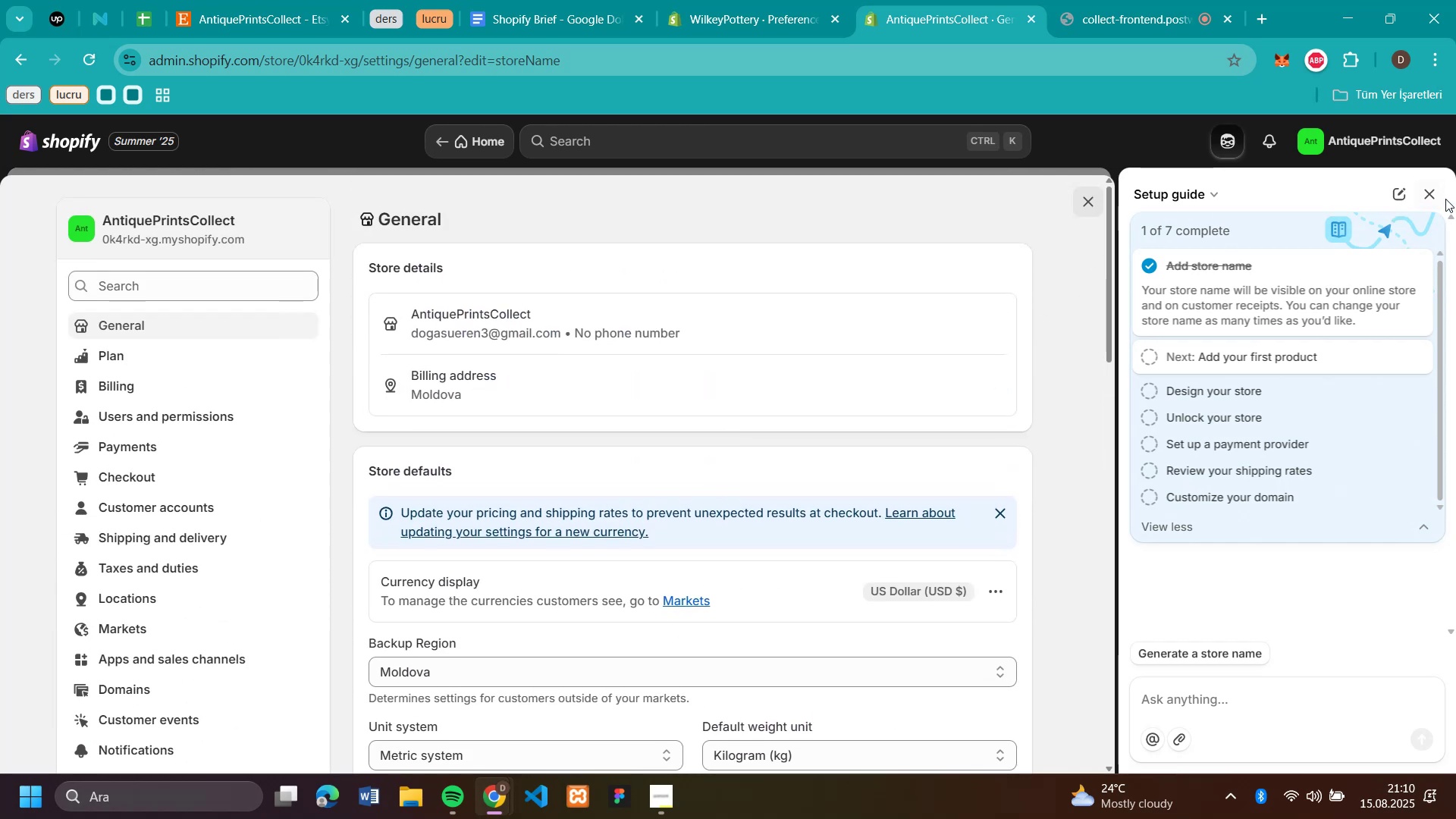 
left_click([1431, 195])
 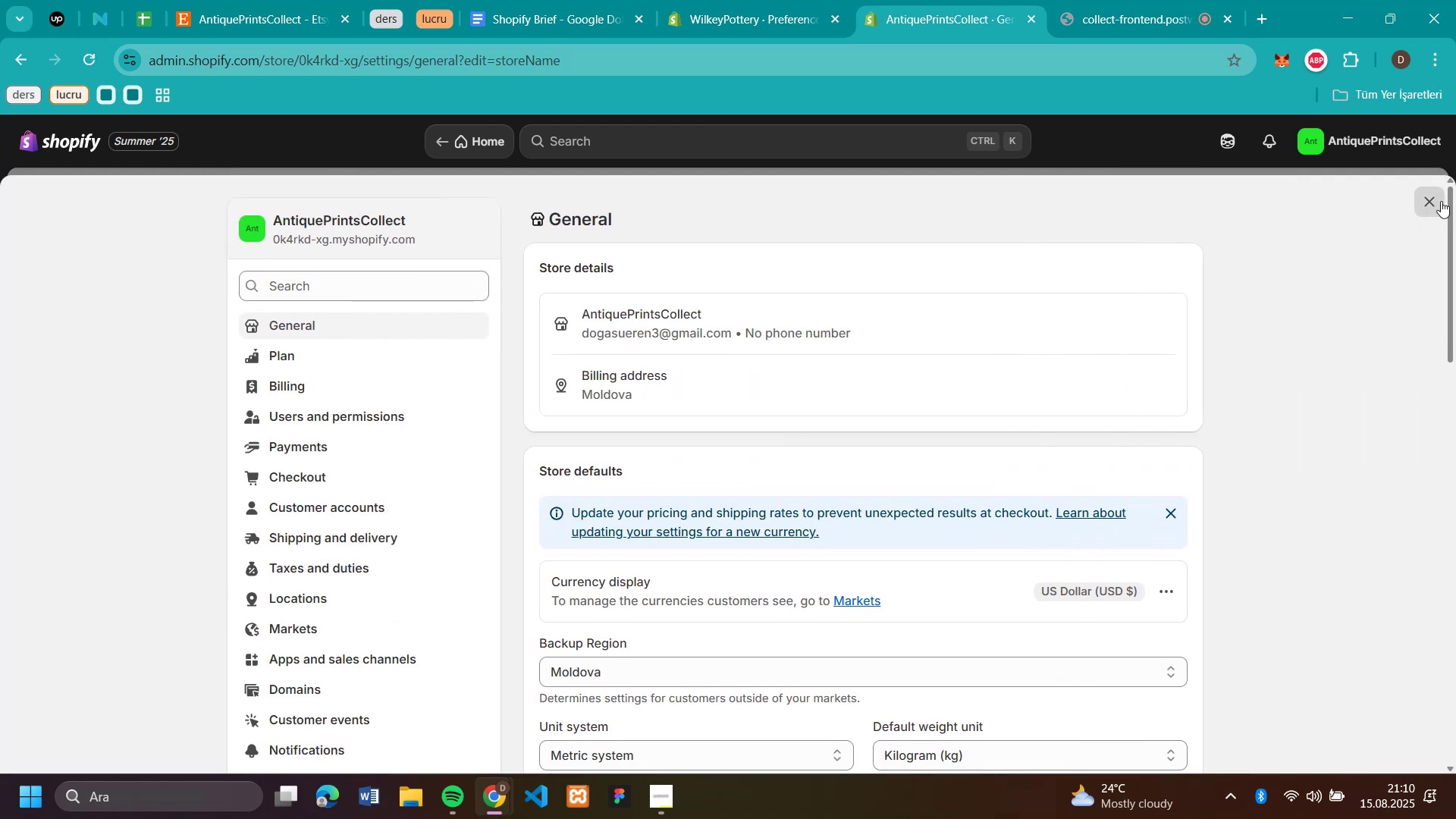 
left_click([1436, 199])
 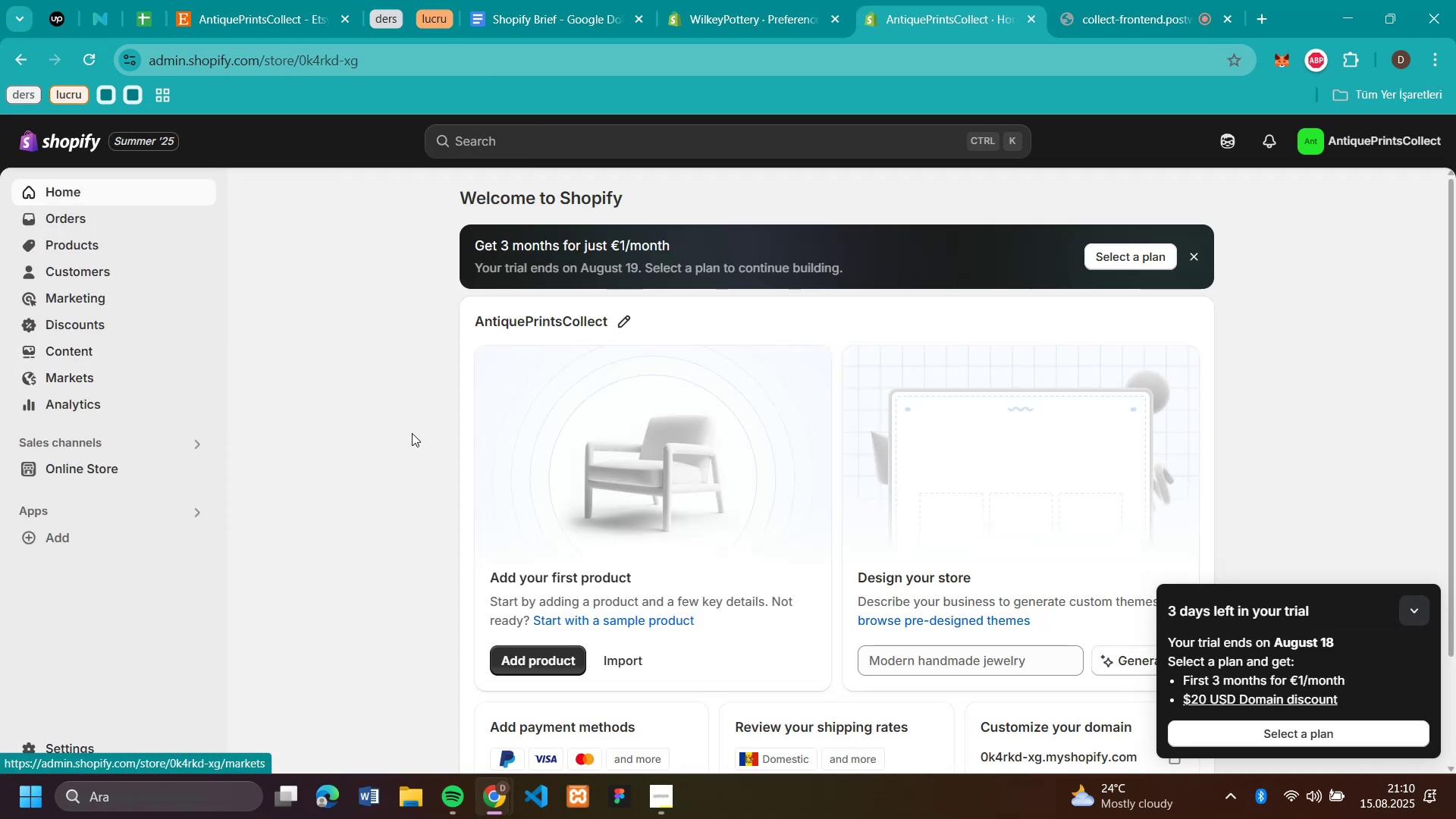 
mouse_move([126, 453])
 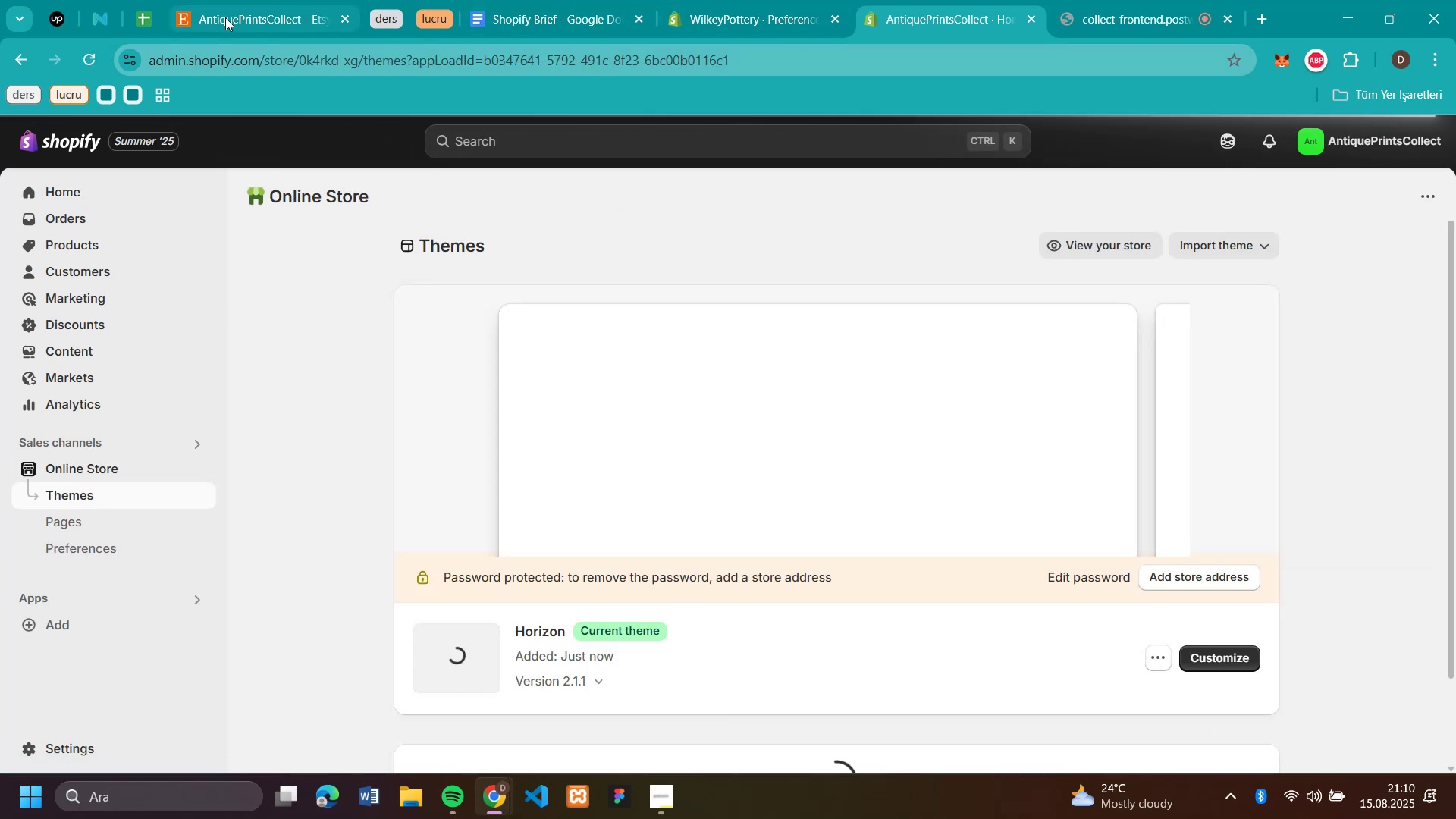 
scroll: coordinate [1321, 543], scroll_direction: down, amount: 8.0
 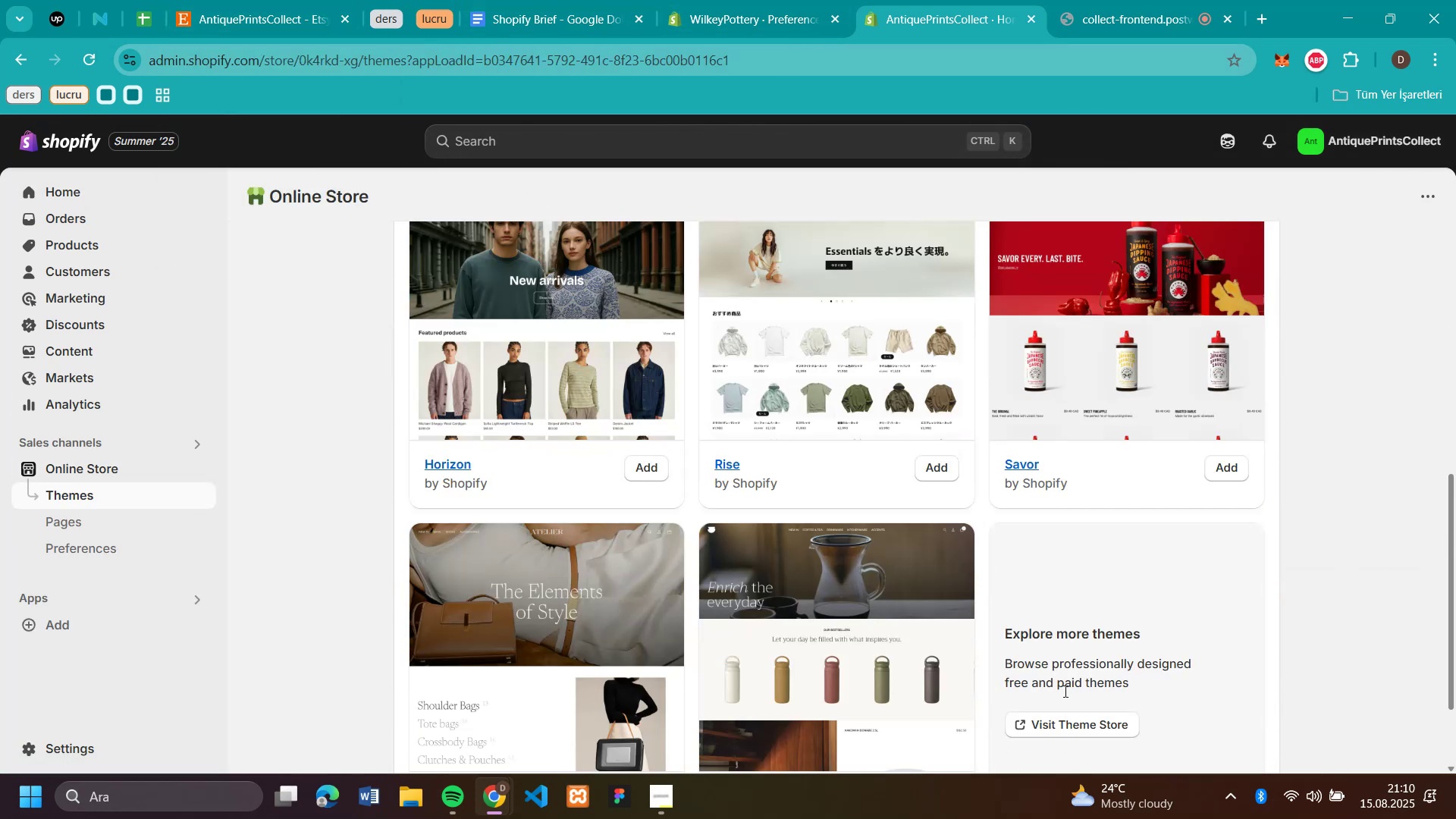 
left_click([1054, 728])
 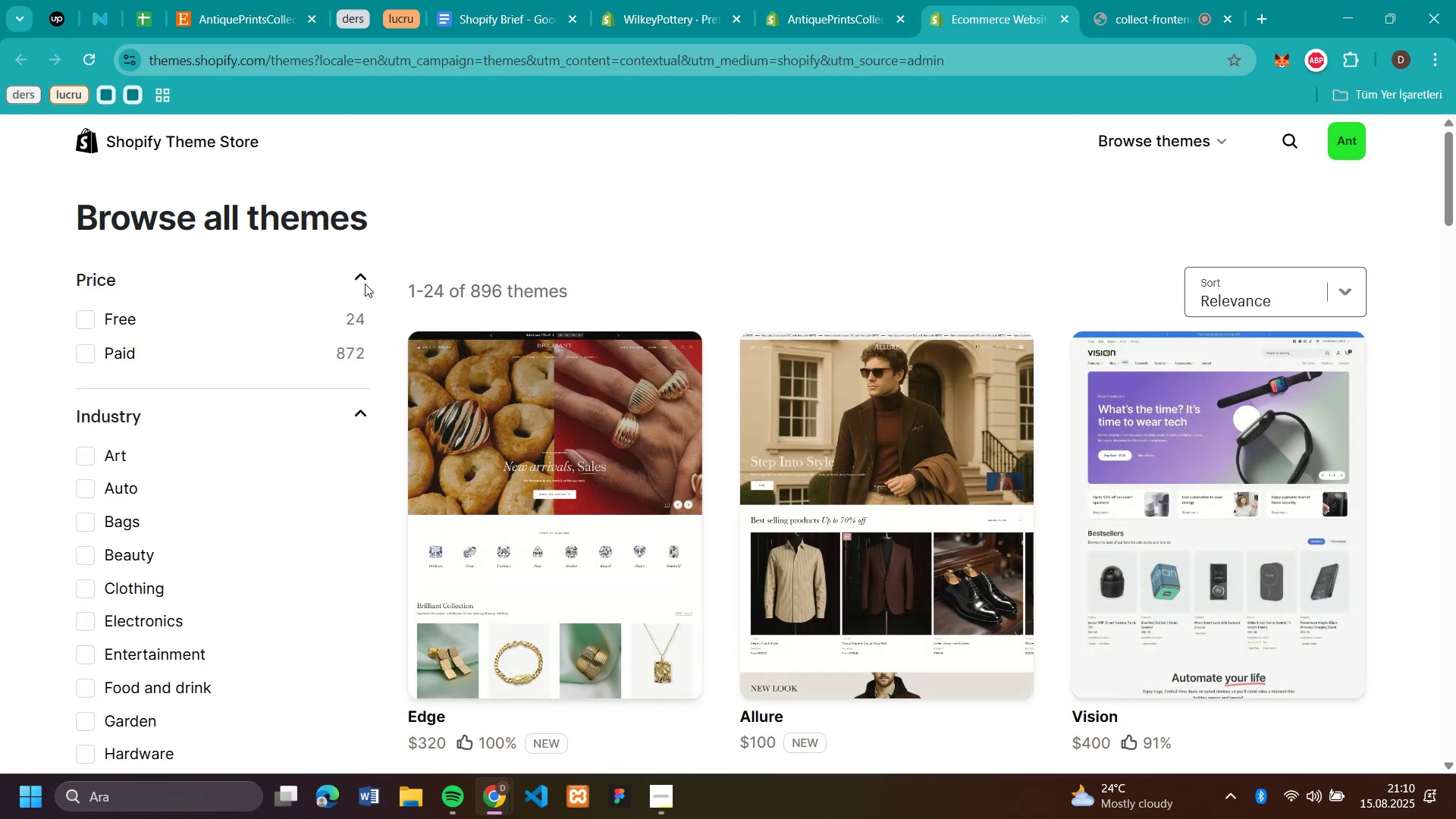 
left_click([86, 312])
 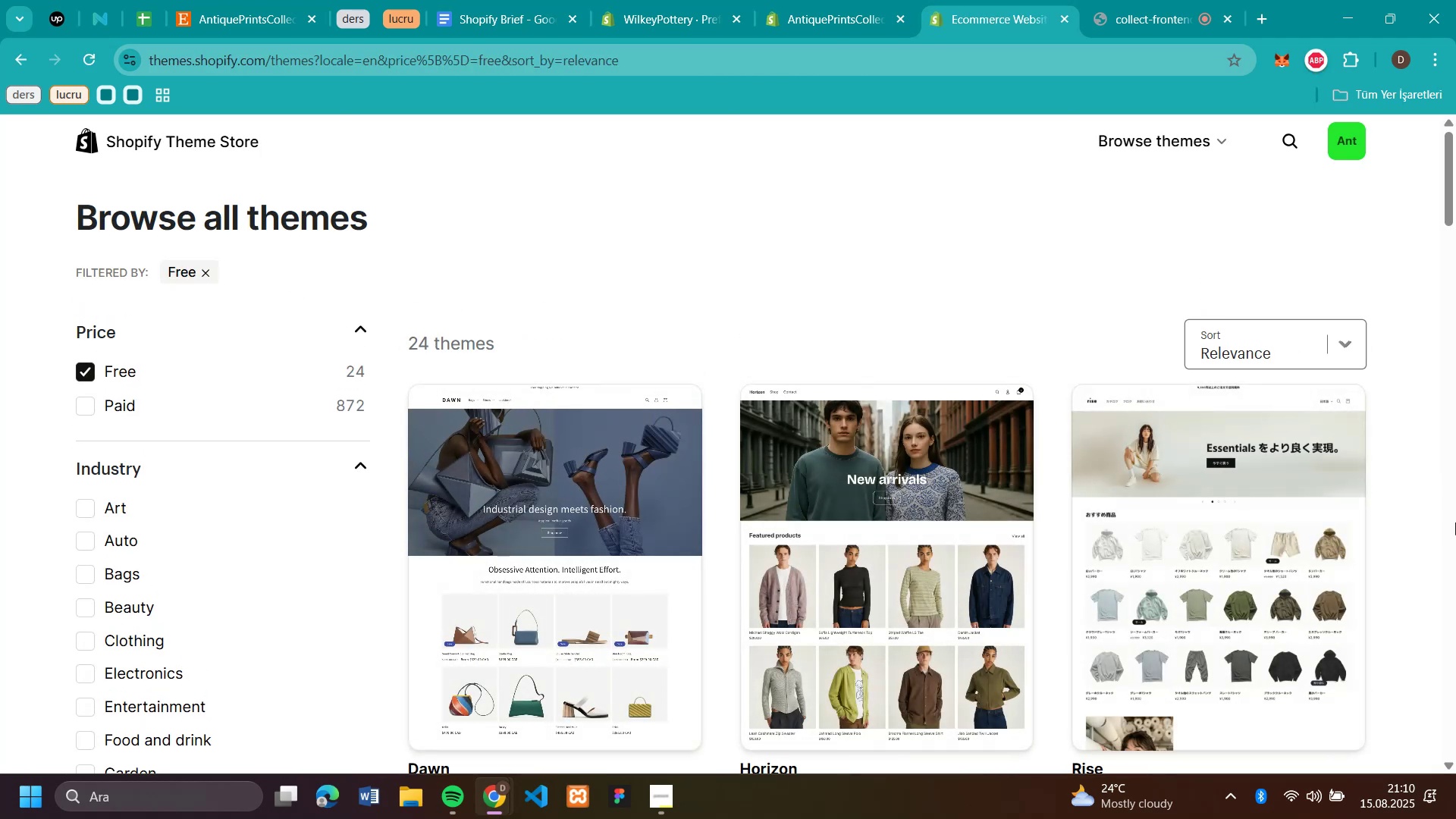 
scroll: coordinate [1455, 522], scroll_direction: down, amount: 9.0
 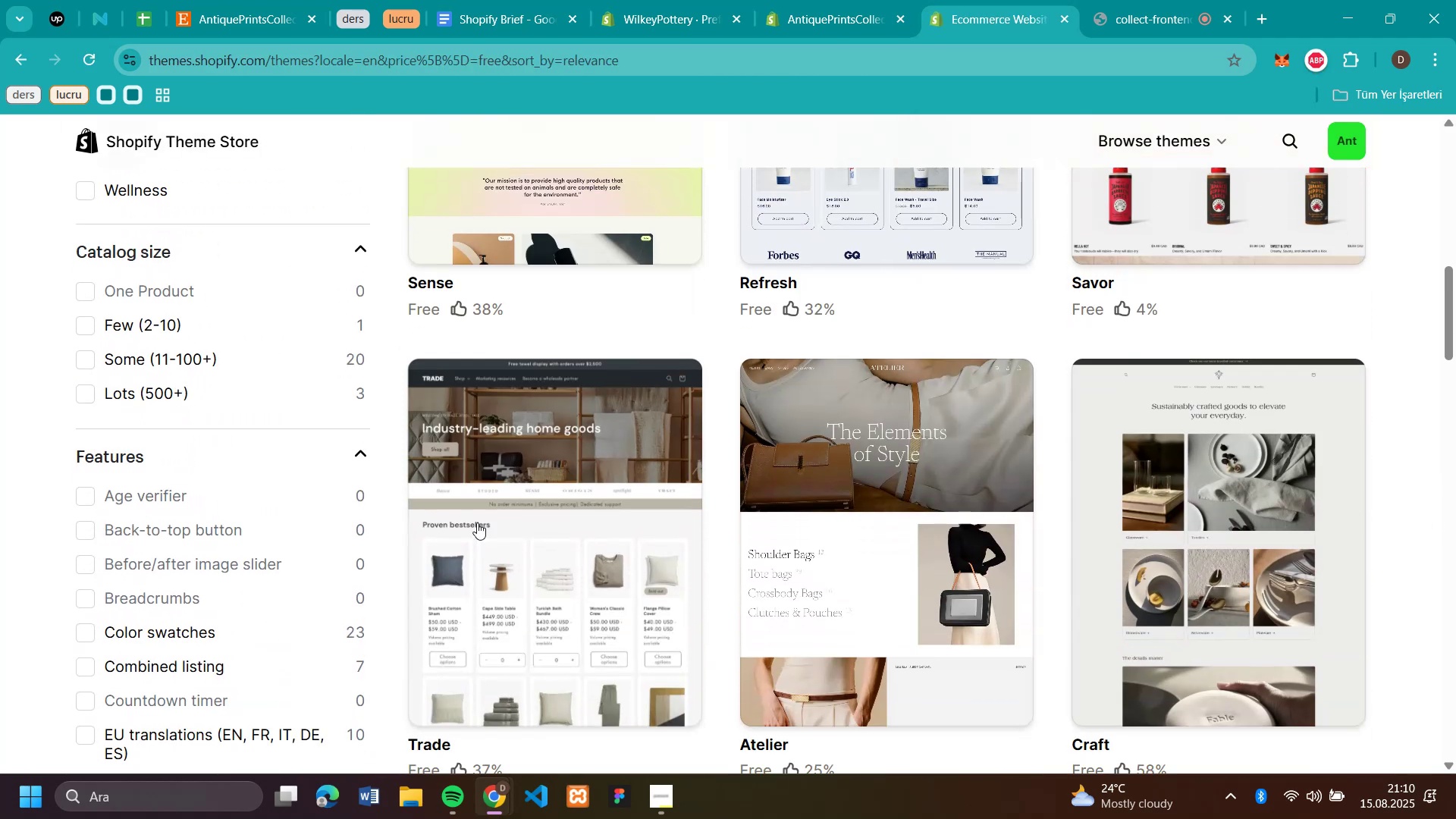 
left_click([565, 522])
 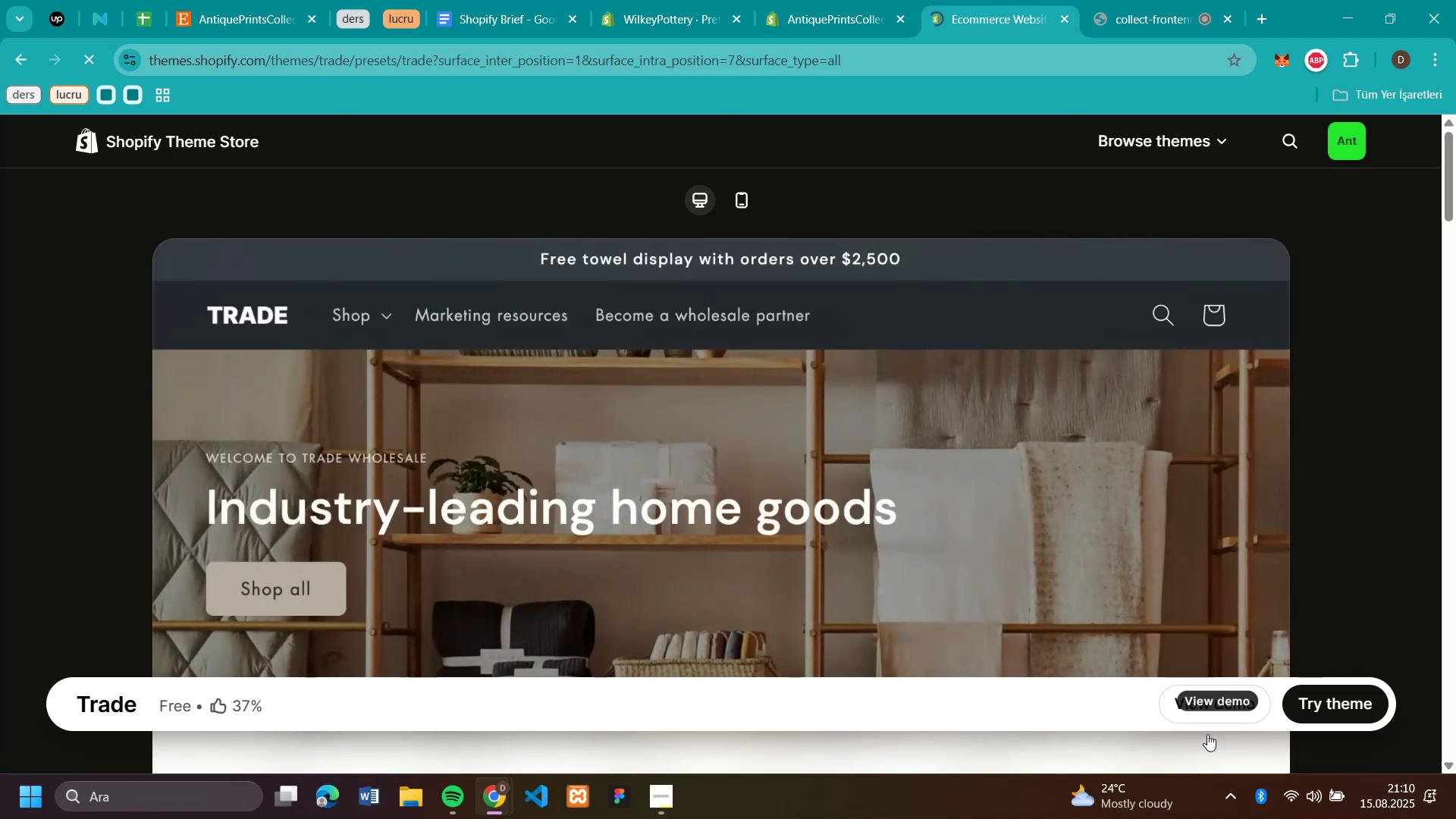 
left_click([1210, 703])
 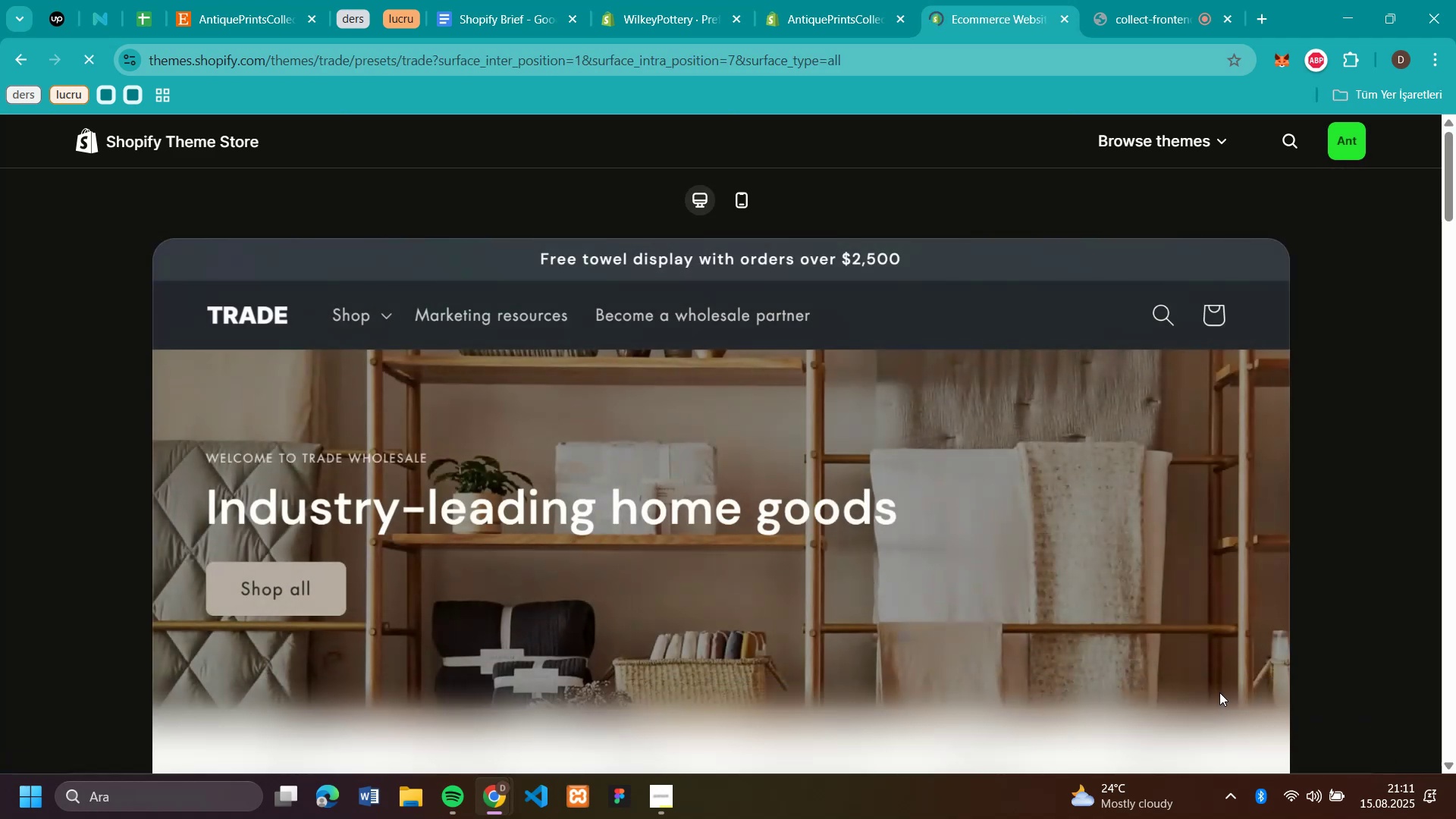 
mouse_move([858, 490])
 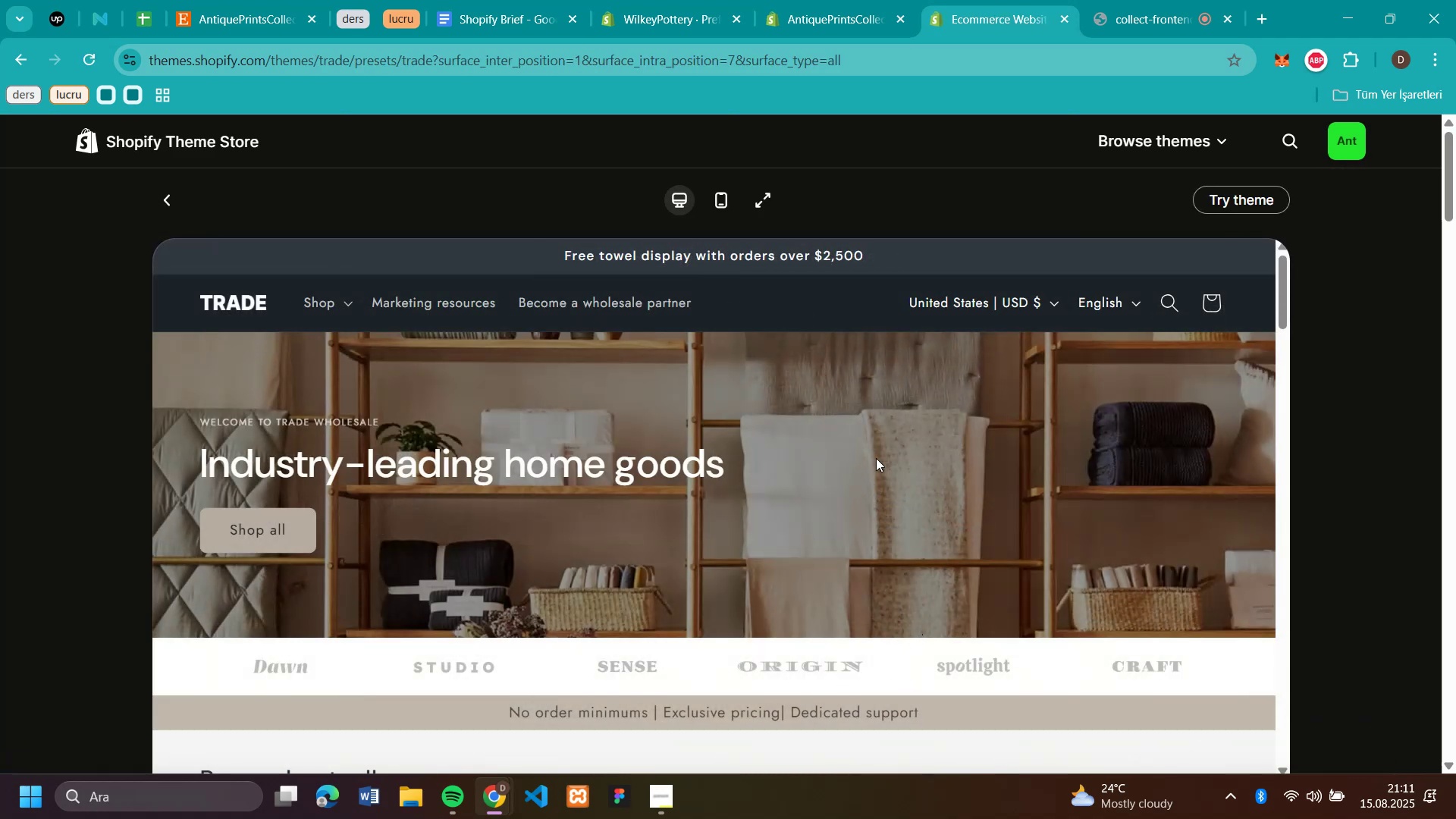 
scroll: coordinate [885, 513], scroll_direction: down, amount: 7.0
 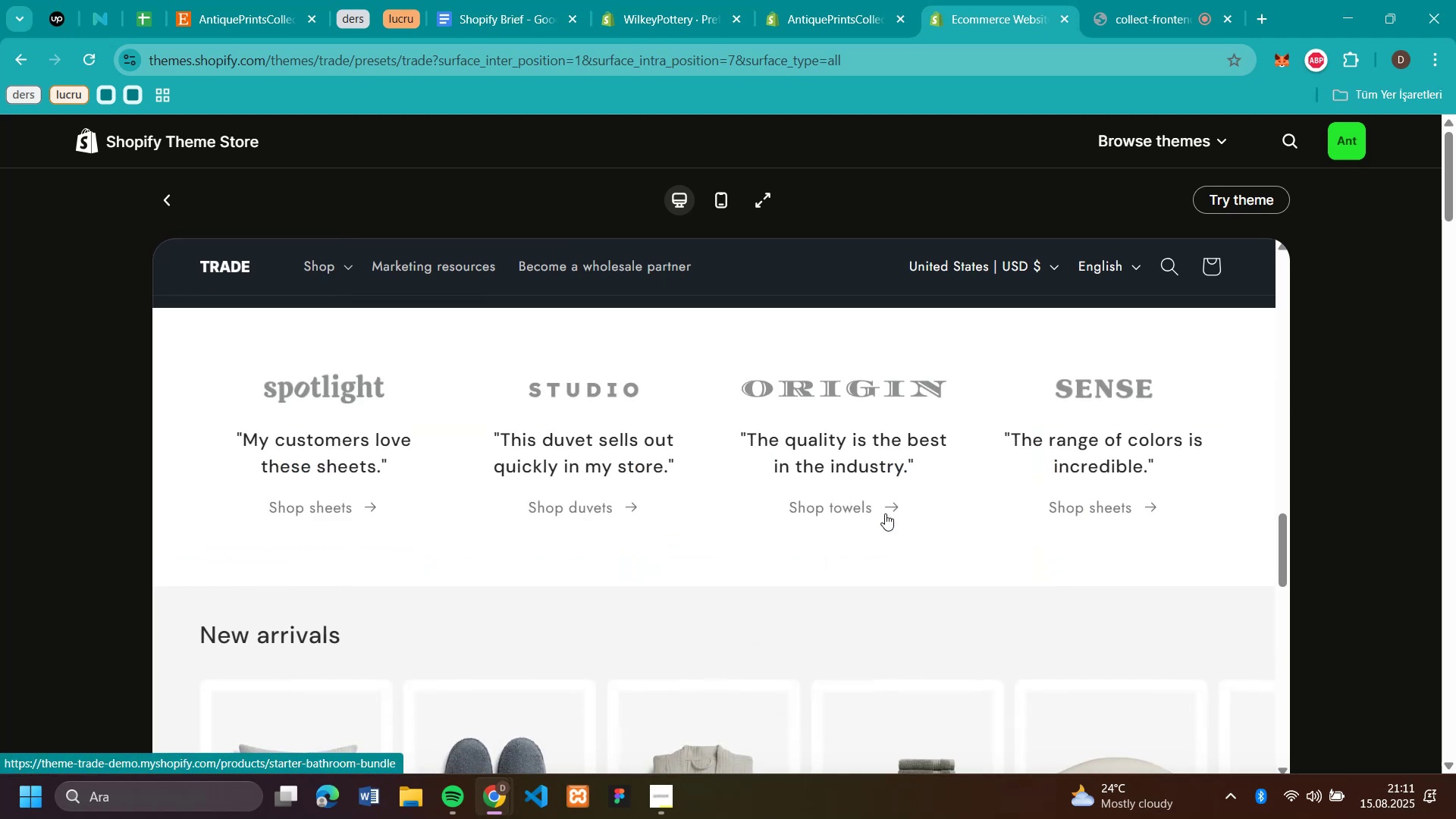 
wait(5.66)
 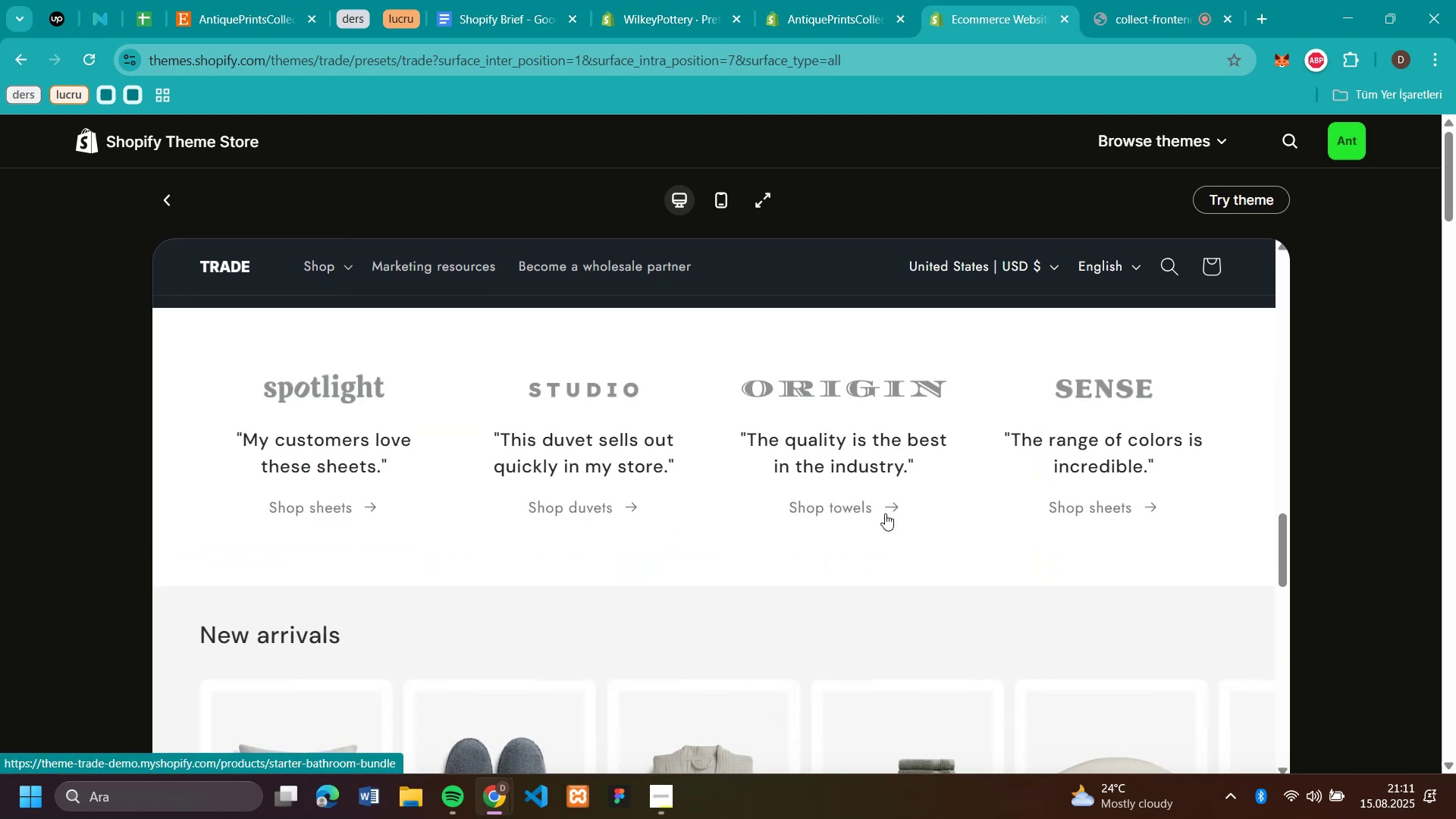 
scroll: coordinate [885, 513], scroll_direction: down, amount: 9.0
 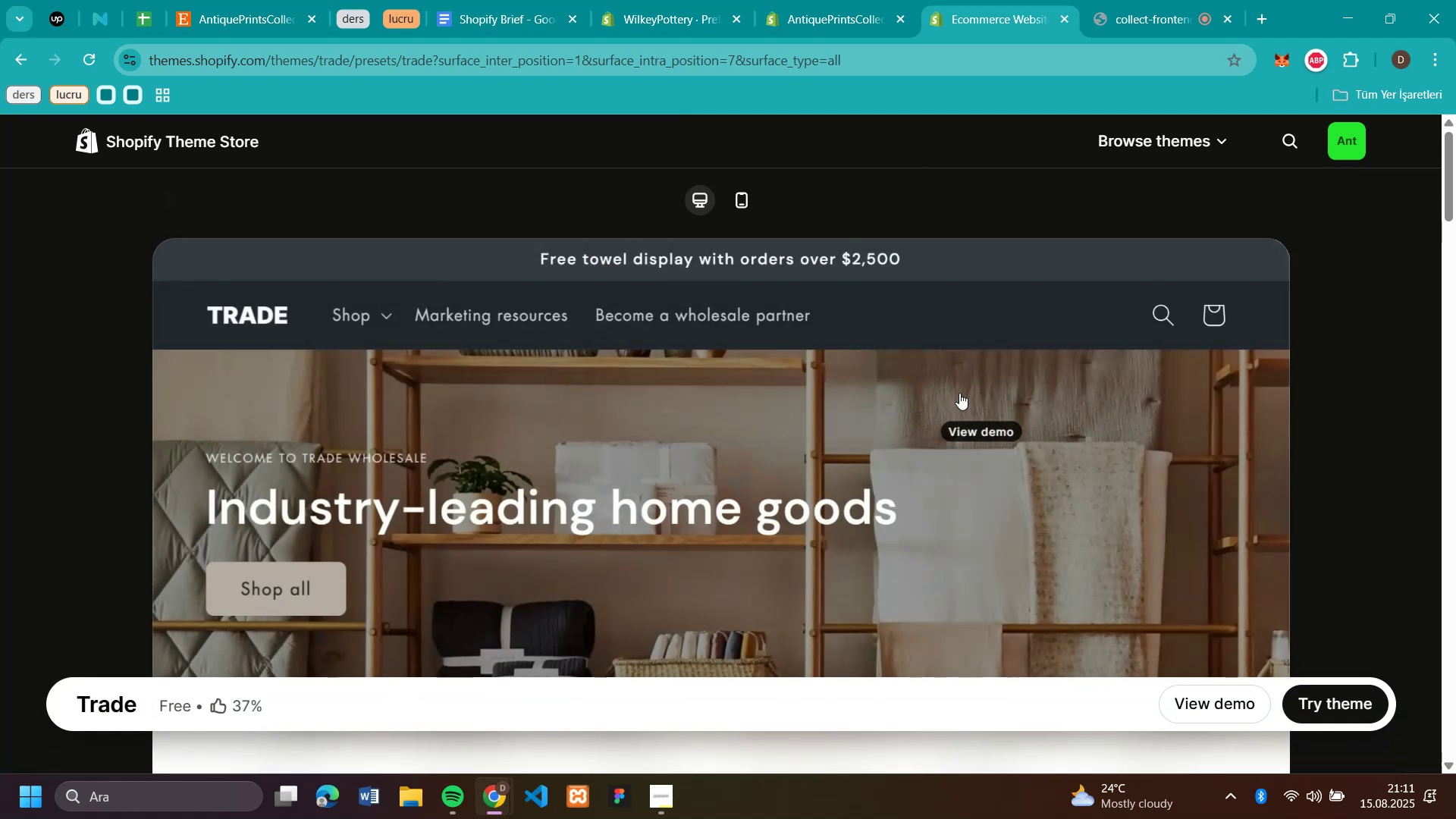 
left_click([21, 49])
 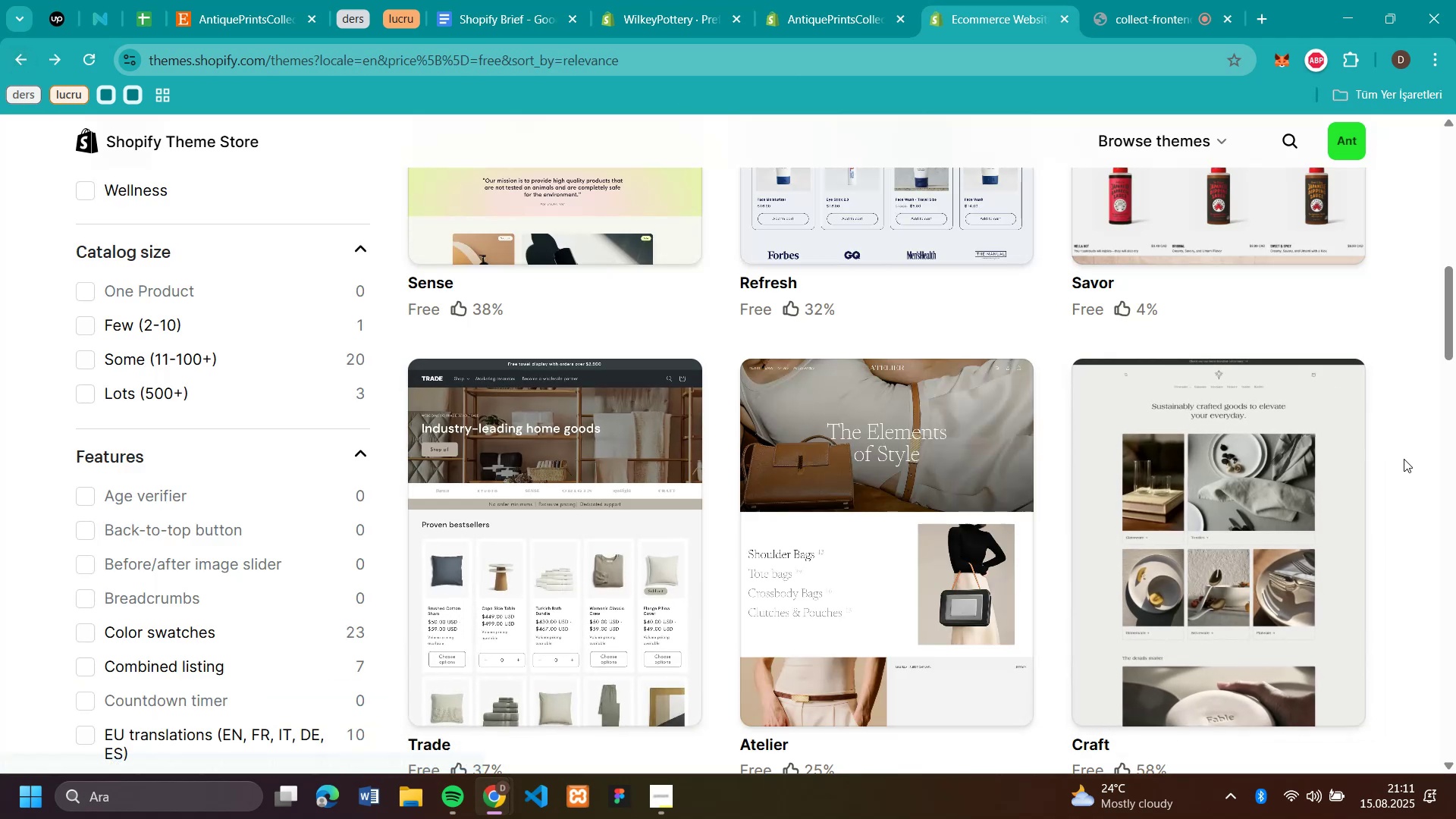 
scroll: coordinate [1404, 459], scroll_direction: down, amount: 2.0
 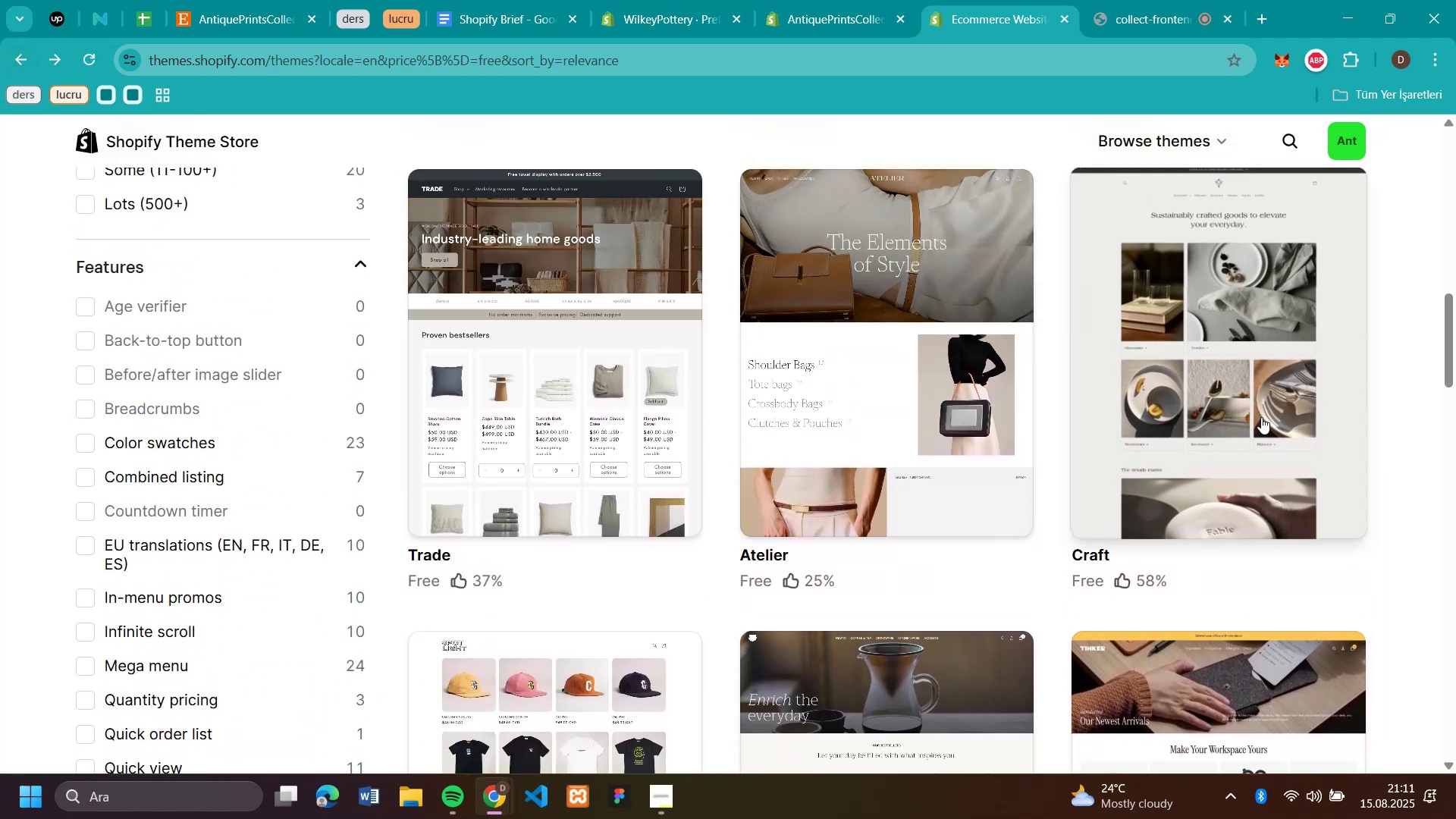 
left_click([1261, 417])
 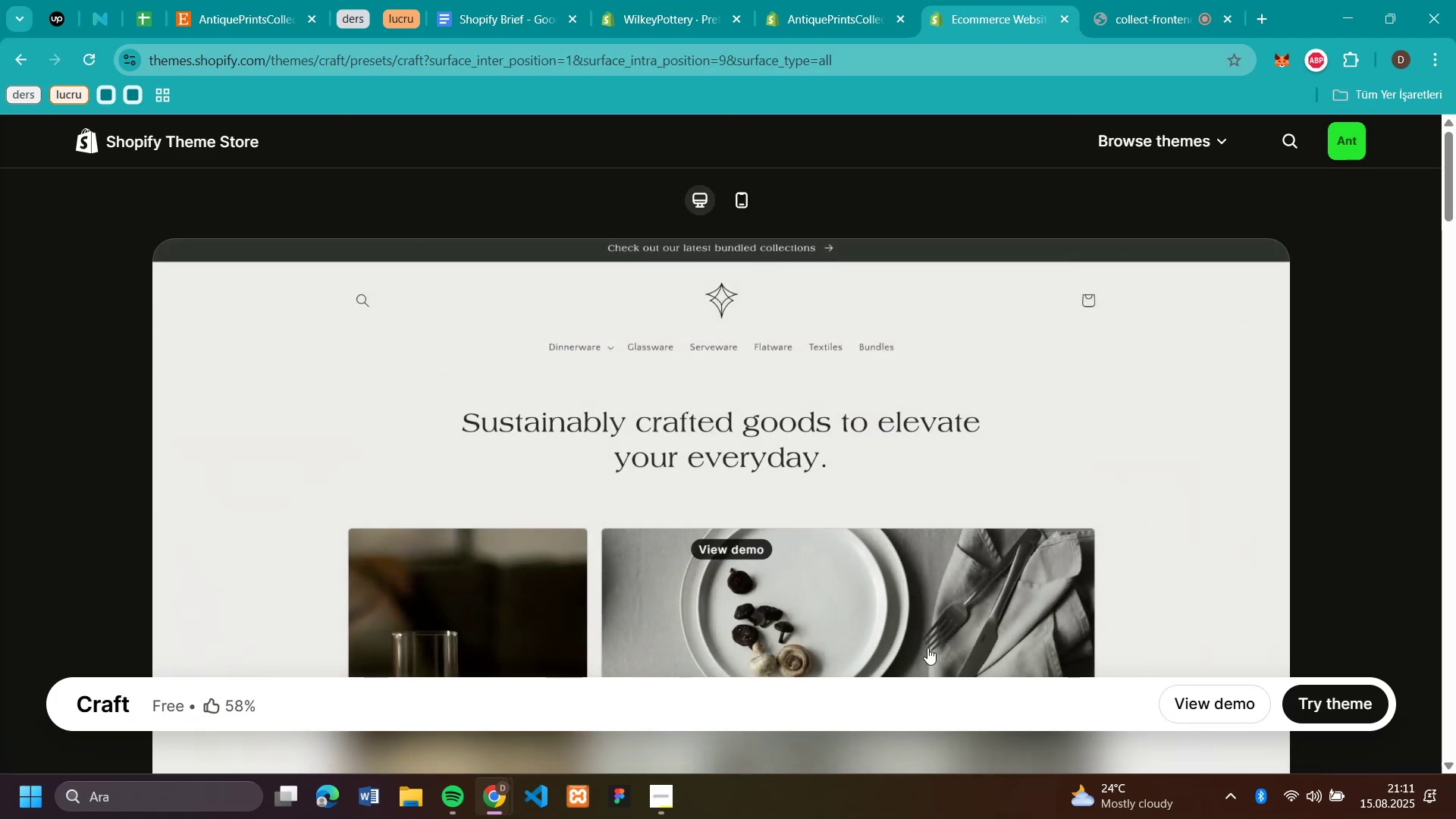 
left_click([1202, 701])
 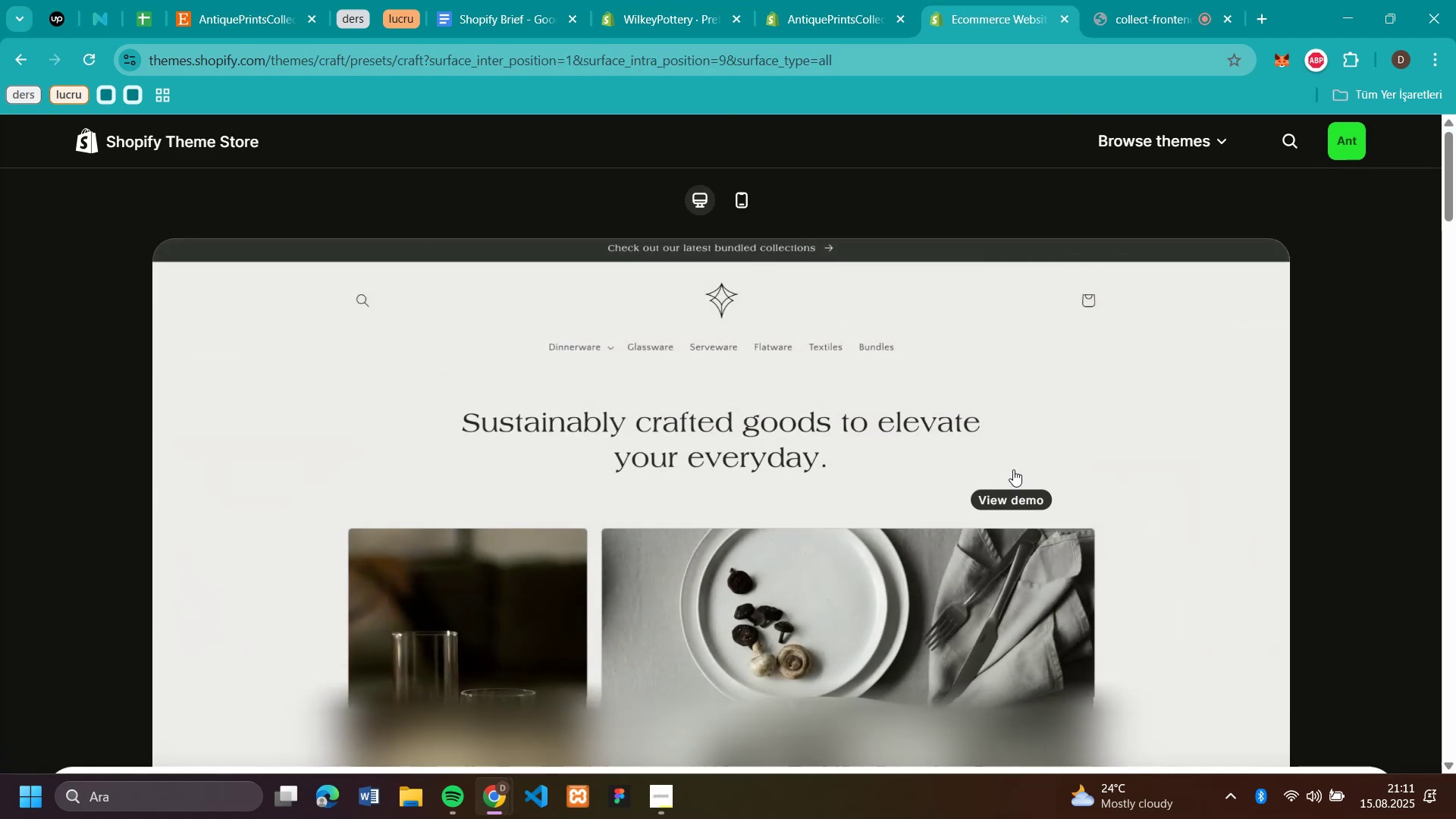 
scroll: coordinate [1013, 469], scroll_direction: down, amount: 3.0
 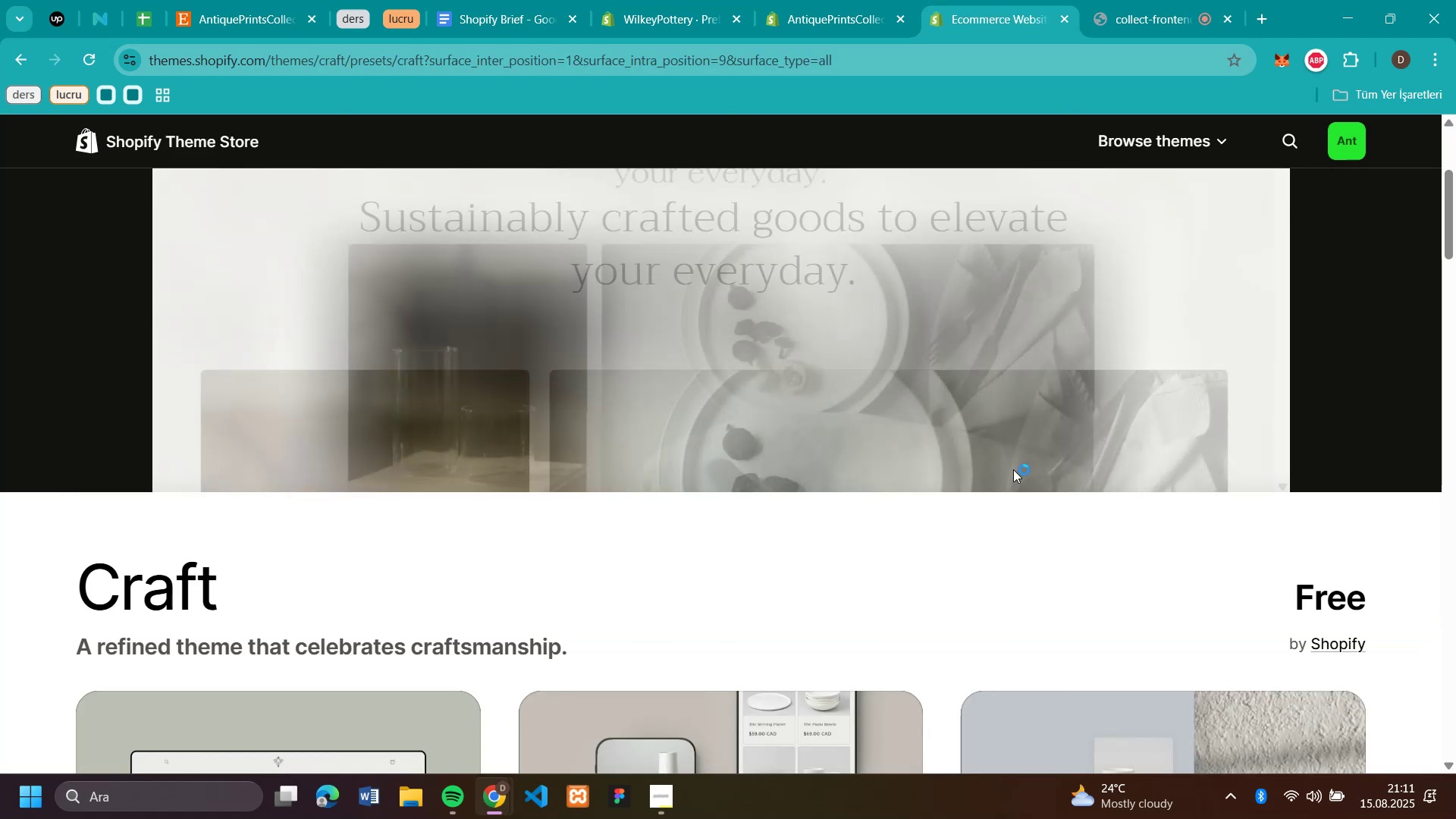 
scroll: coordinate [1013, 469], scroll_direction: up, amount: 5.0
 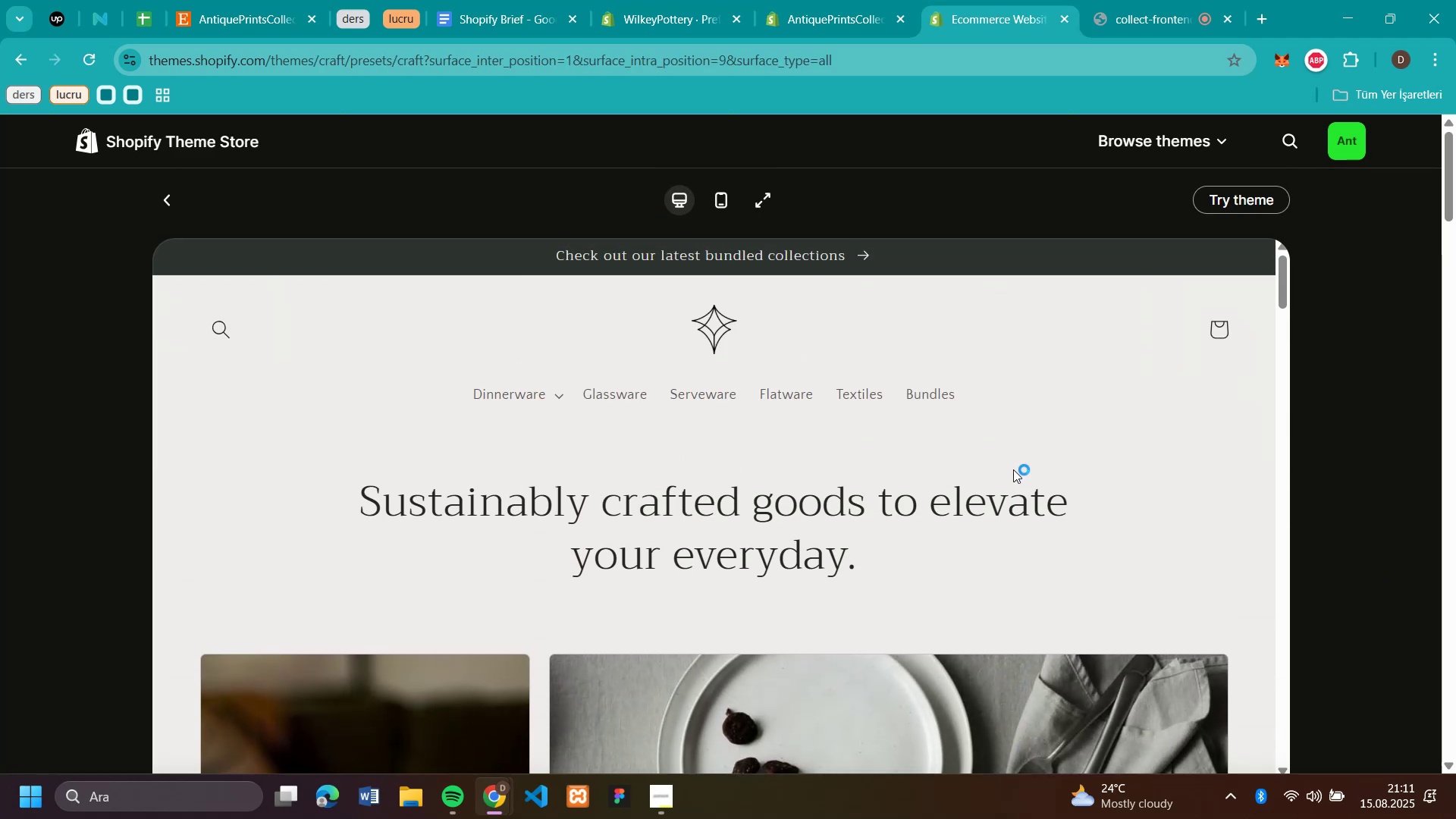 
scroll: coordinate [1012, 469], scroll_direction: down, amount: 31.0
 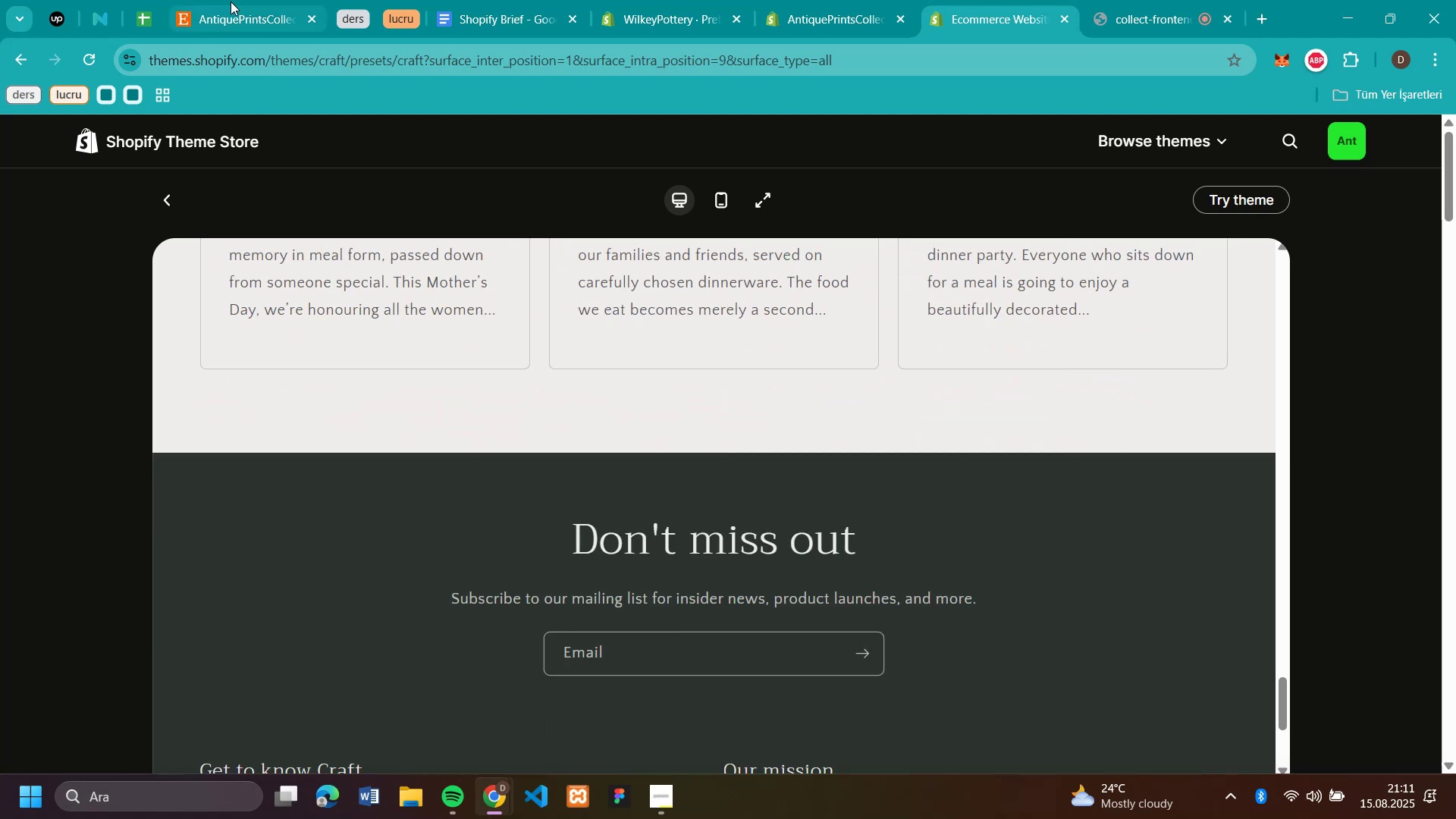 
left_click([231, 30])
 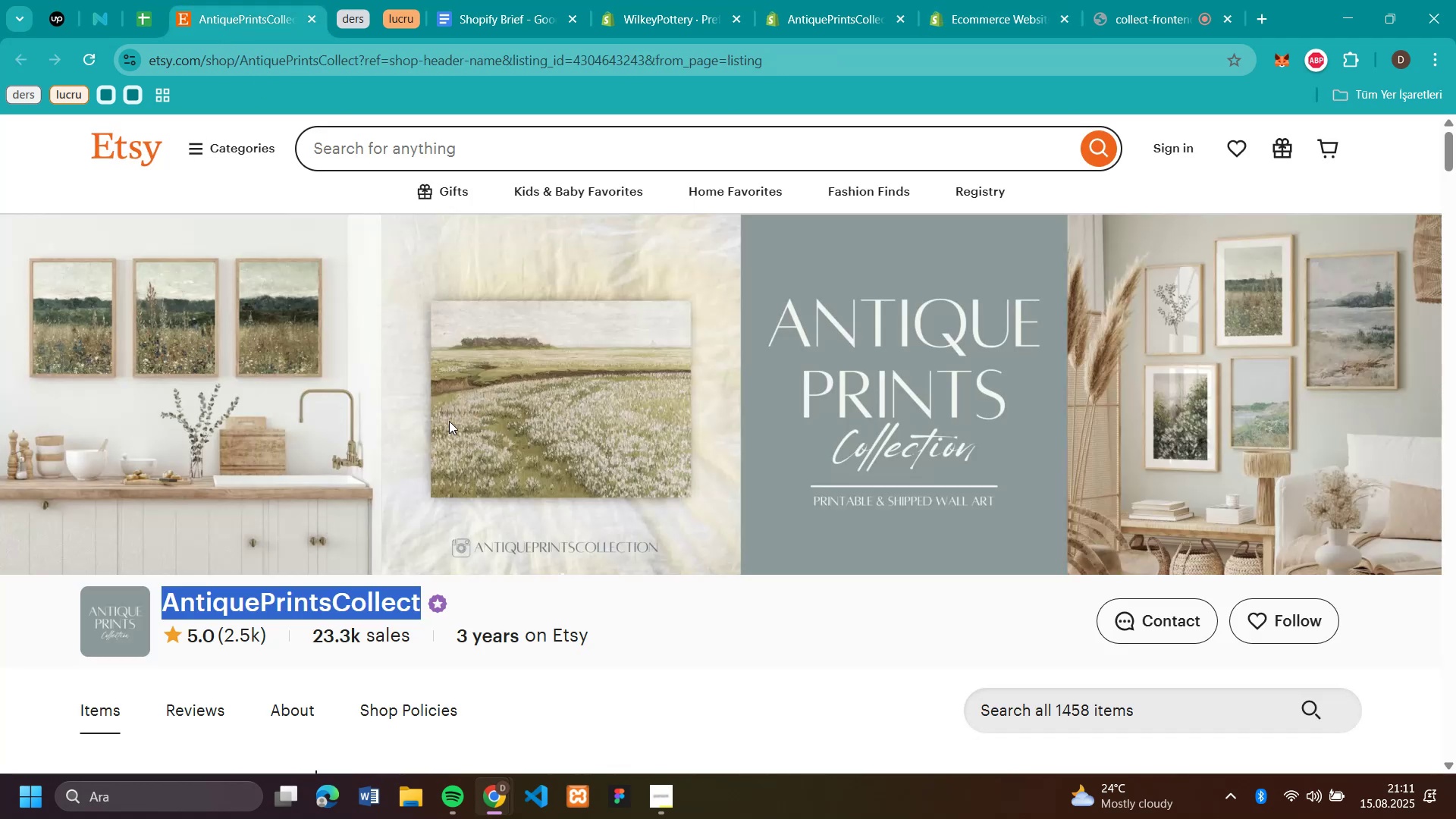 
scroll: coordinate [660, 583], scroll_direction: down, amount: 45.0
 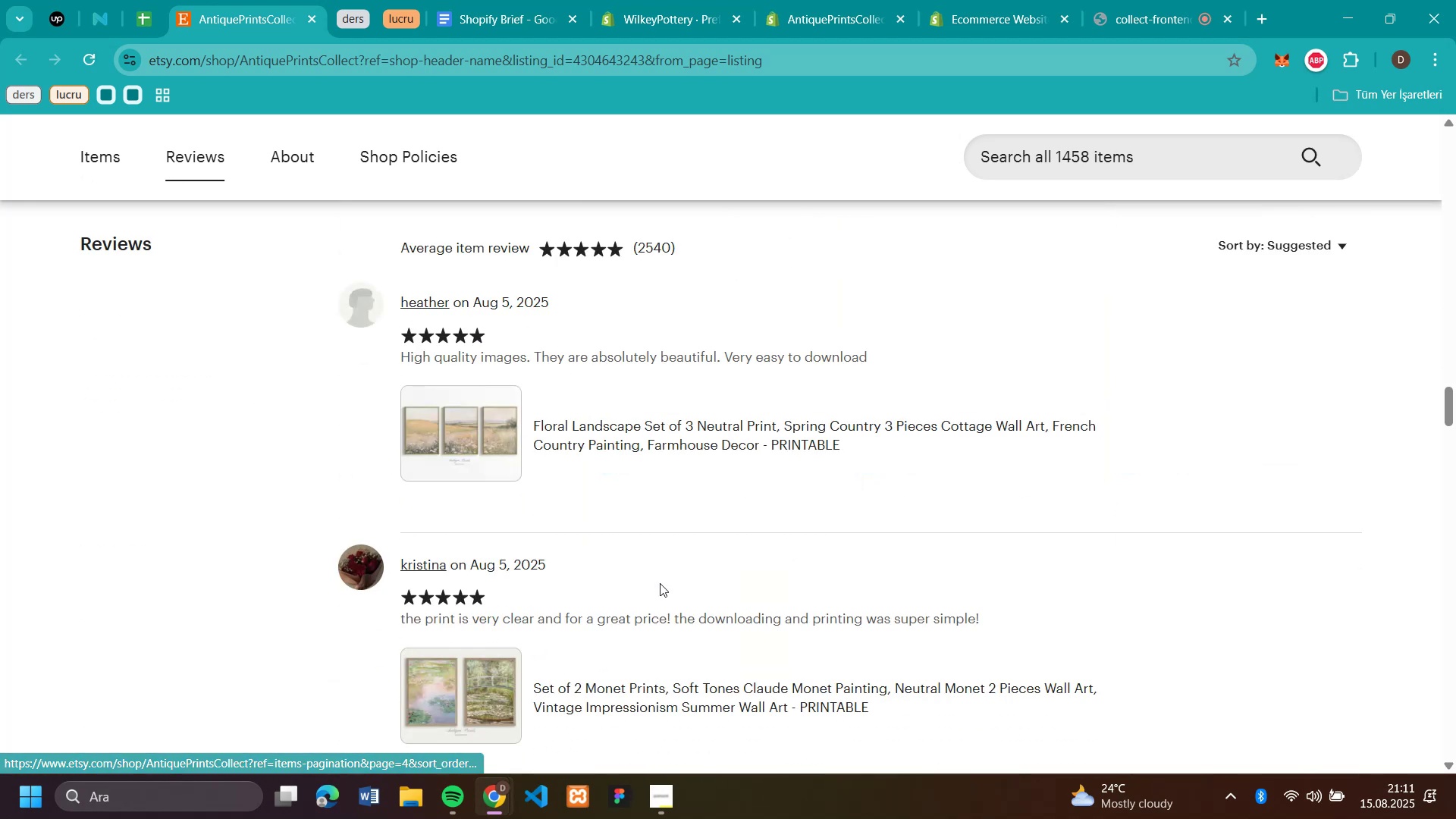 
scroll: coordinate [660, 583], scroll_direction: up, amount: 3.0
 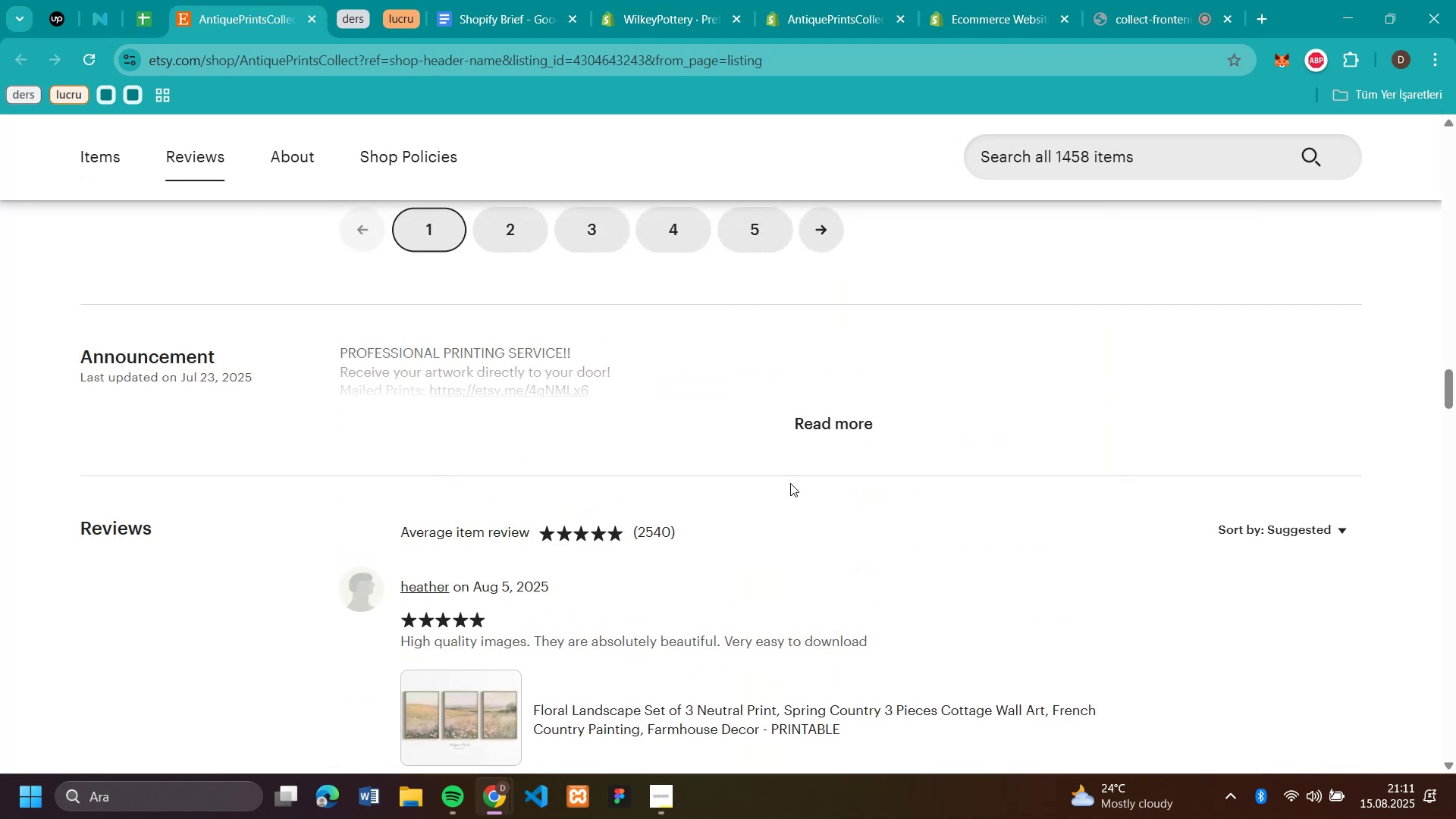 
left_click([836, 431])
 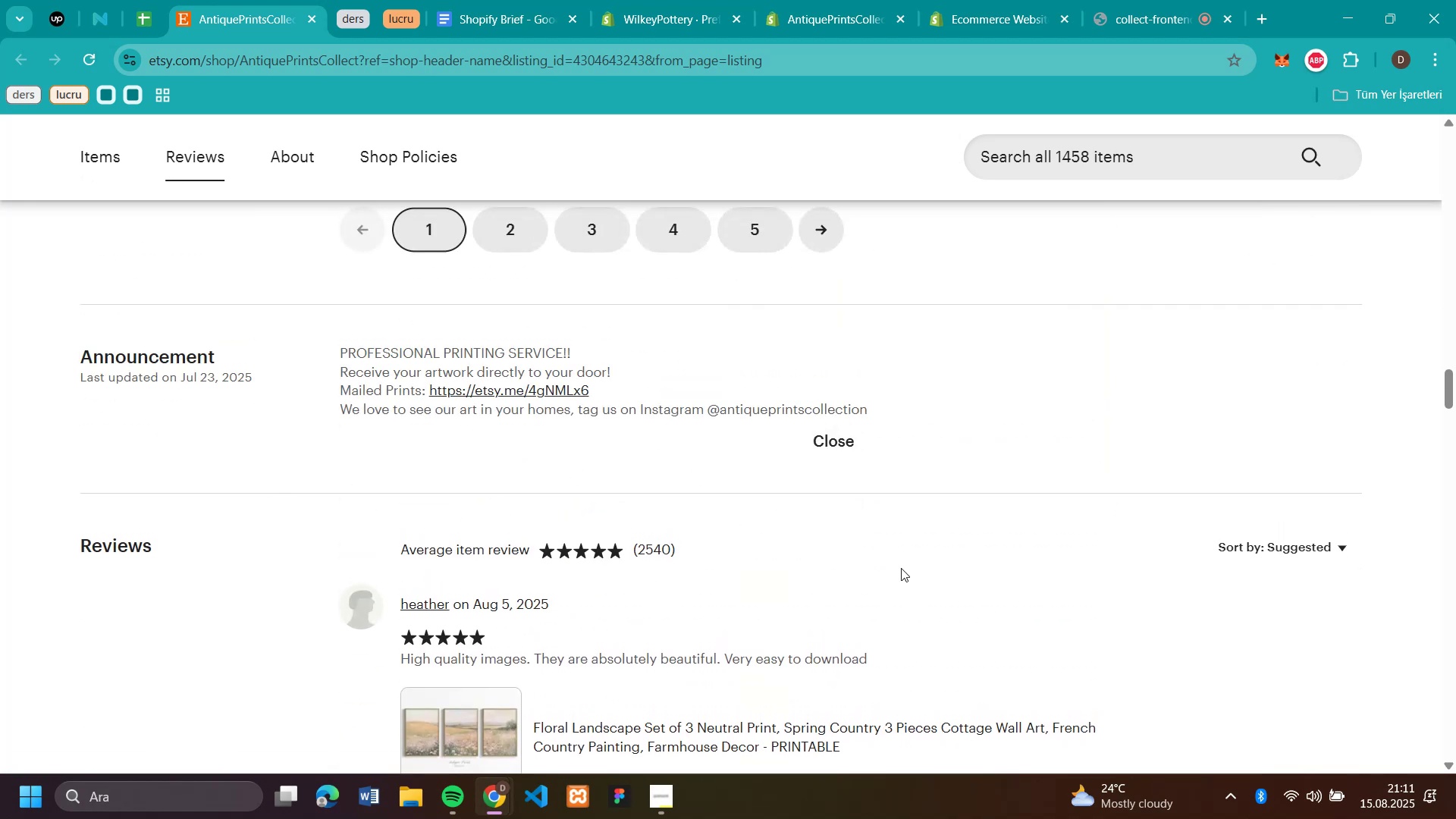 
scroll: coordinate [901, 568], scroll_direction: none, amount: 0.0
 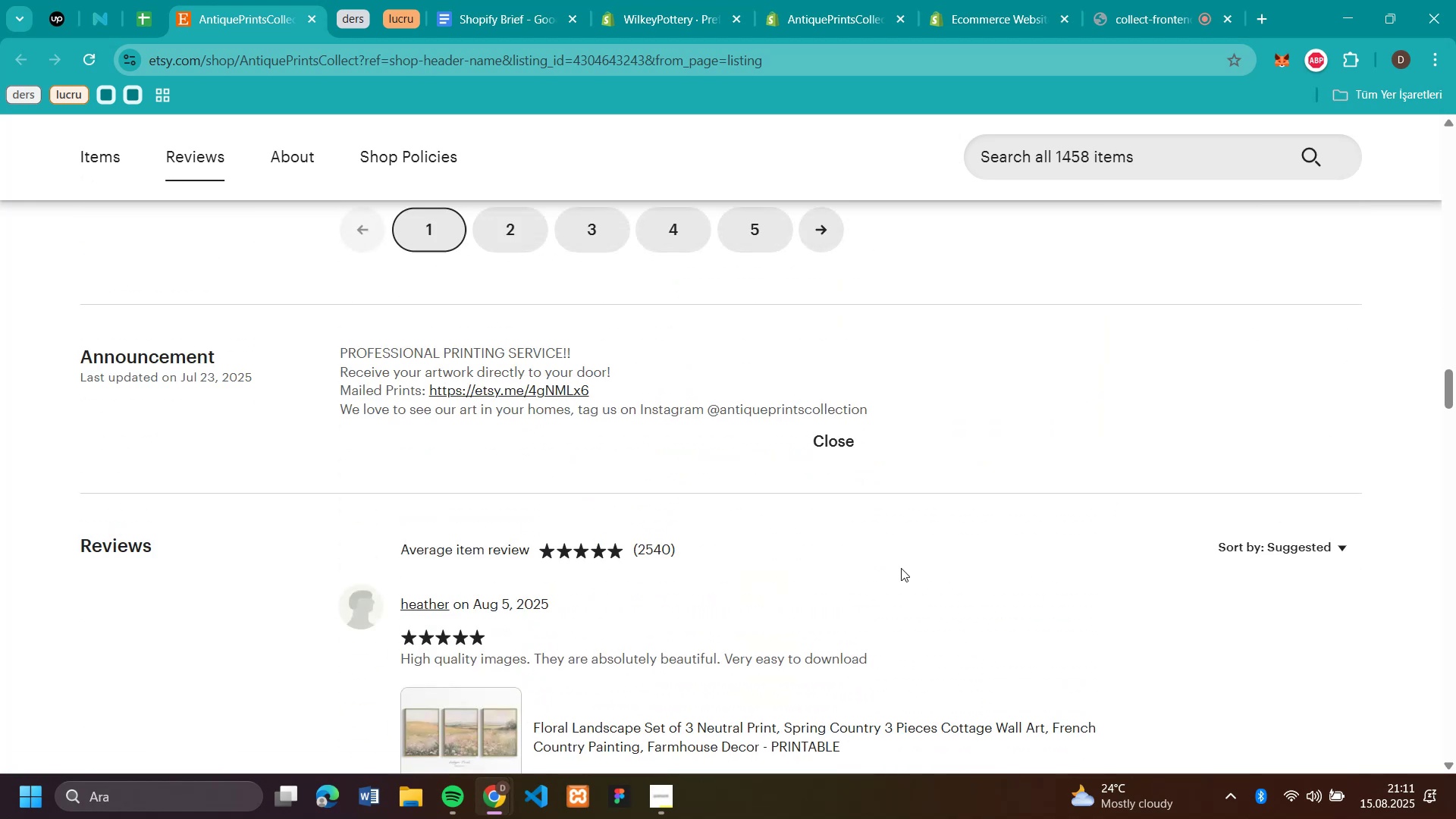 
scroll: coordinate [901, 568], scroll_direction: down, amount: 5.0
 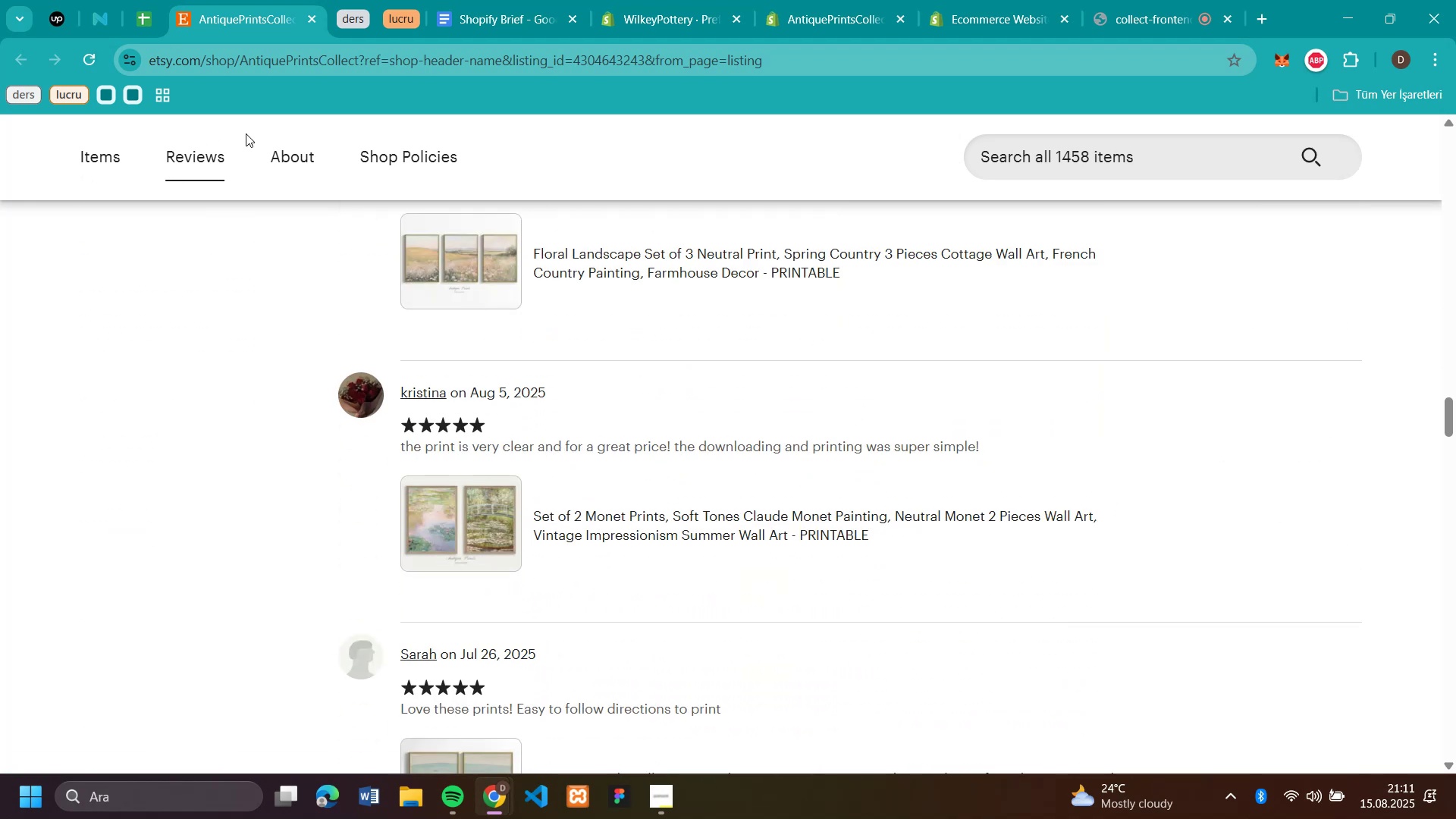 
left_click([289, 159])
 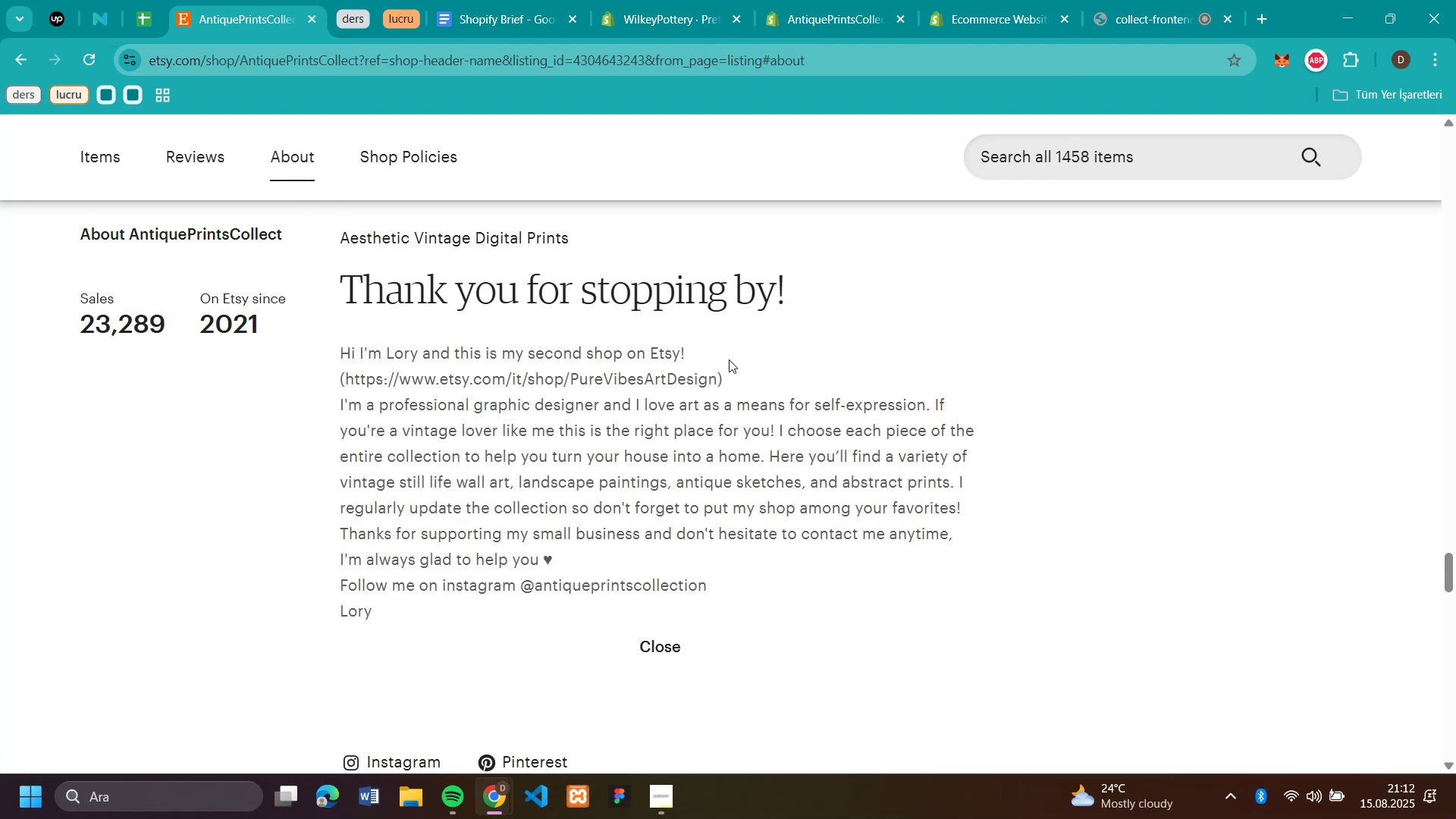 
wait(10.69)
 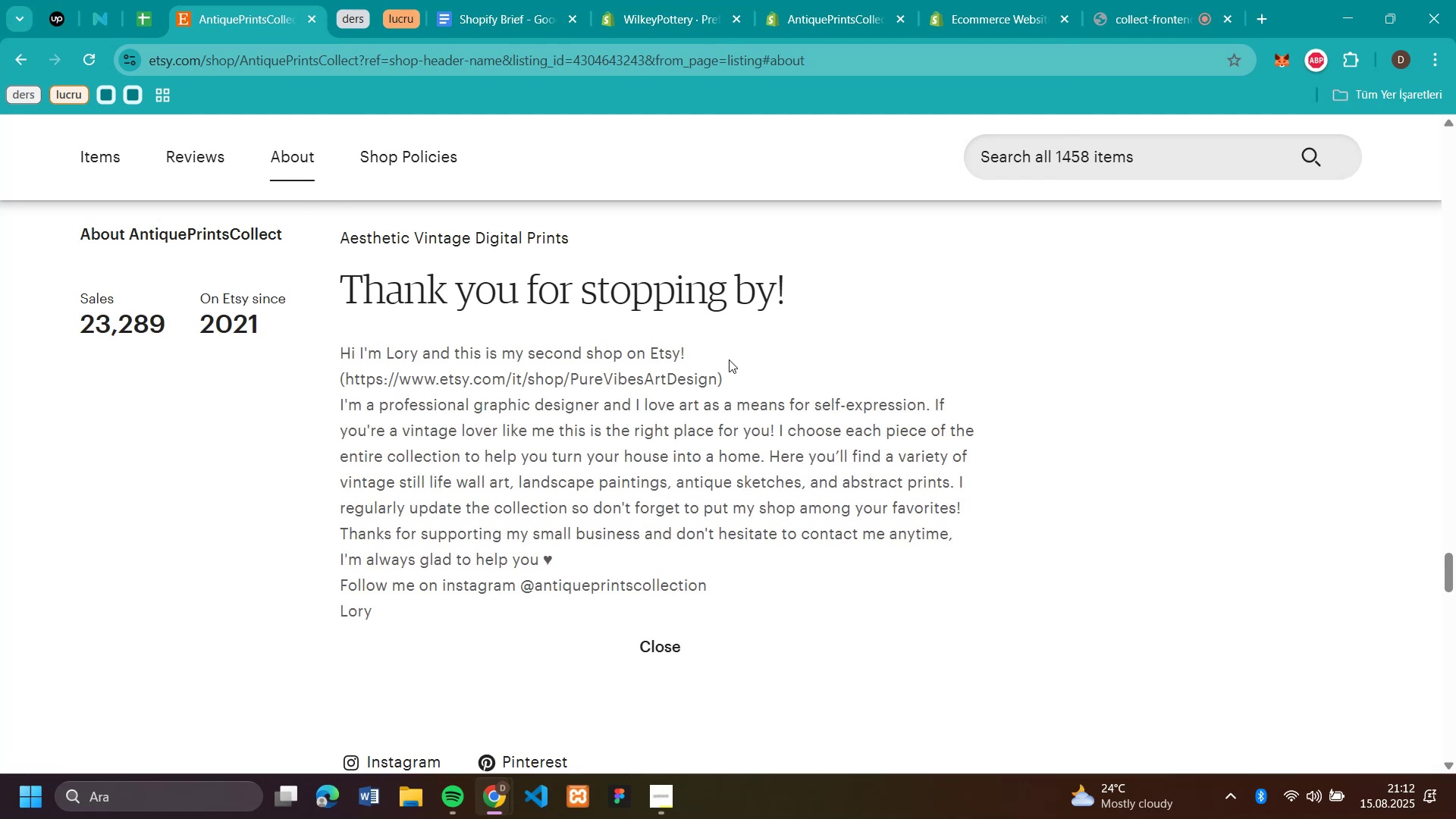 
scroll: coordinate [777, 453], scroll_direction: down, amount: 21.0
 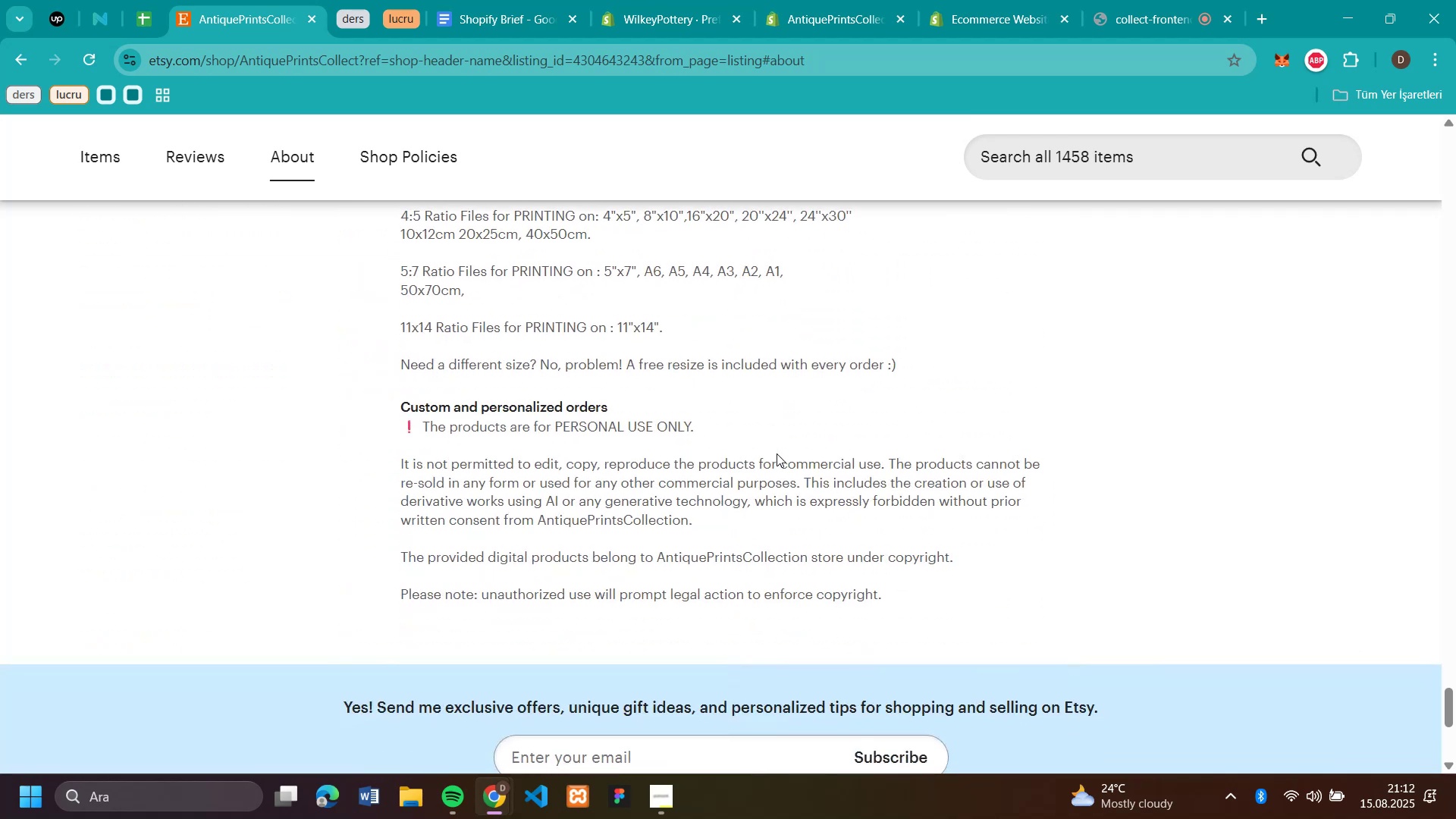 
scroll: coordinate [677, 356], scroll_direction: up, amount: 90.0
 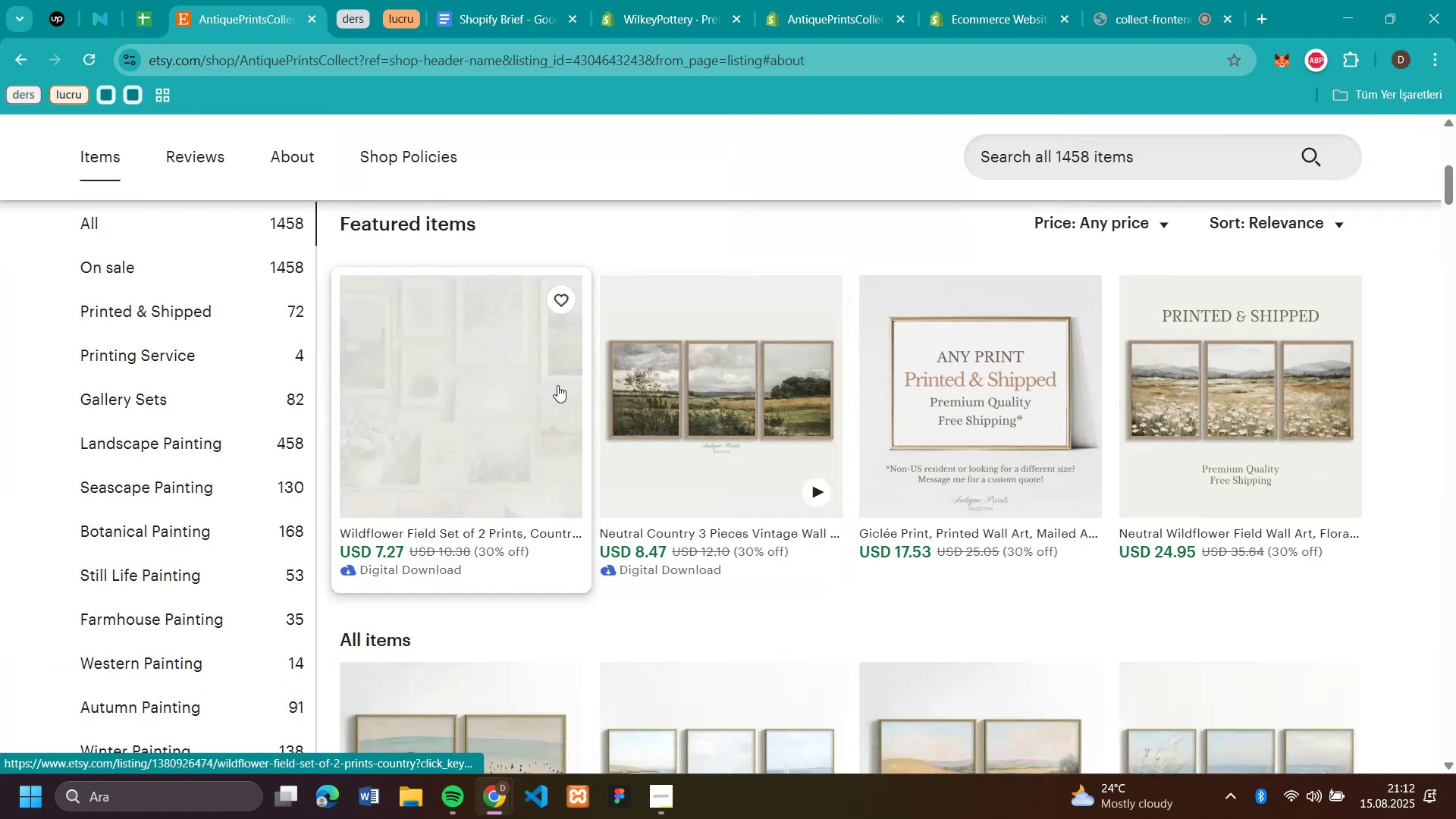 
left_click([557, 385])
 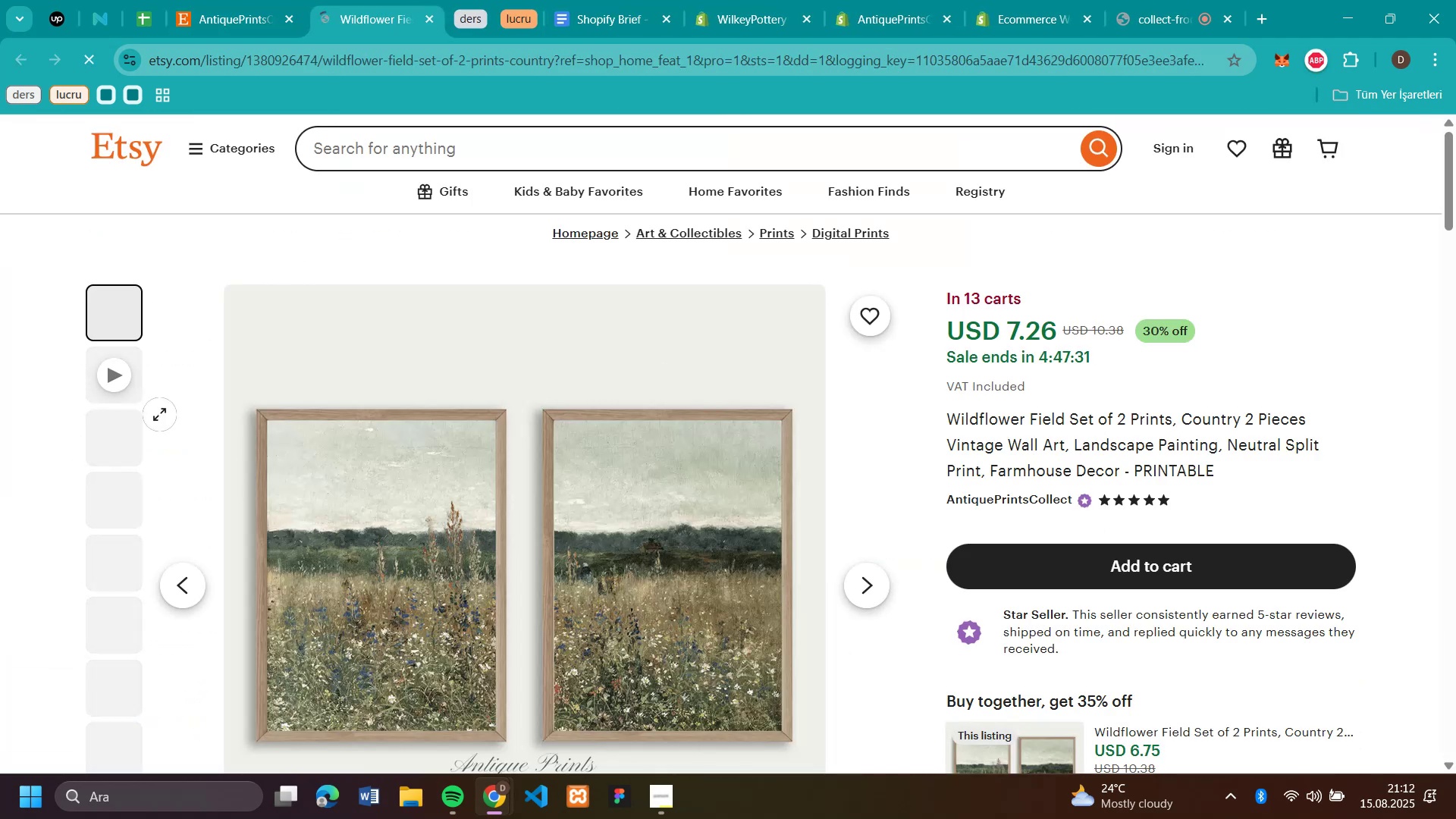 
left_click([113, 380])
 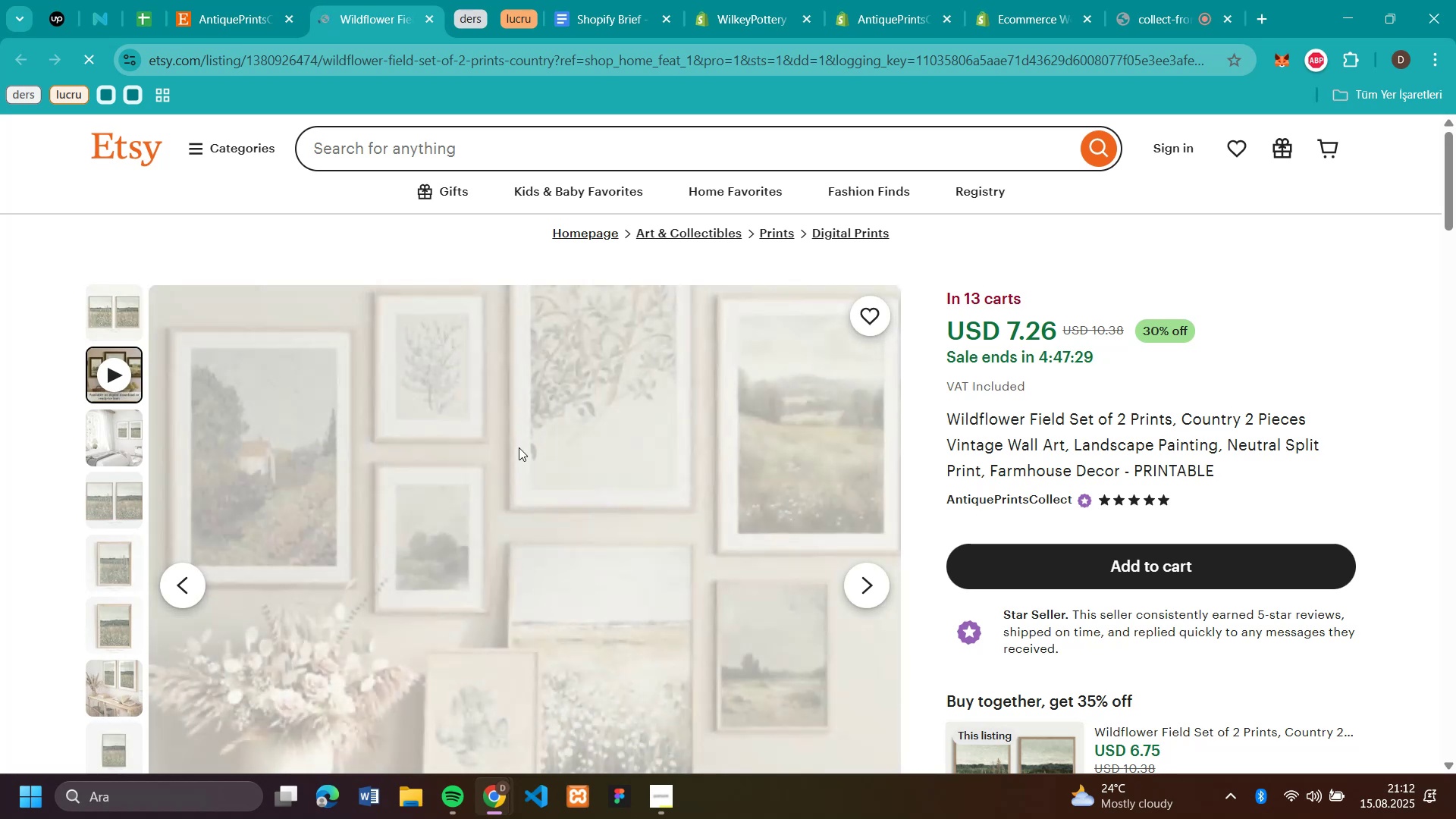 
scroll: coordinate [610, 459], scroll_direction: down, amount: 2.0
 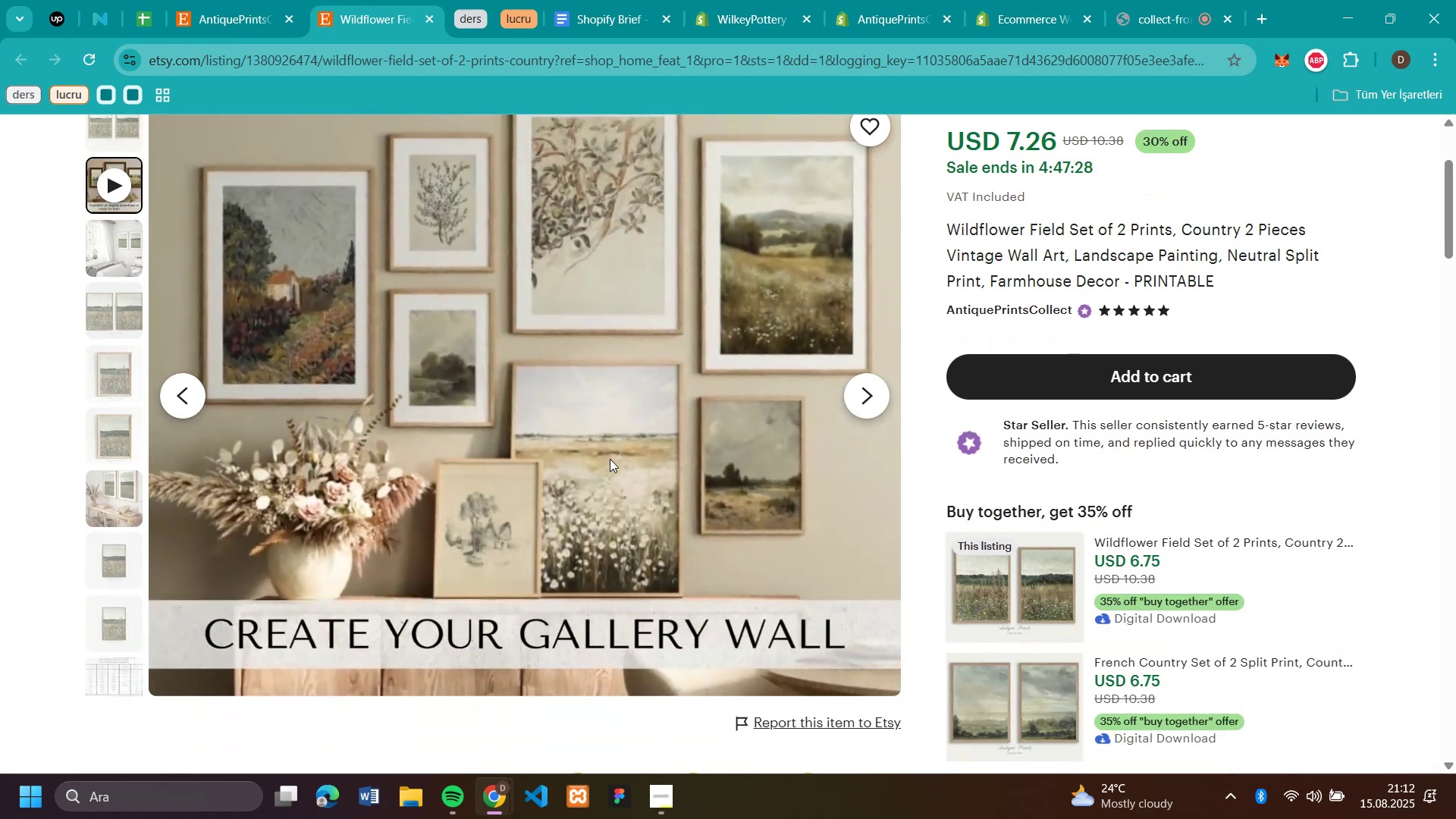 
scroll: coordinate [610, 459], scroll_direction: up, amount: 1.0
 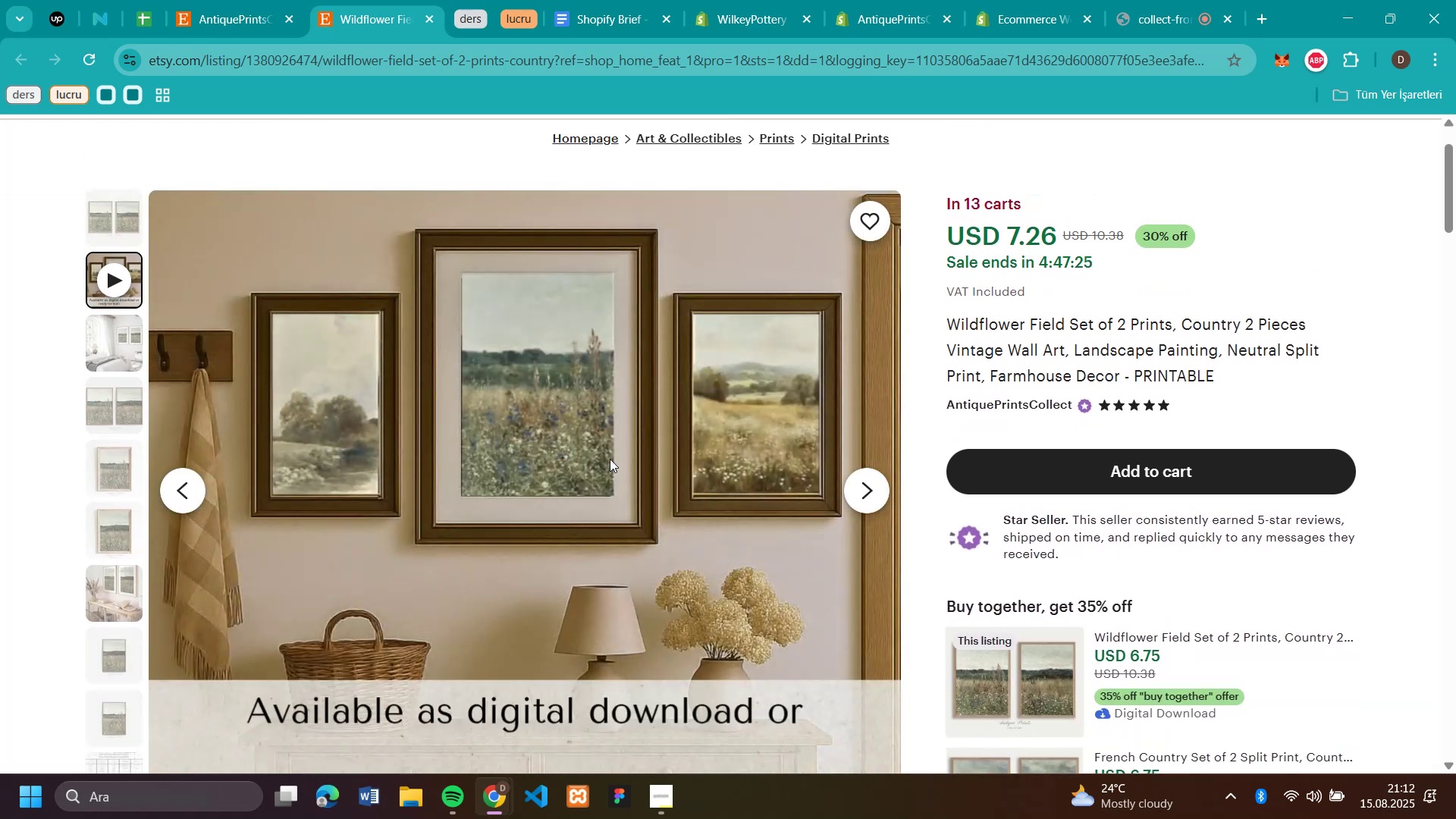 
scroll: coordinate [610, 459], scroll_direction: down, amount: 1.0
 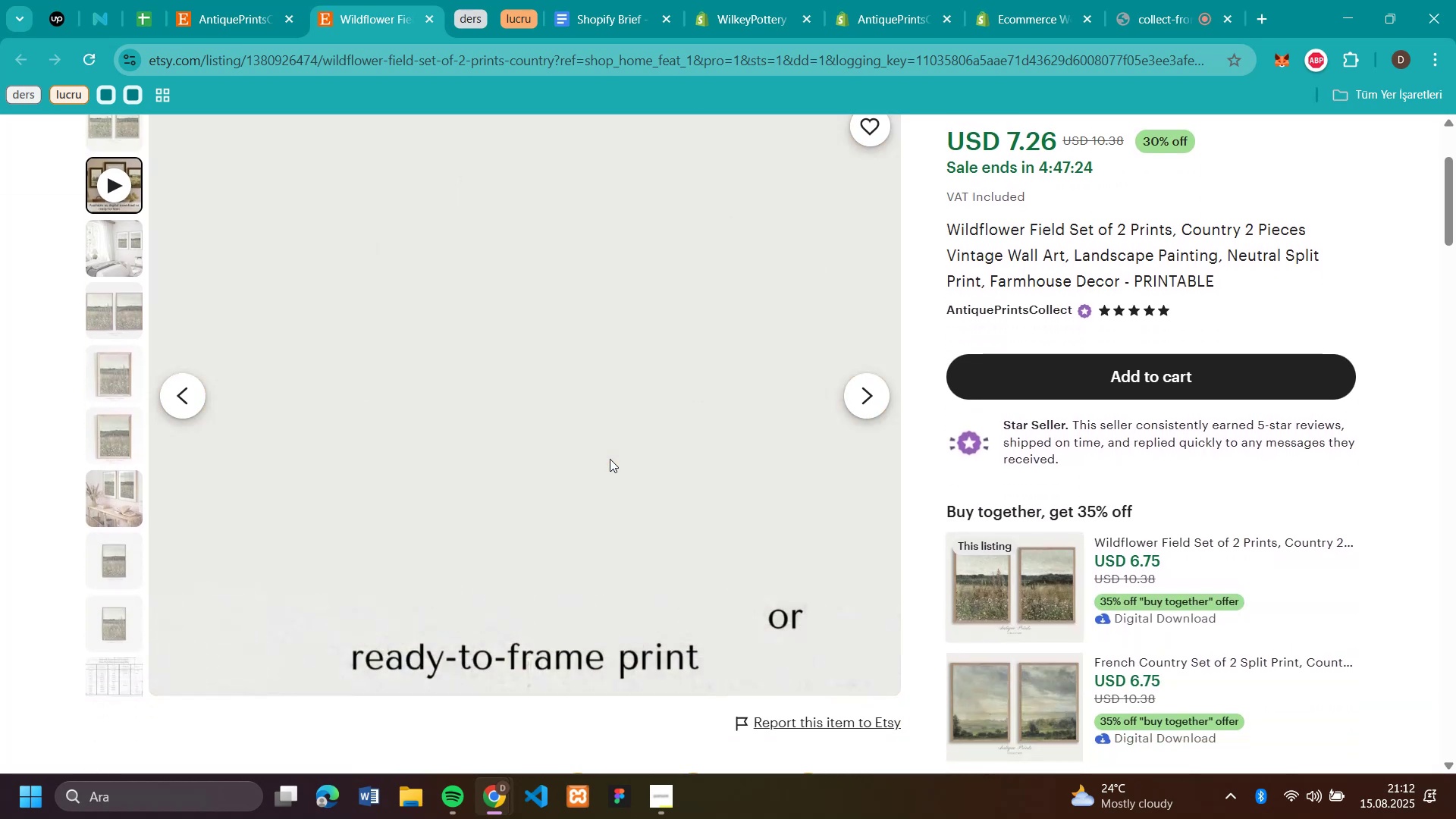 
scroll: coordinate [610, 459], scroll_direction: up, amount: 1.0
 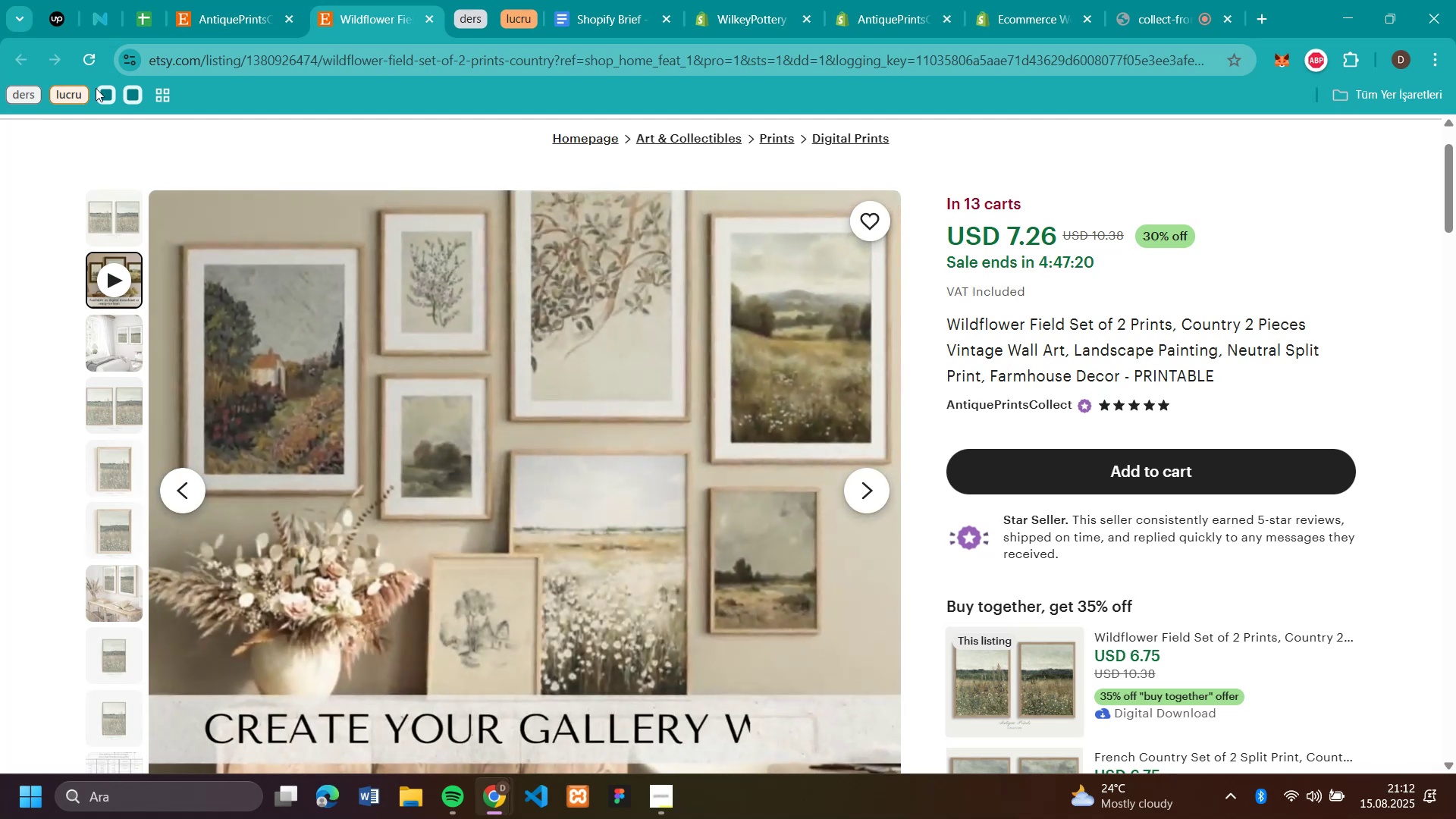 
wait(5.11)
 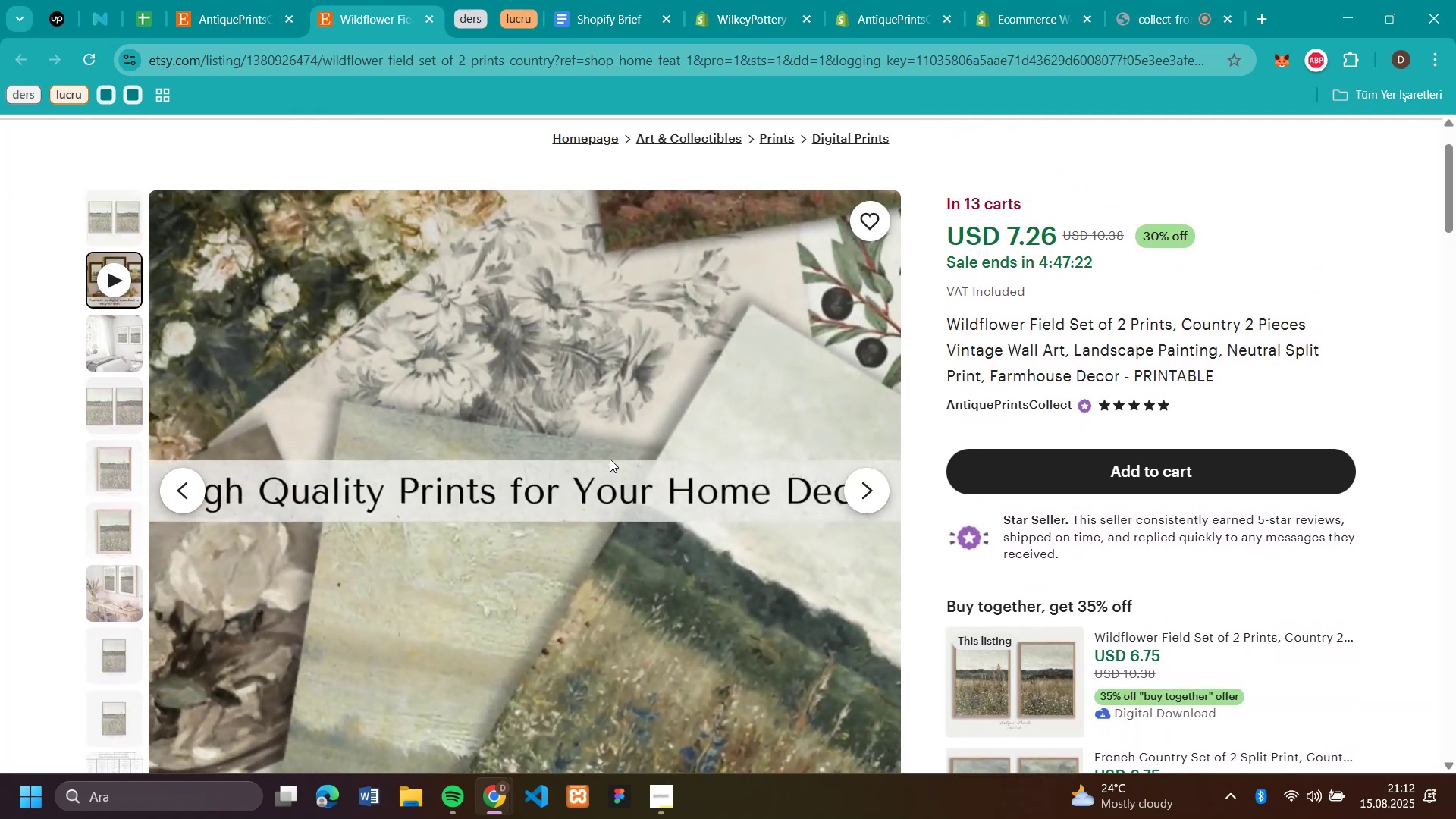 
left_click([214, 17])
 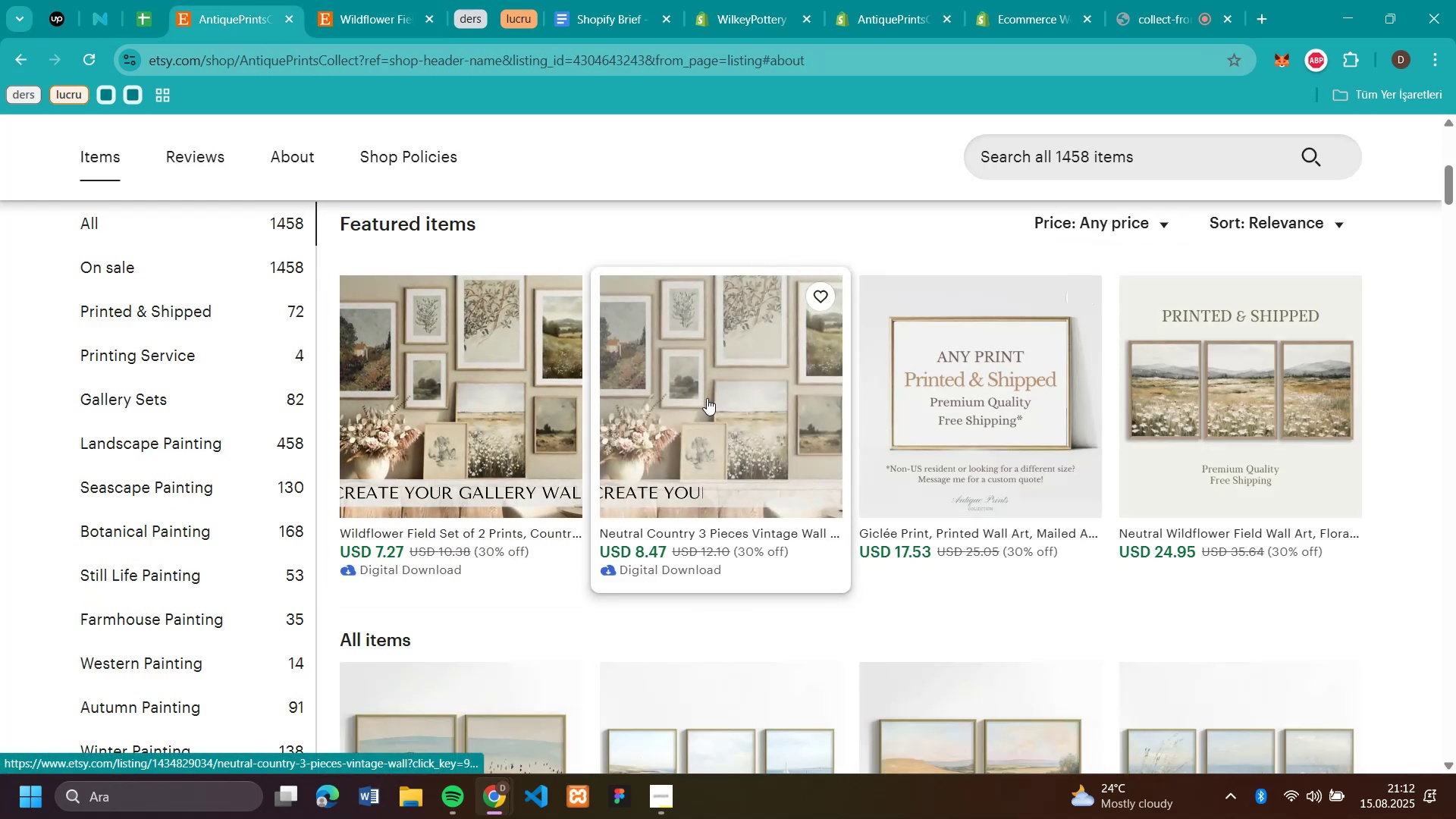 
left_click([707, 398])
 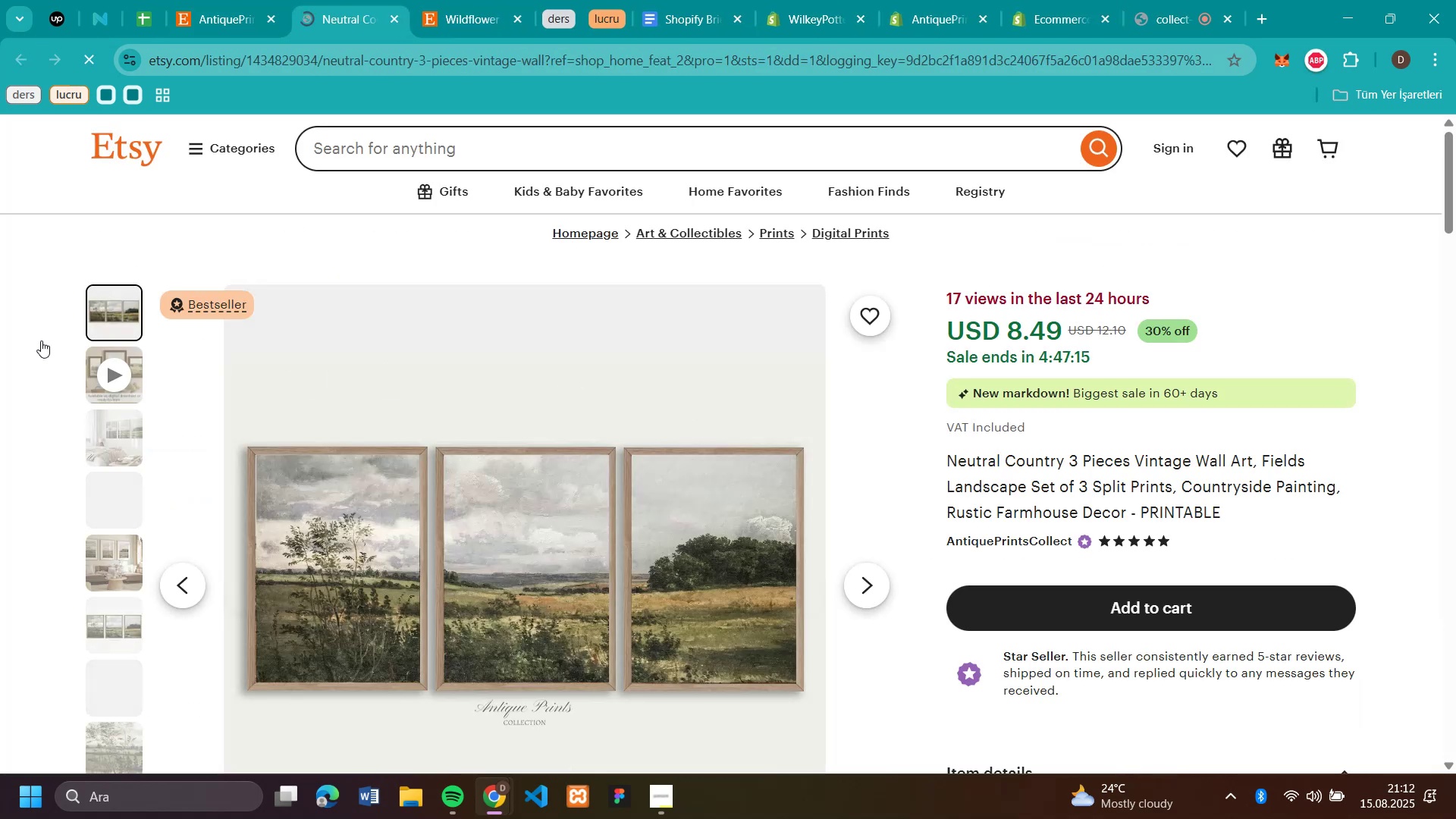 
left_click([104, 366])
 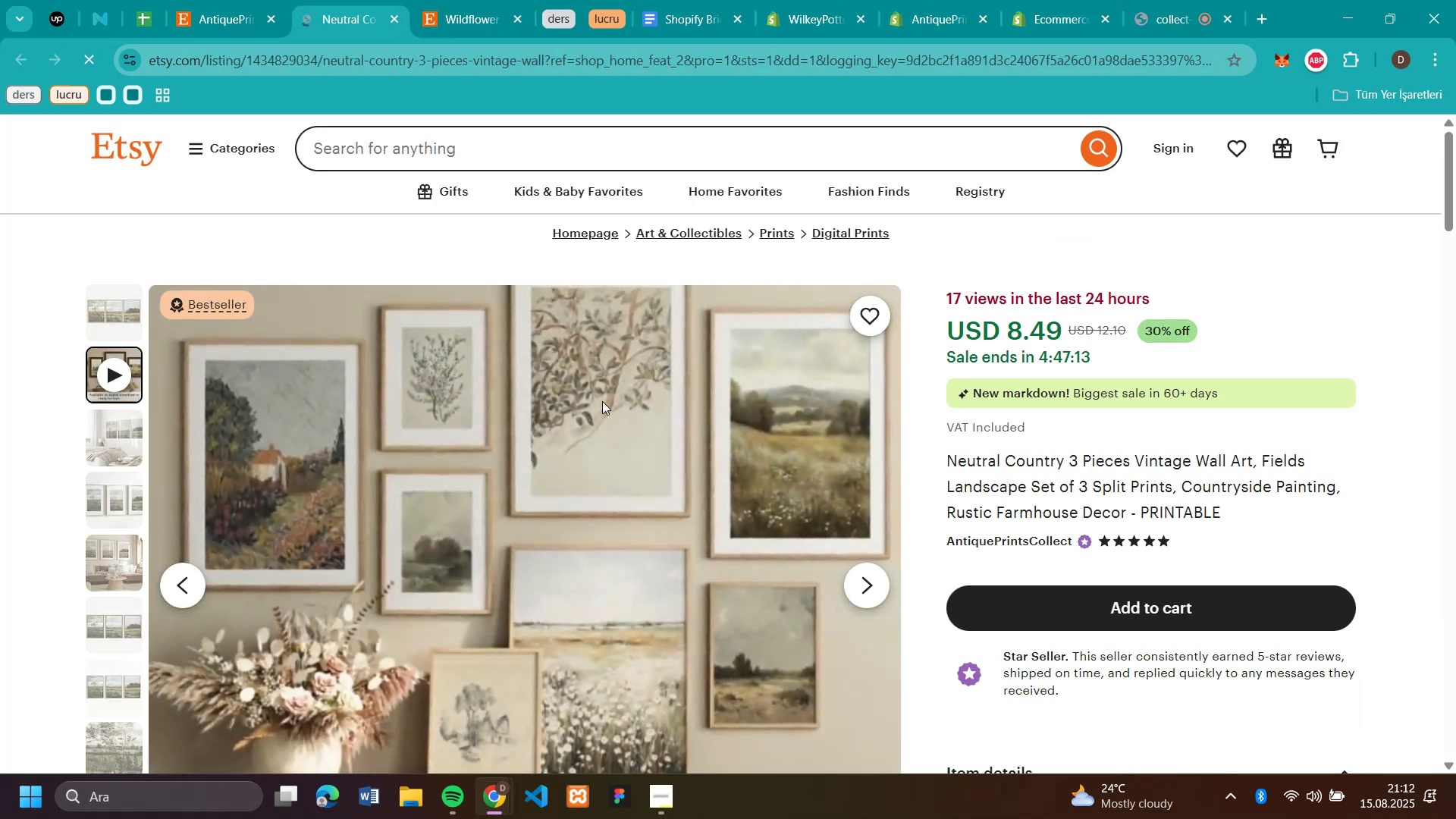 
scroll: coordinate [576, 438], scroll_direction: down, amount: 2.0
 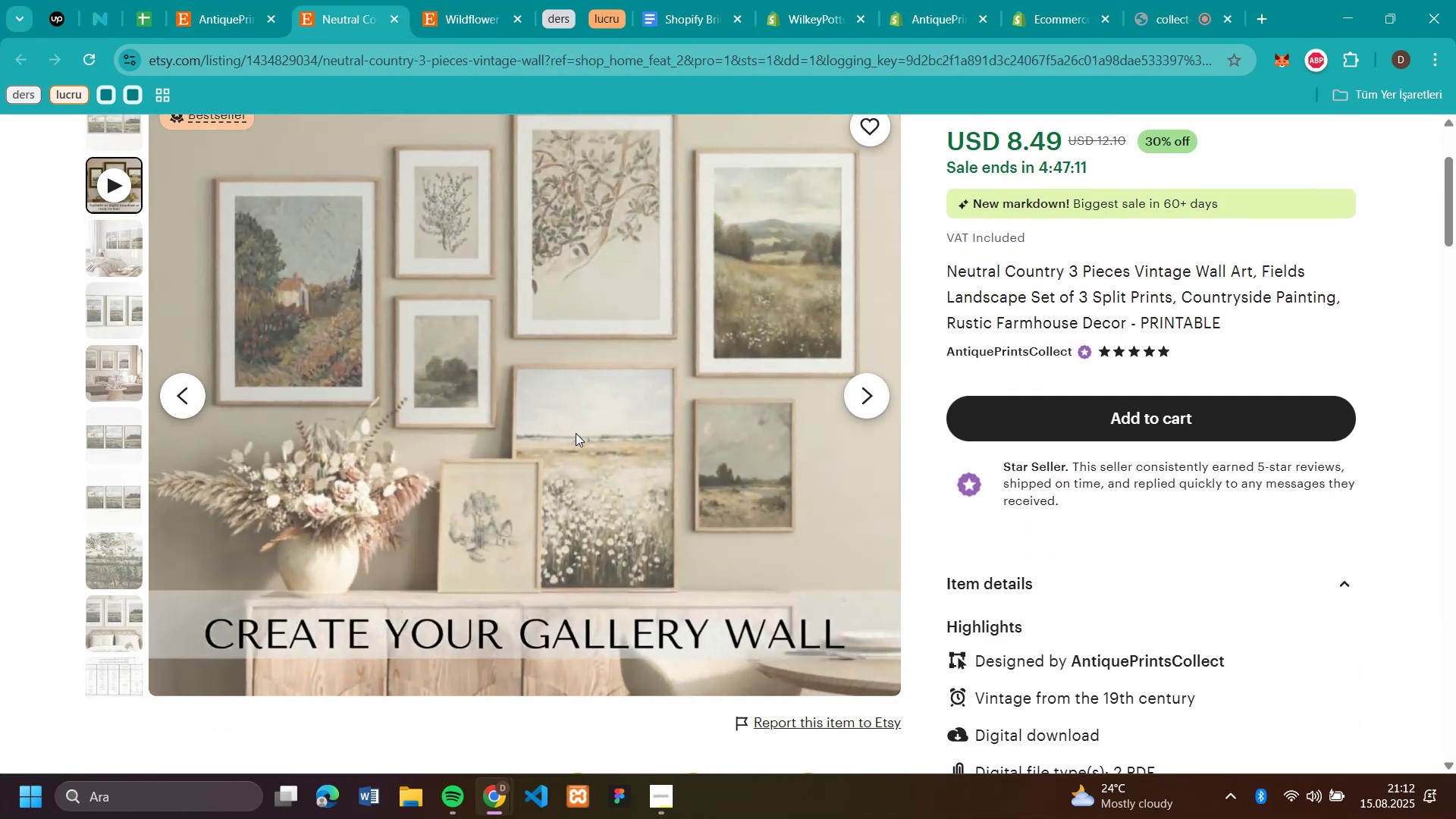 
left_click([576, 433])
 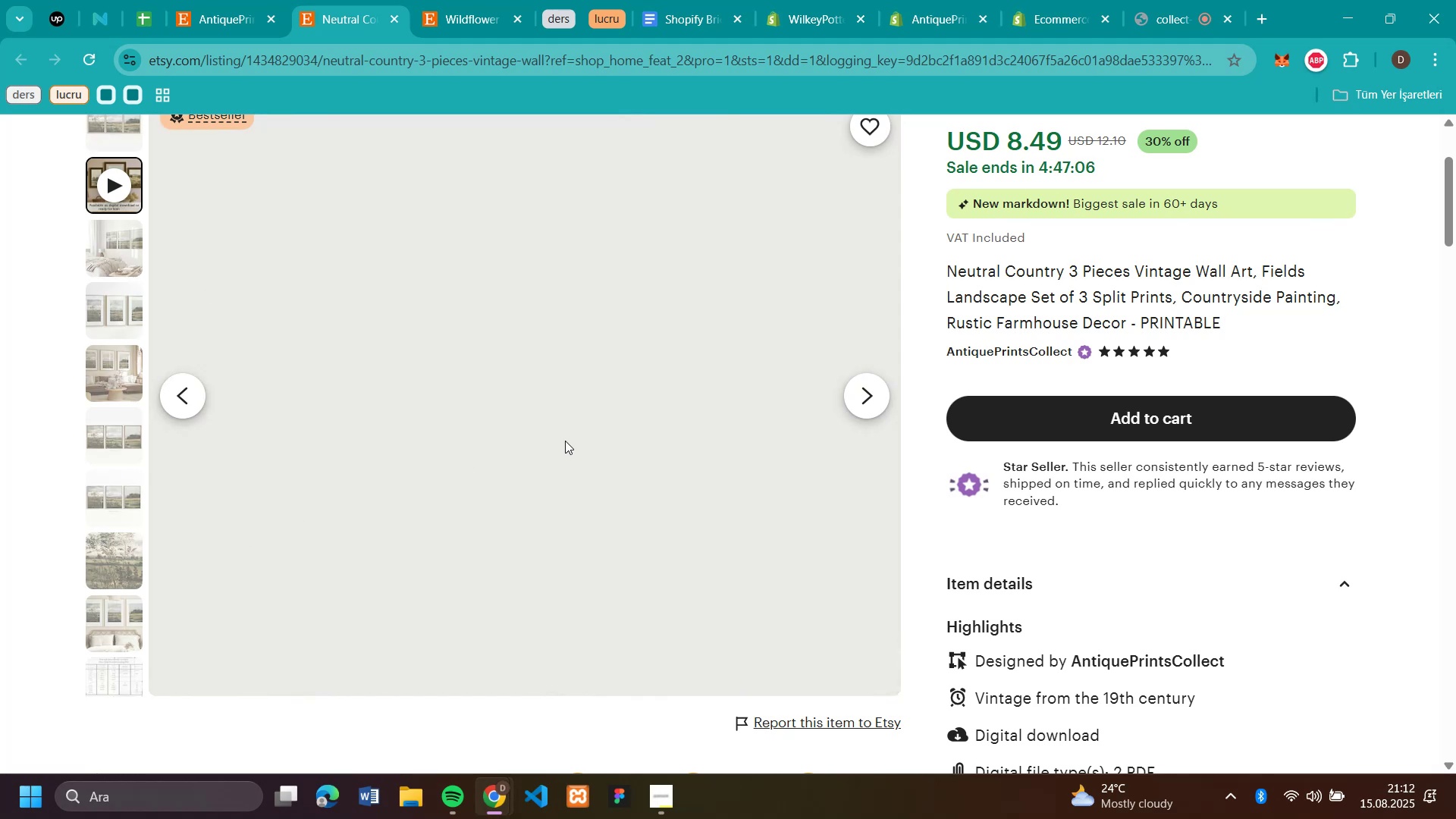 
wait(6.38)
 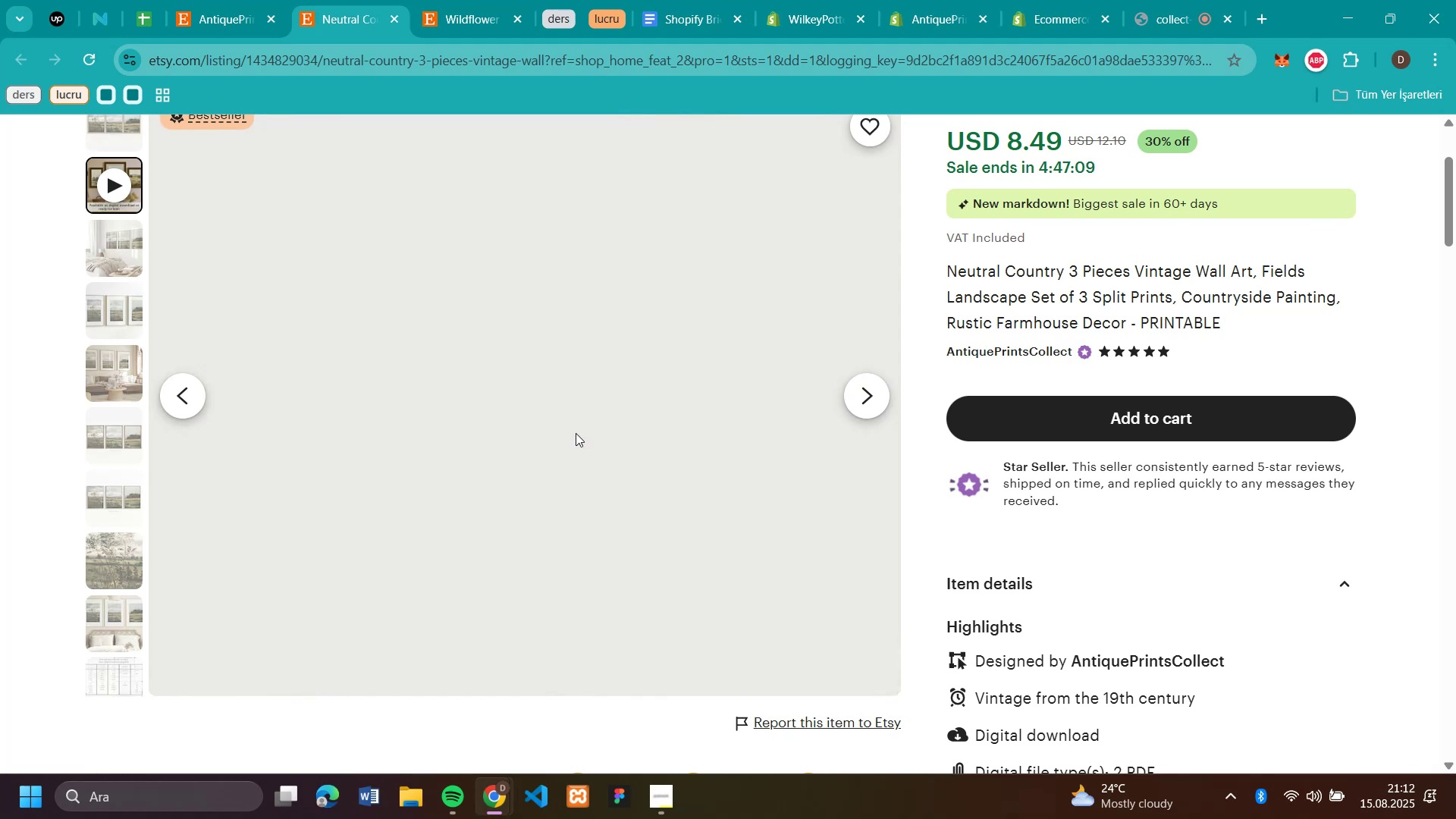 
scroll: coordinate [267, 352], scroll_direction: up, amount: 4.0
 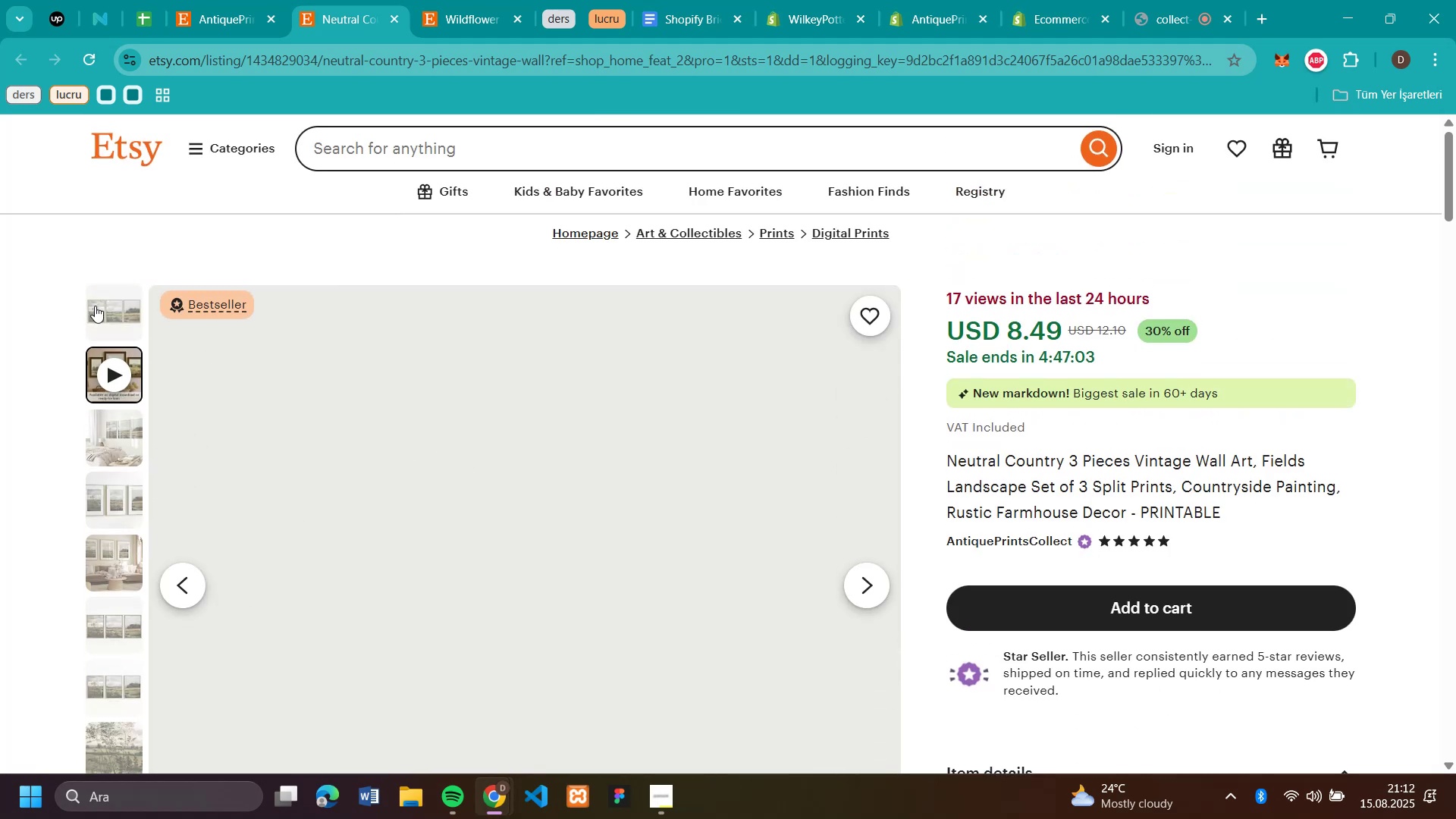 
left_click([114, 307])
 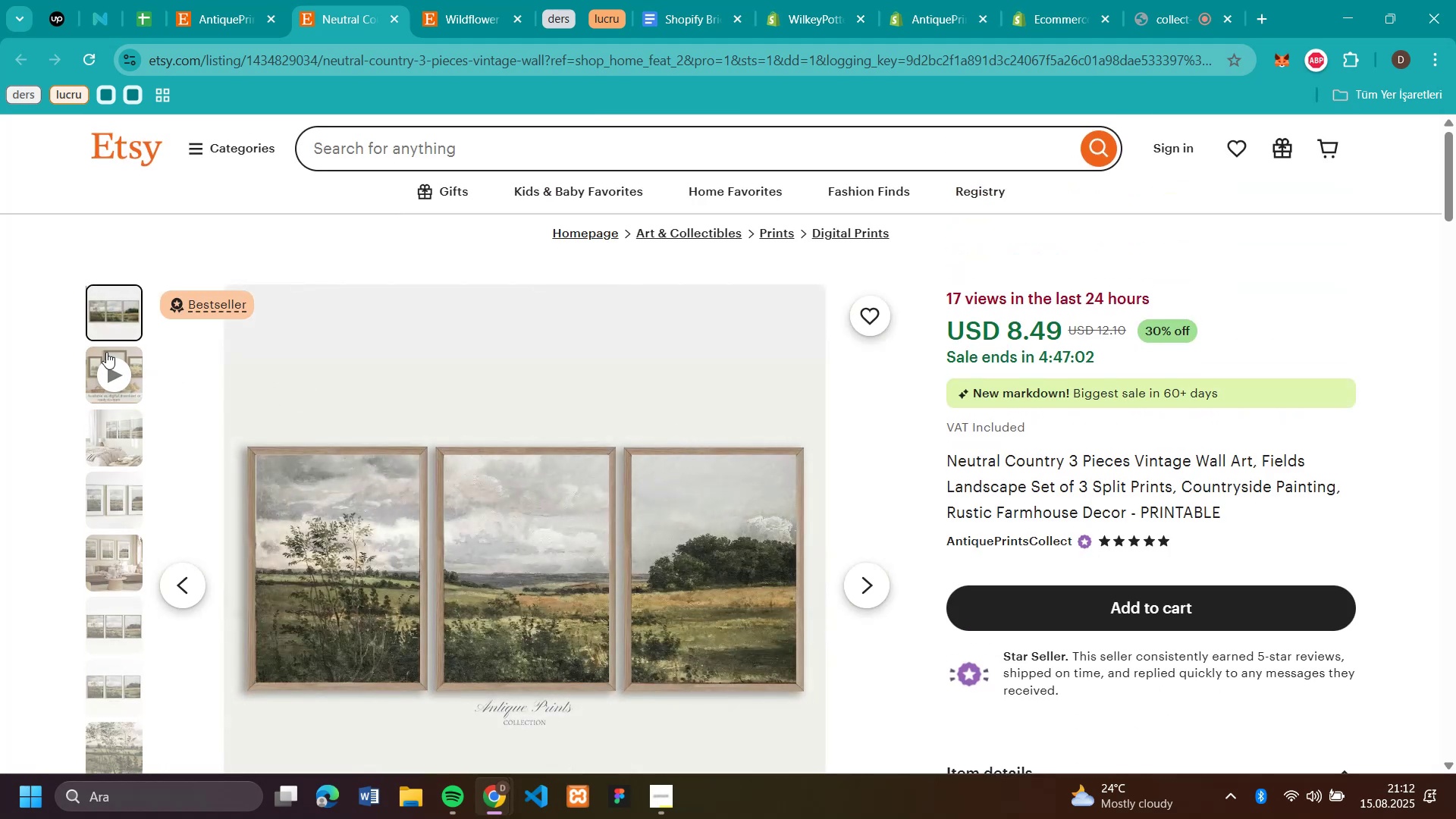 
left_click([96, 309])
 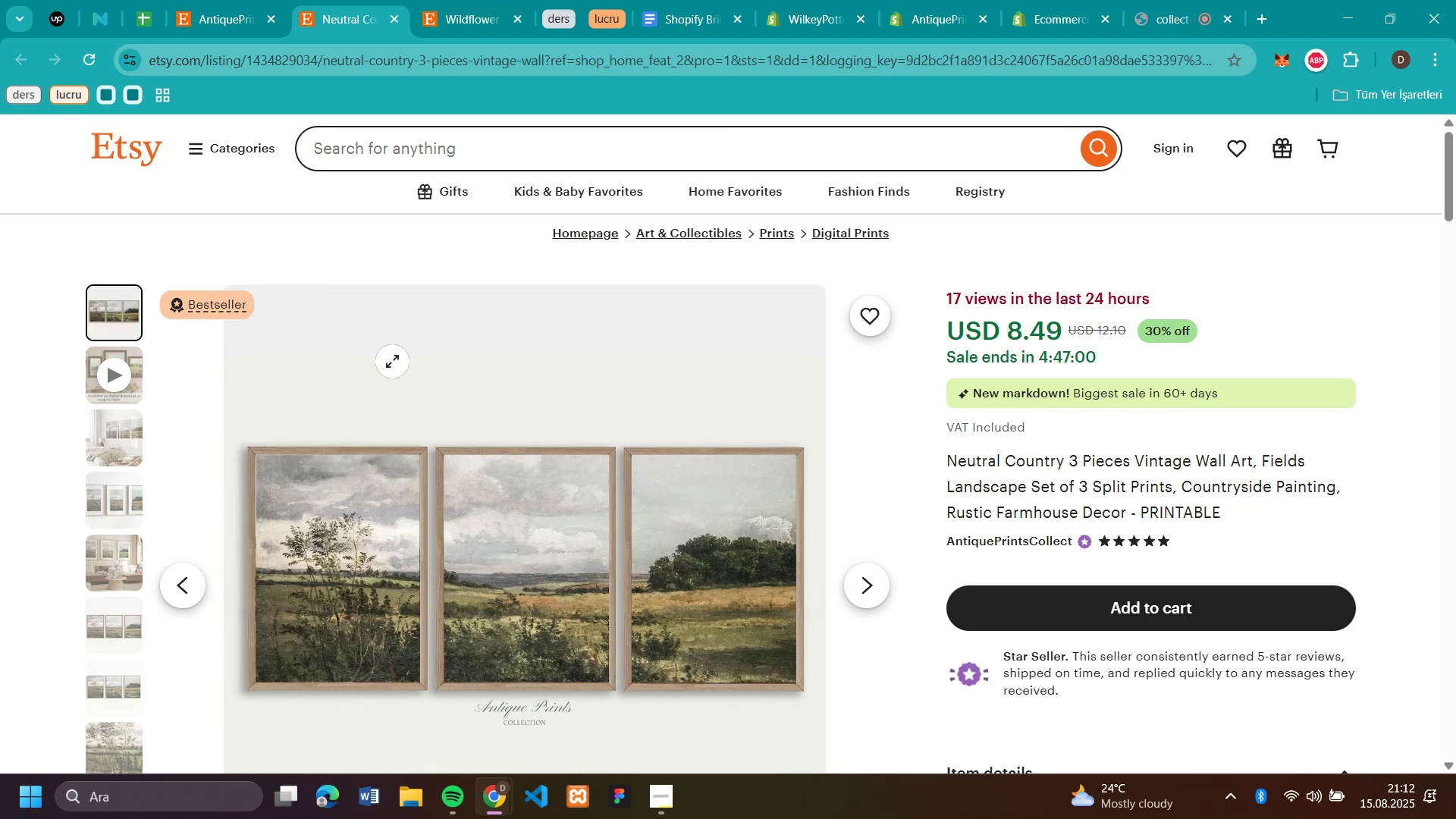 
scroll: coordinate [799, 395], scroll_direction: down, amount: 2.0
 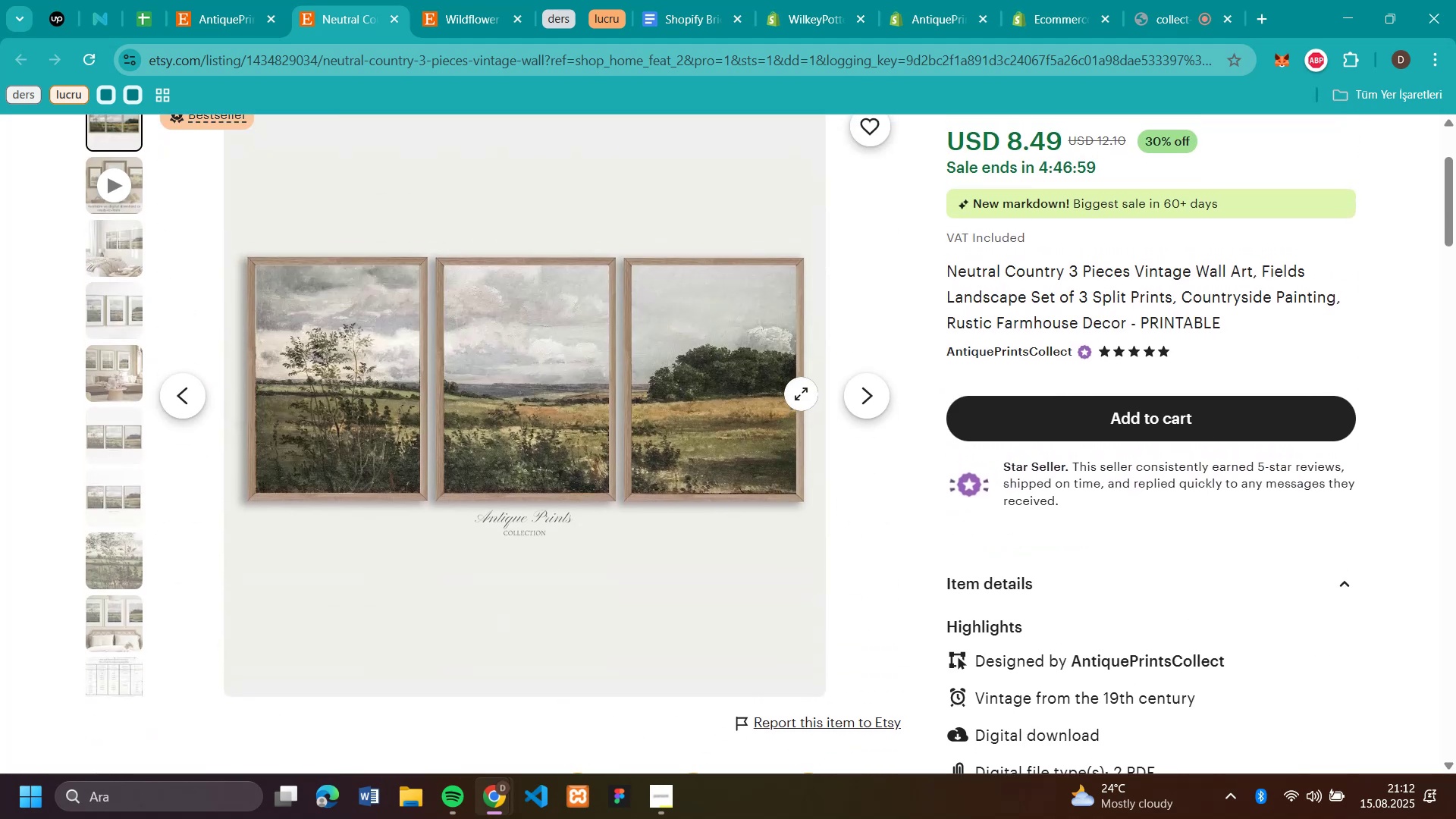 
scroll: coordinate [802, 358], scroll_direction: up, amount: 2.0
 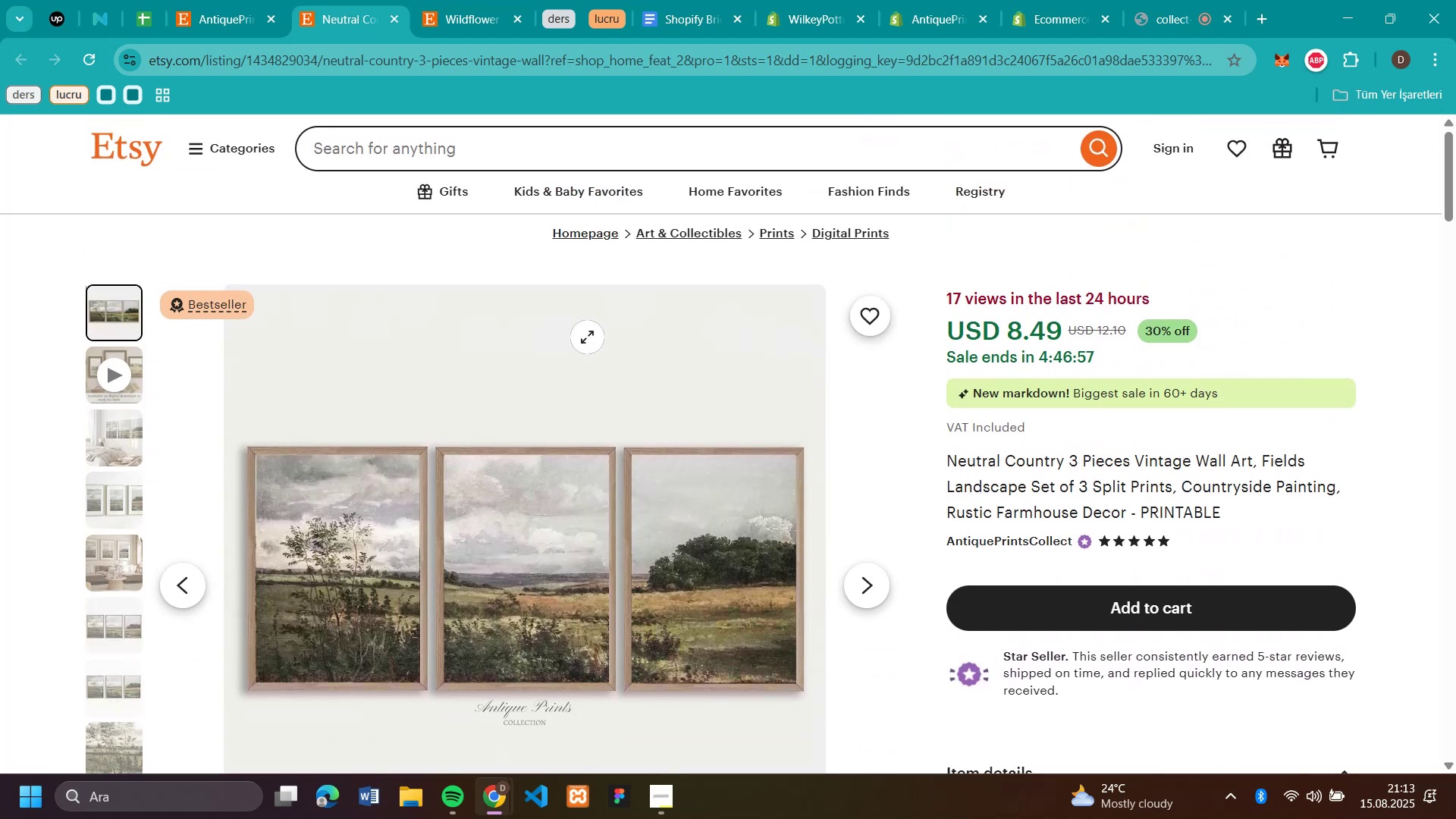 
left_click([587, 337])
 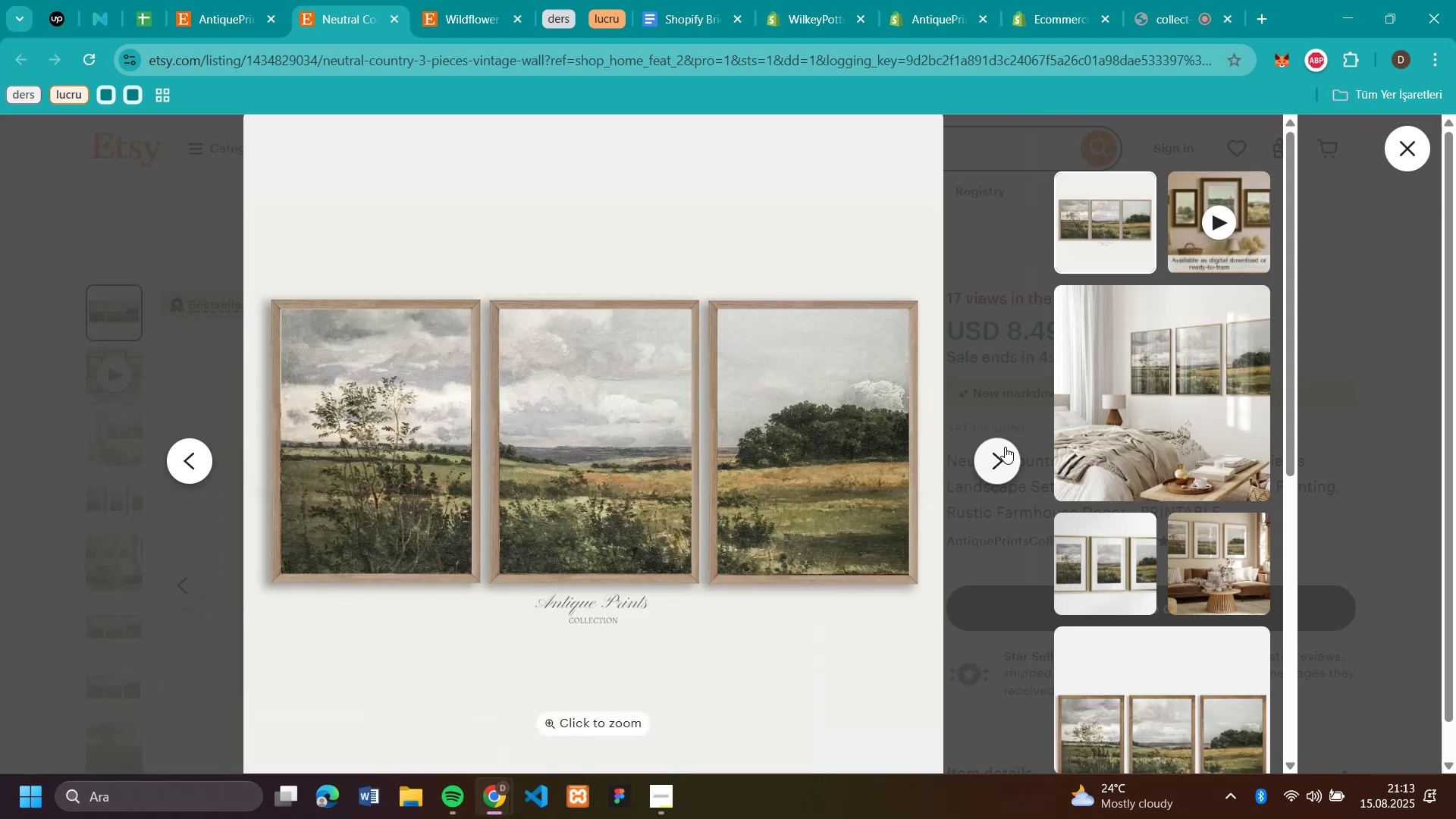 
left_click([997, 442])
 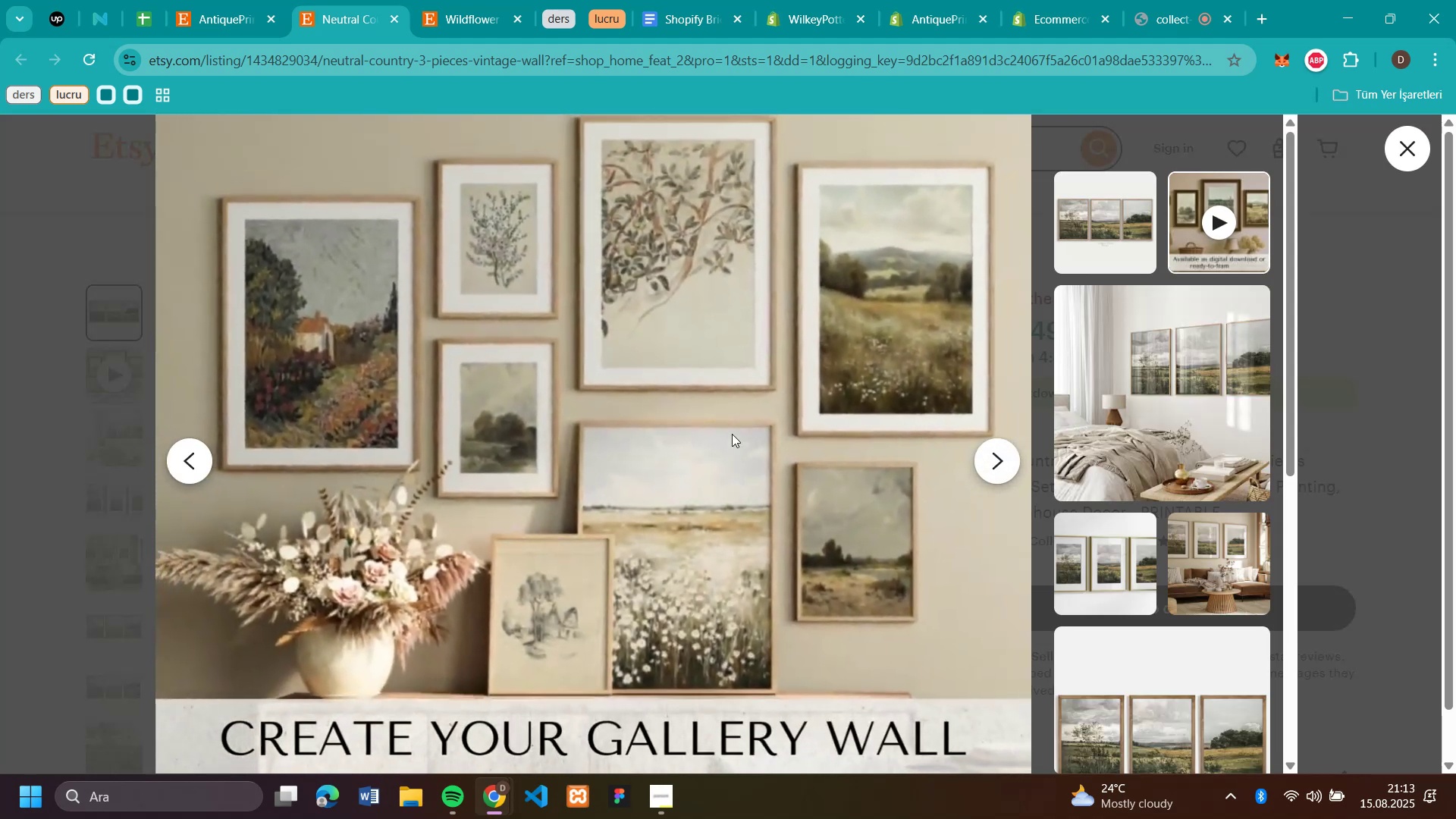 
right_click([732, 434])
 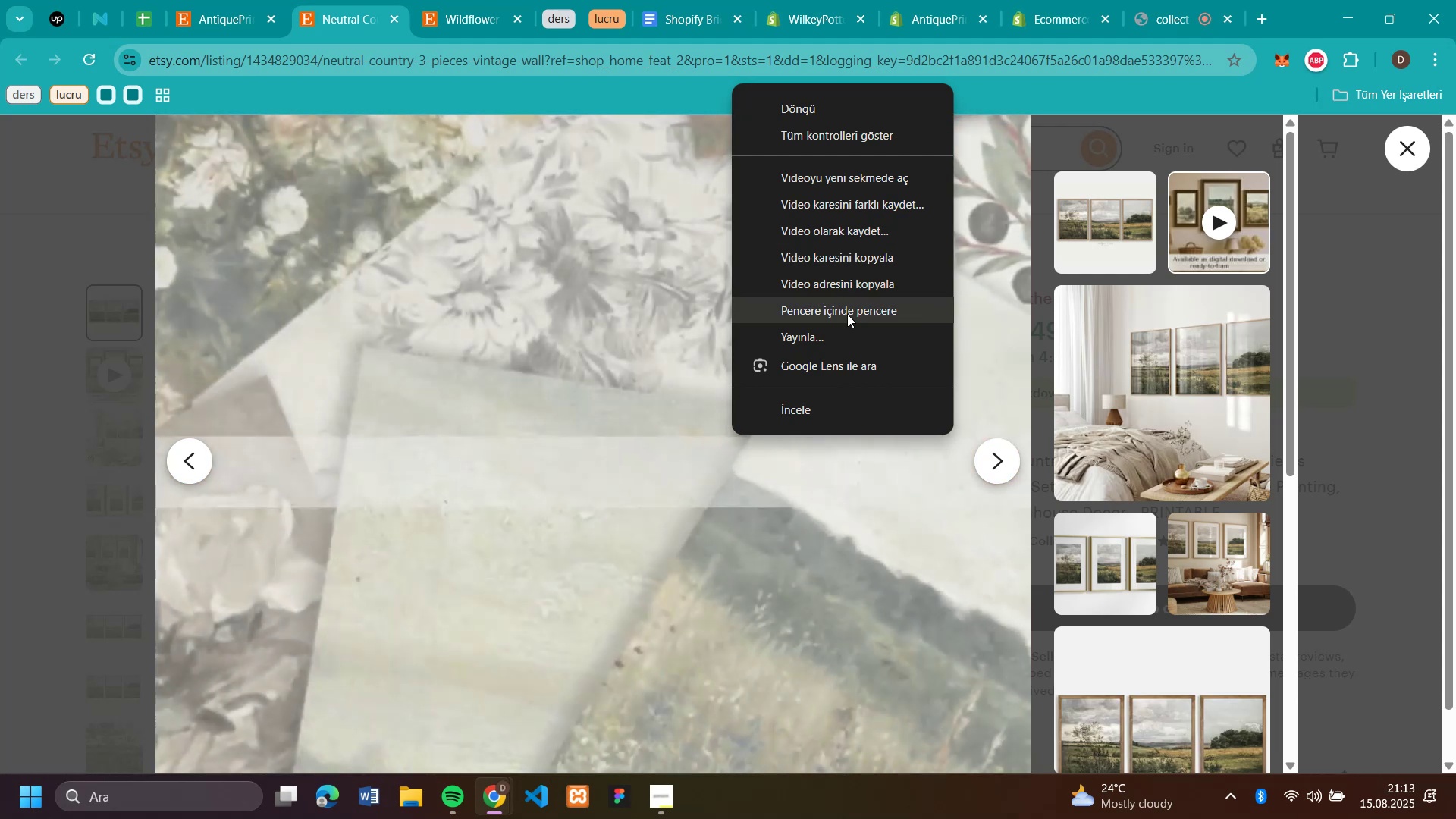 
wait(5.76)
 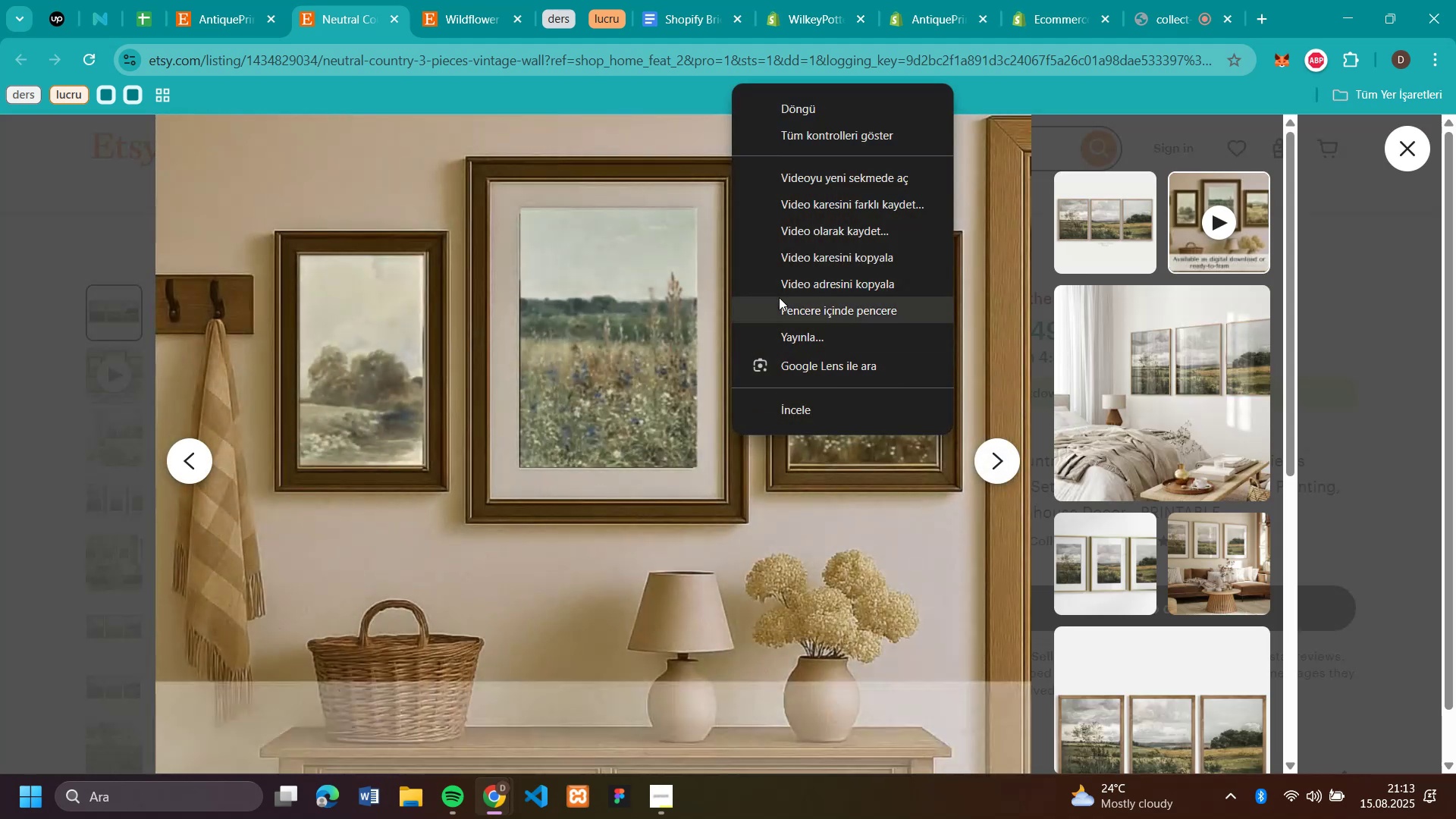 
left_click([851, 236])
 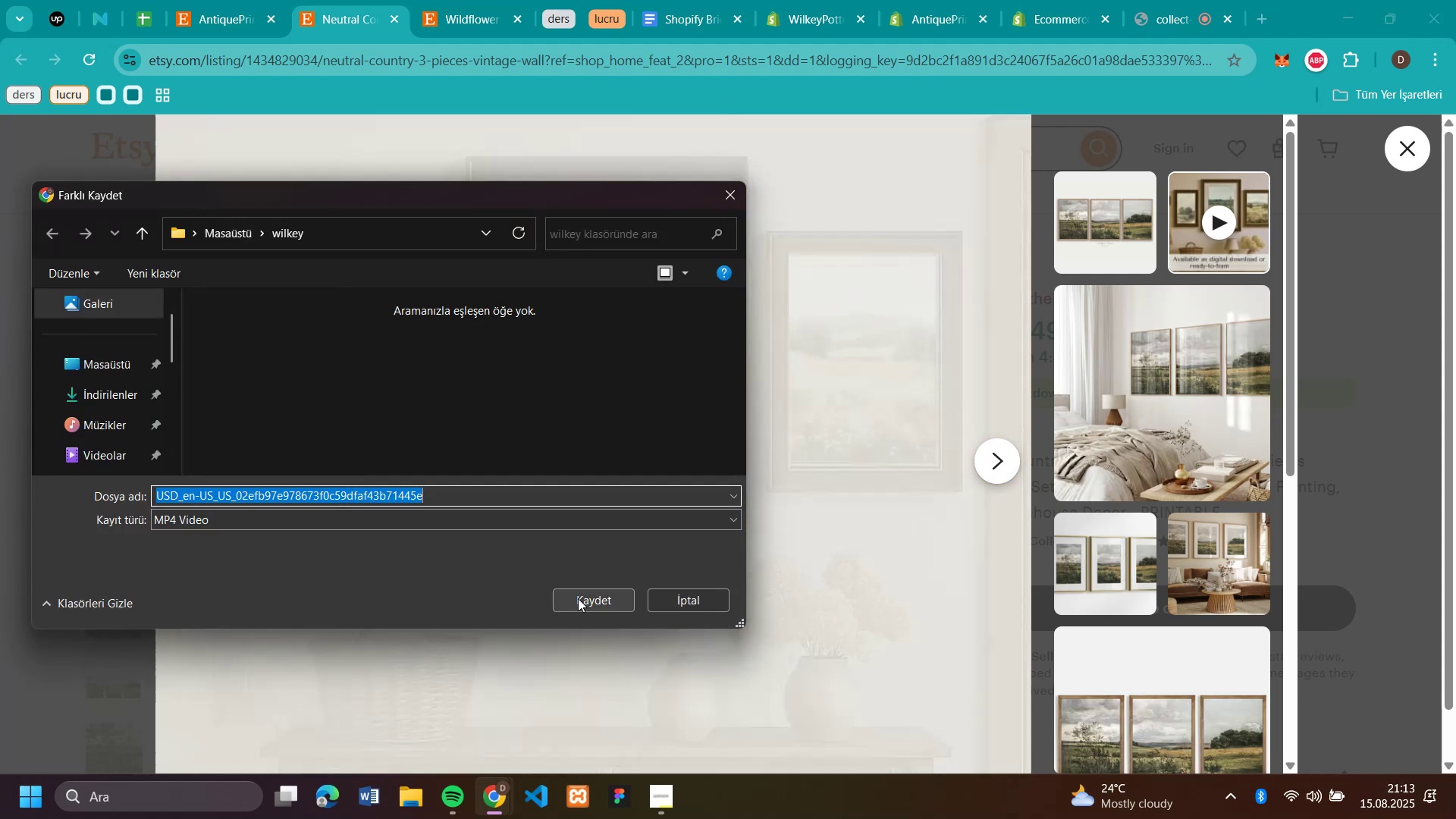 
wait(5.62)
 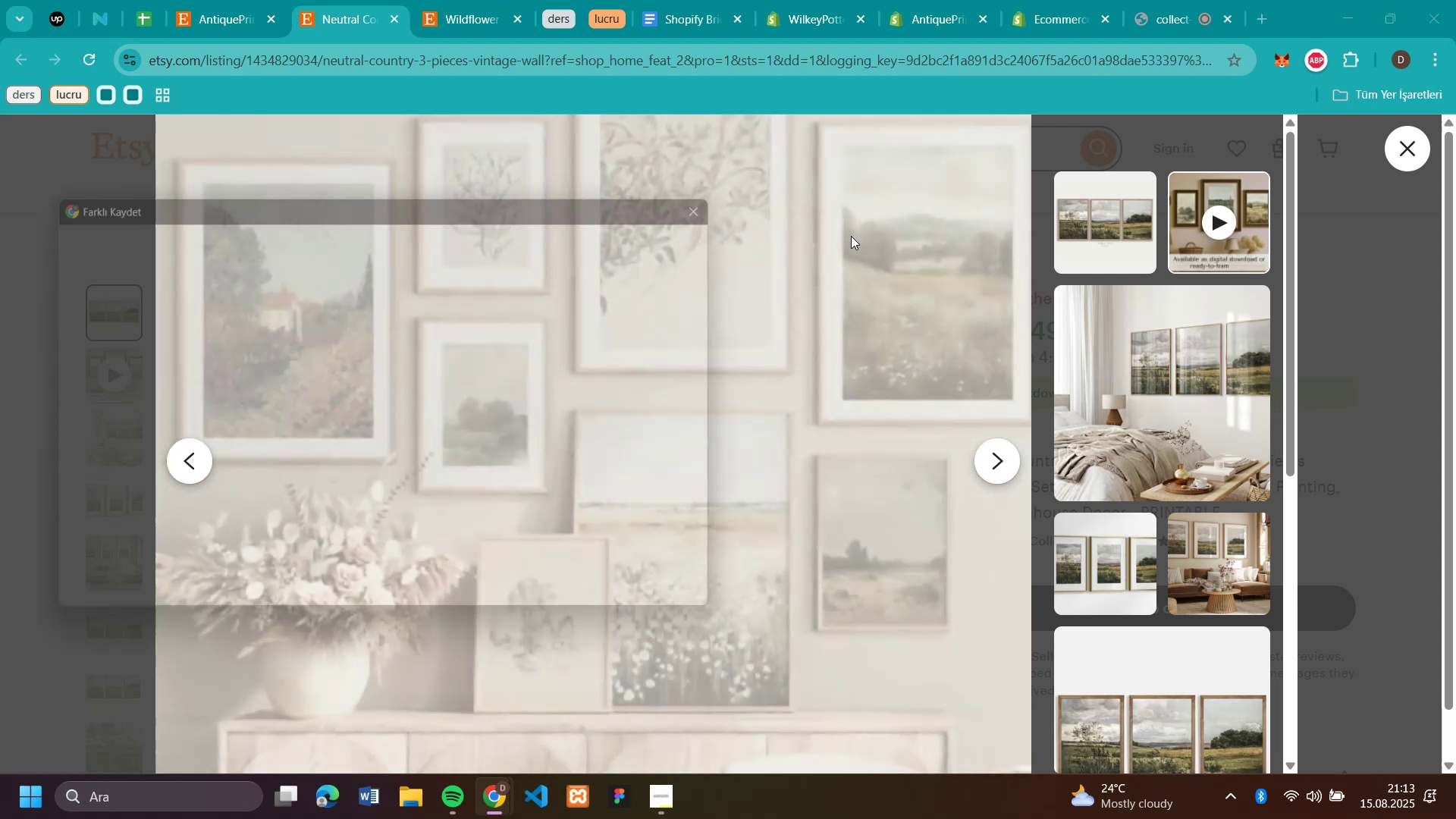 
left_click([142, 268])
 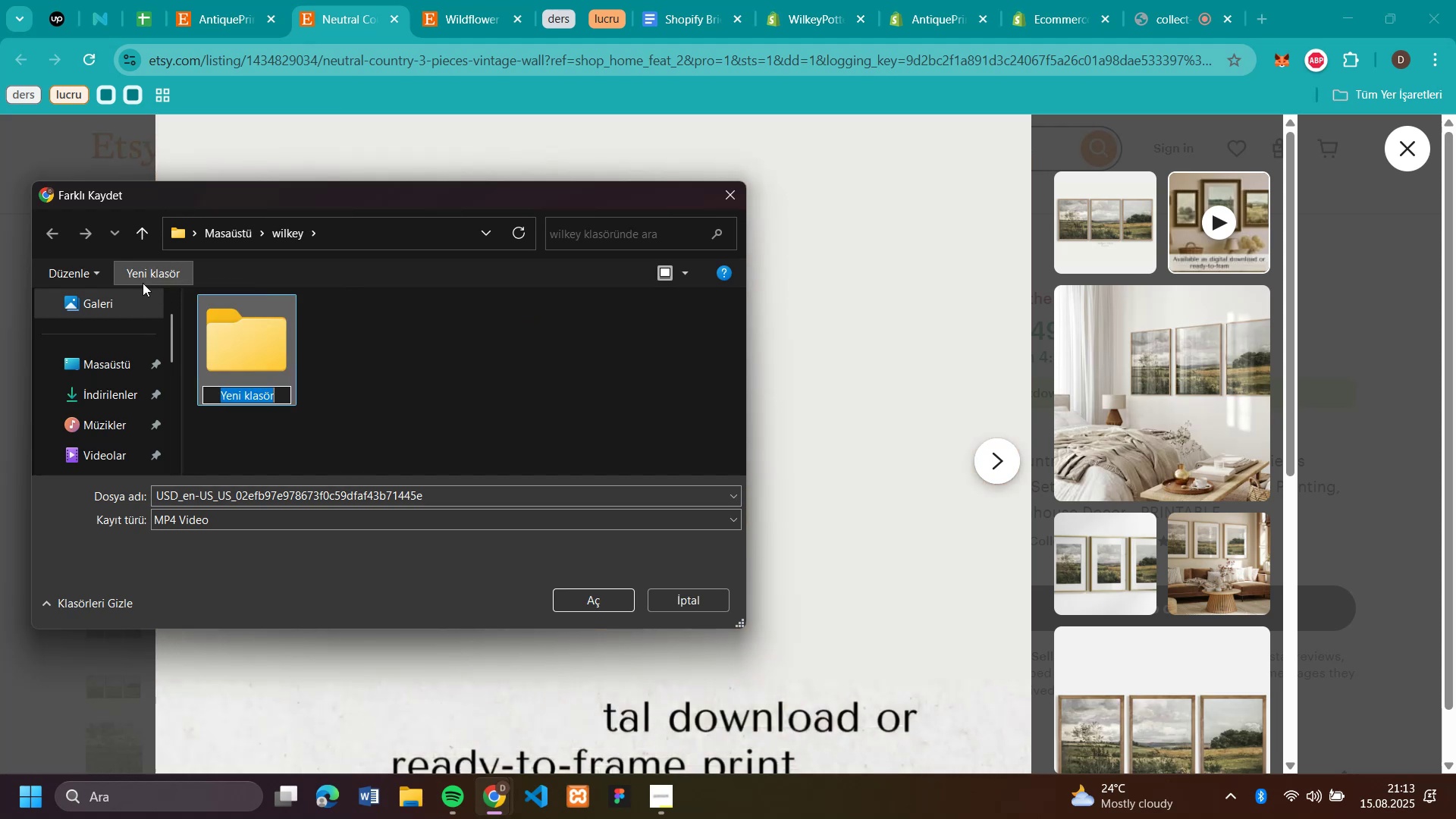 
left_click([134, 359])
 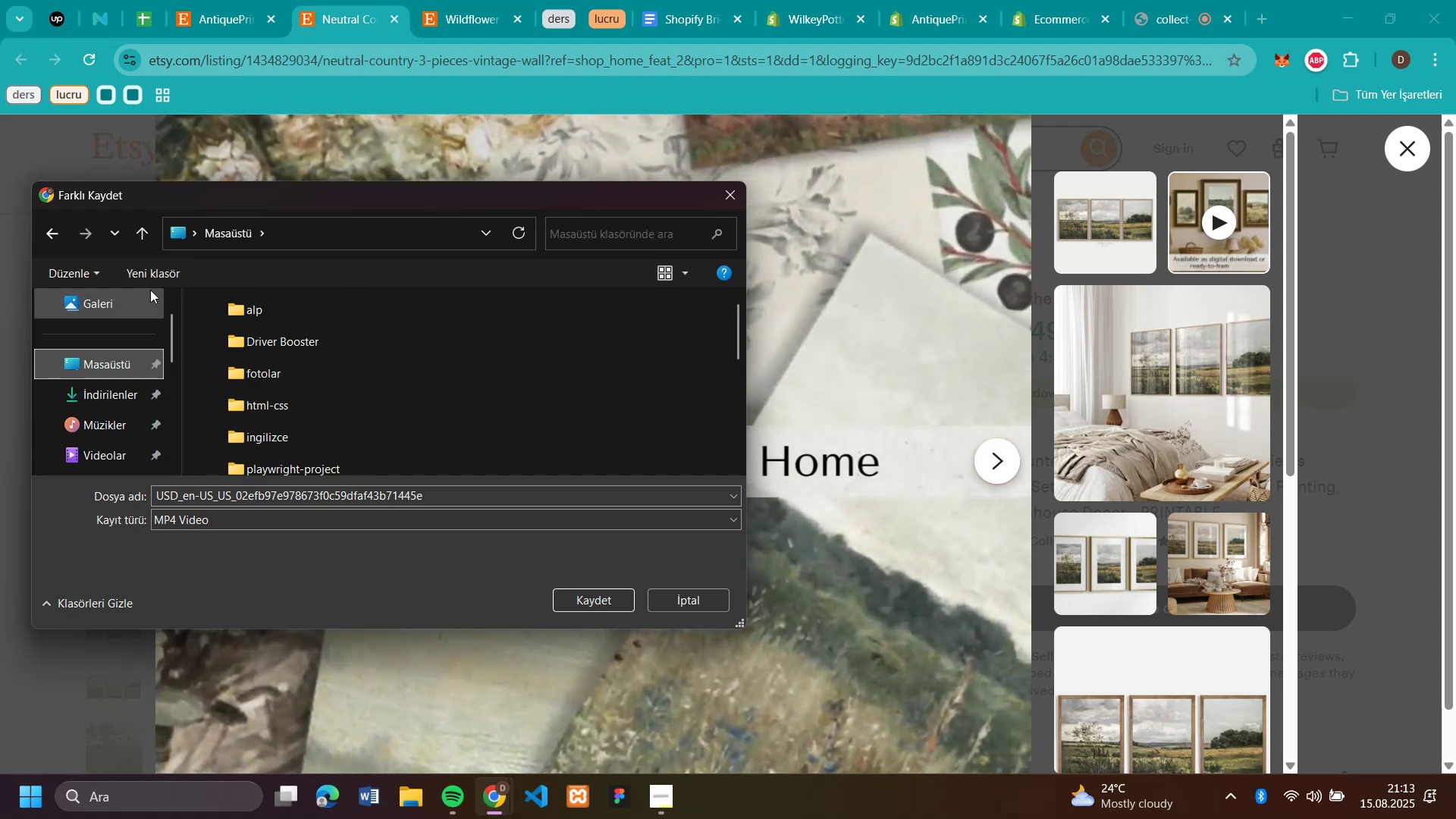 
mouse_move([171, 280])
 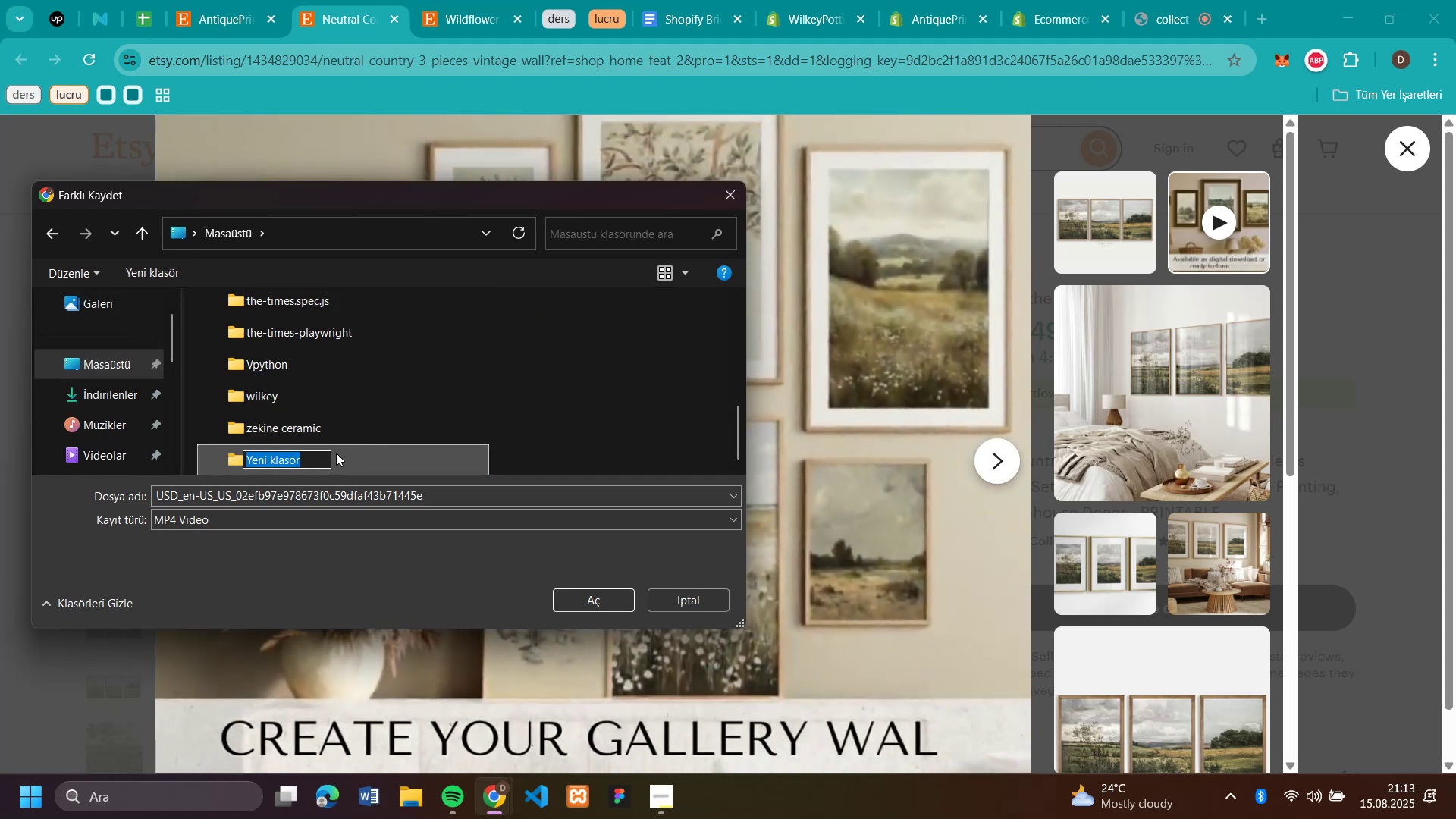 
key(Control+V)
 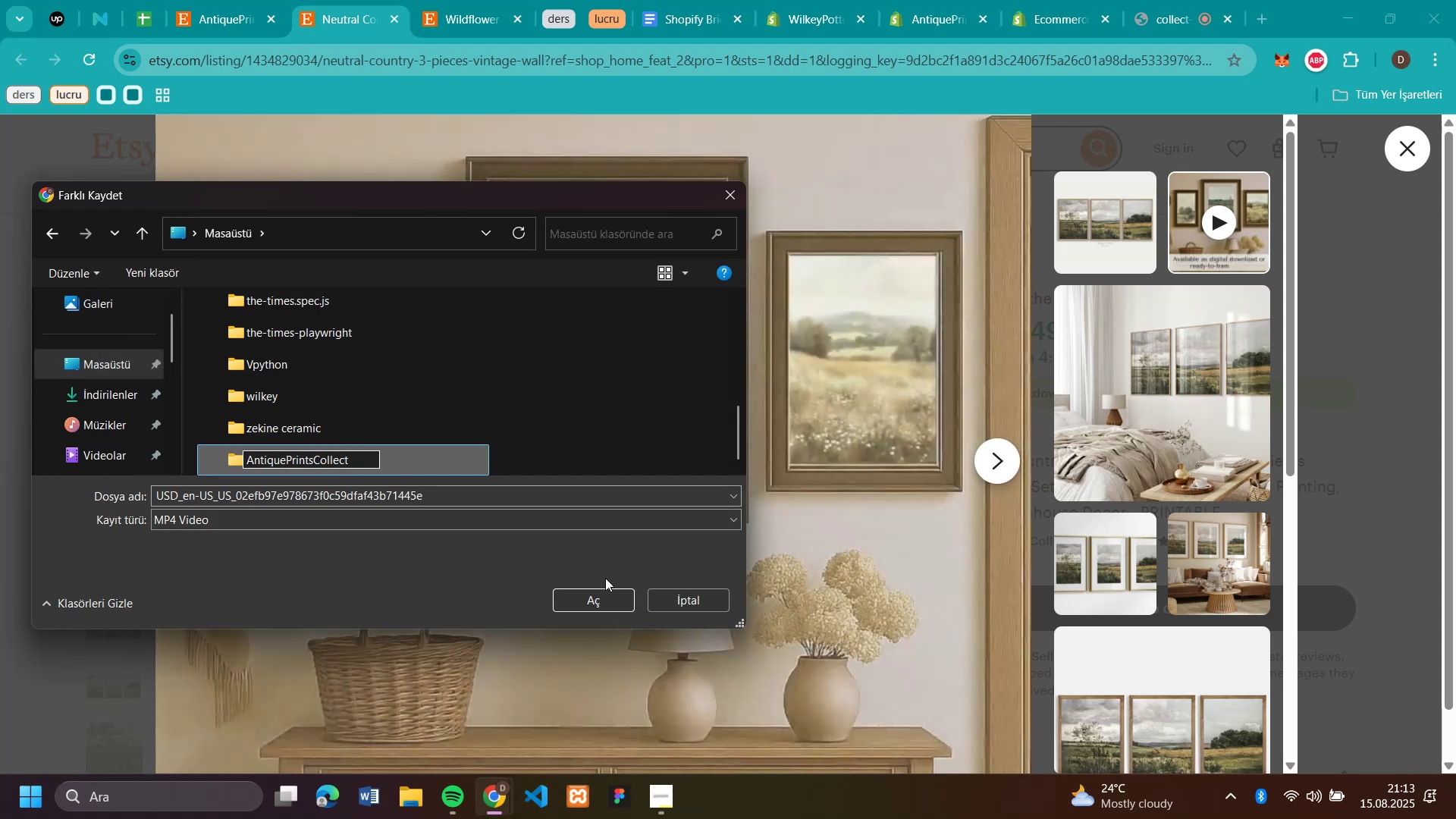 
left_click([595, 601])
 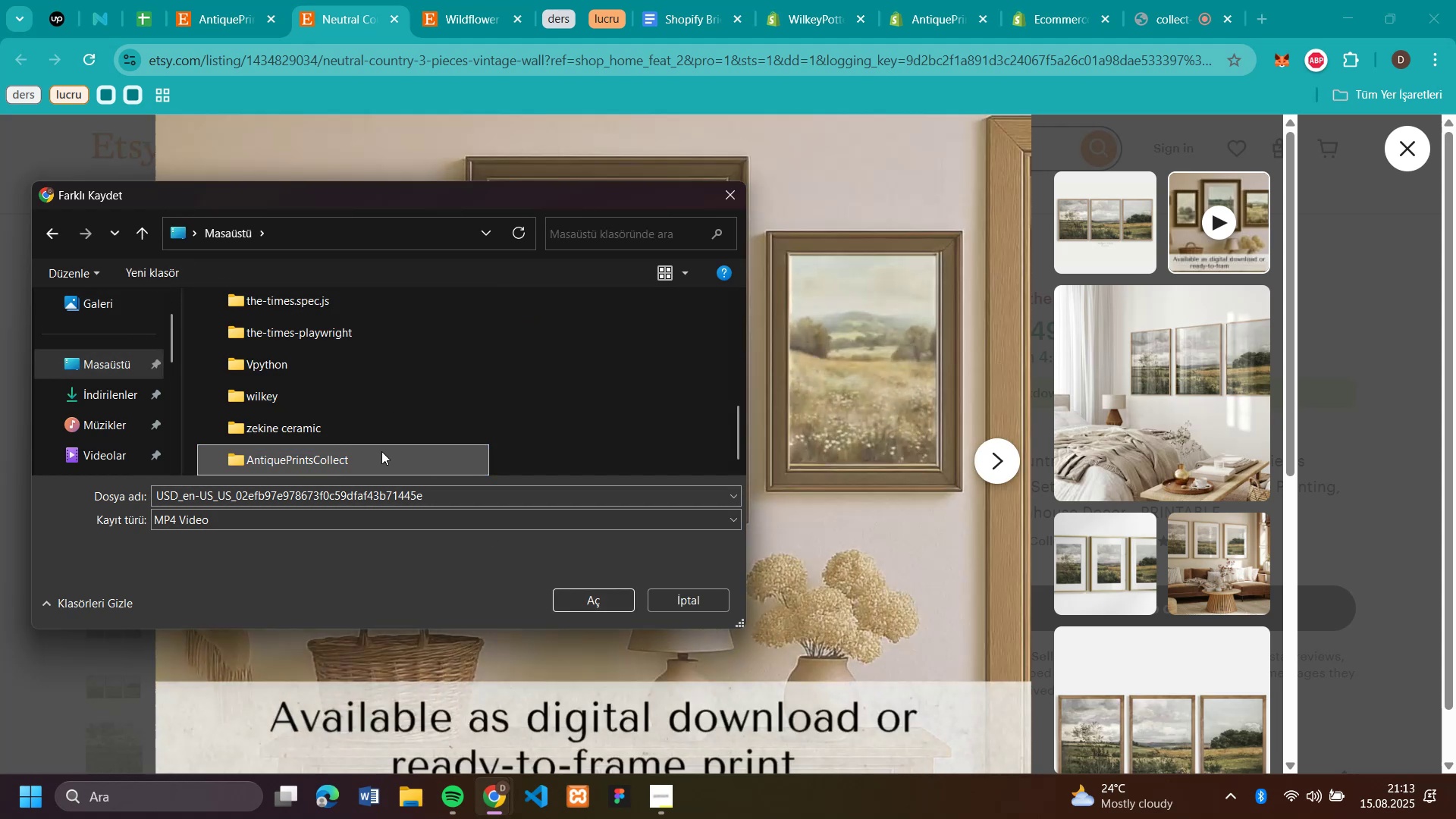 
left_click([381, 451])
 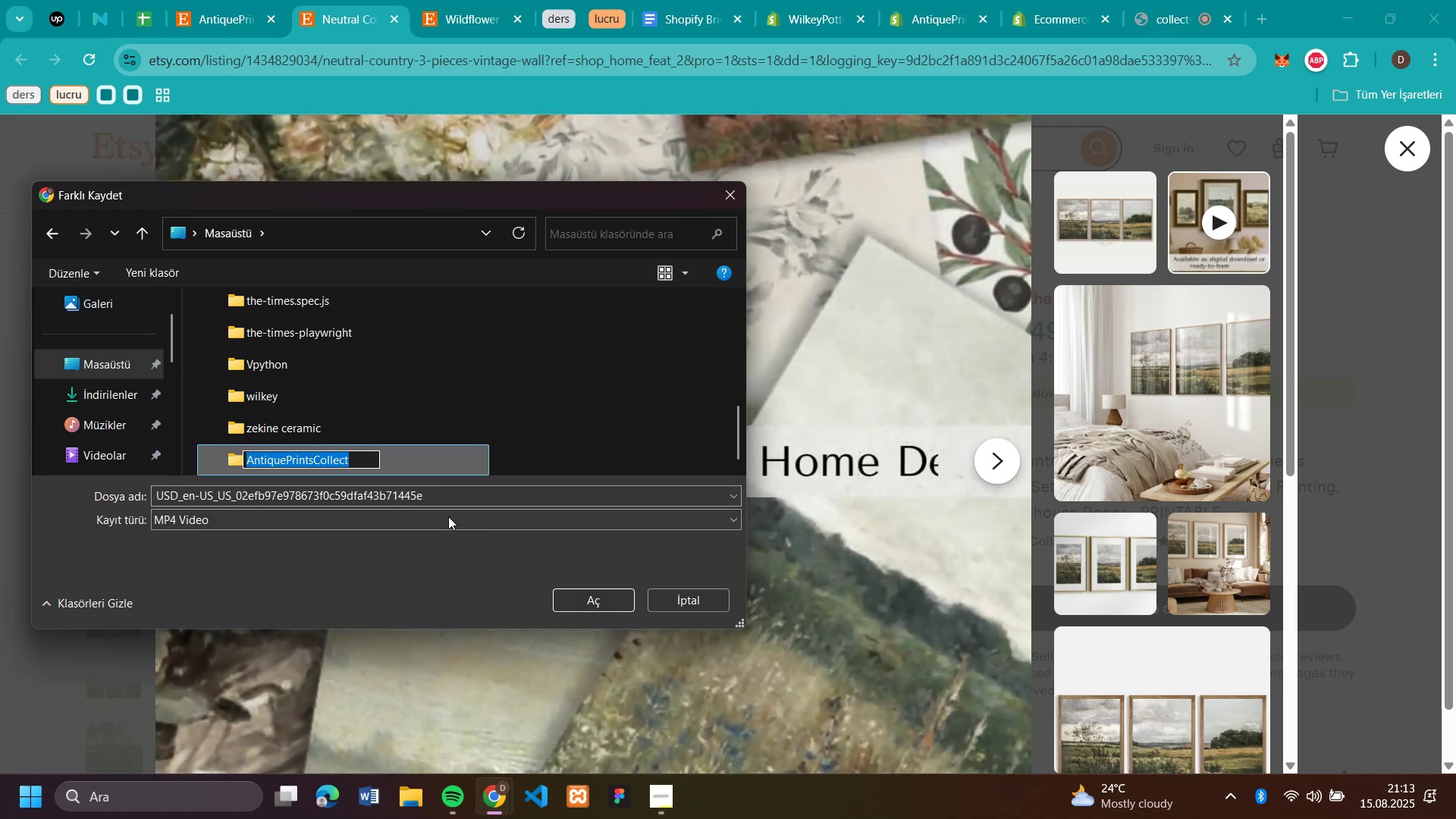 
left_click([419, 467])
 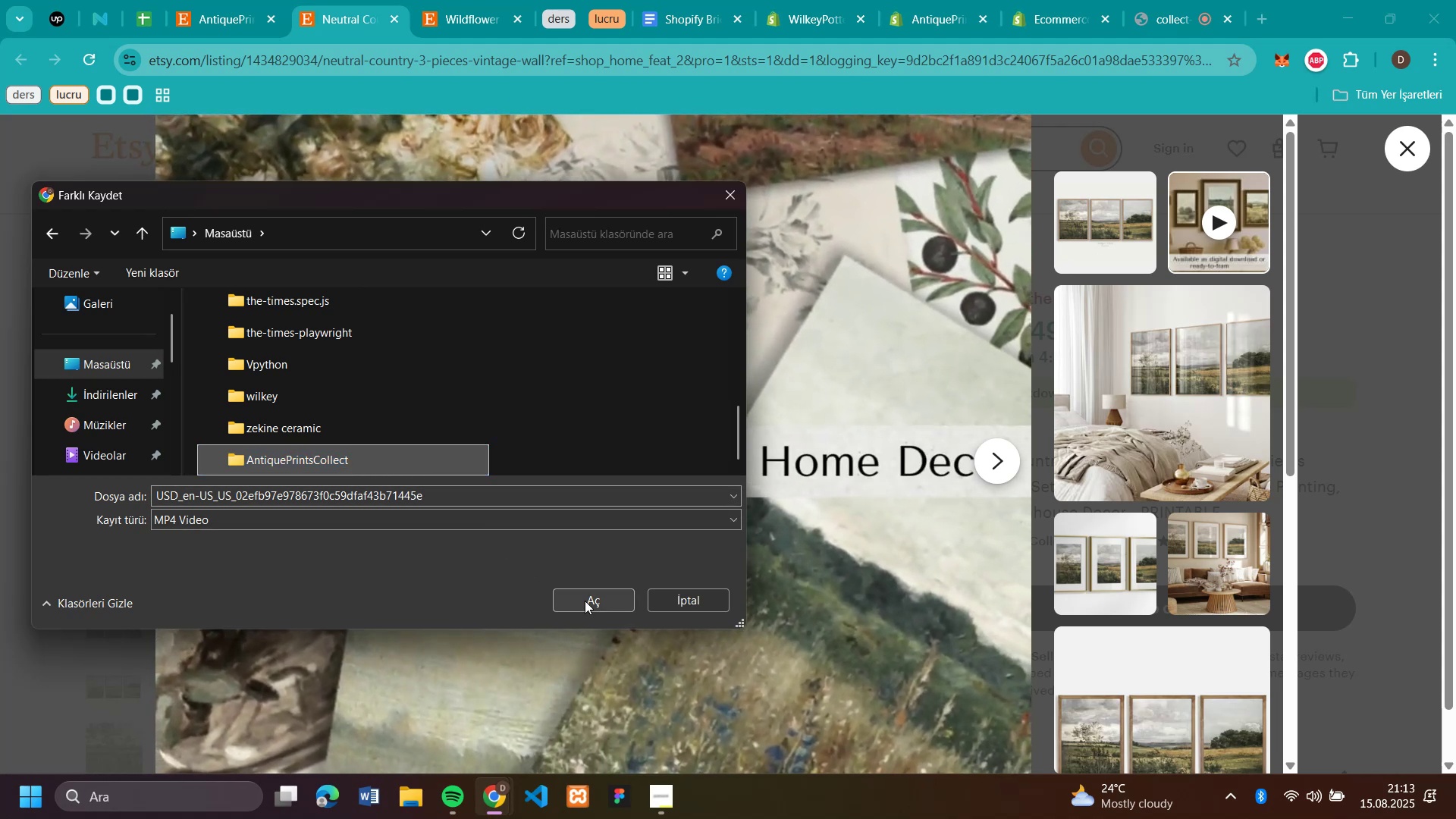 
left_click([586, 601])
 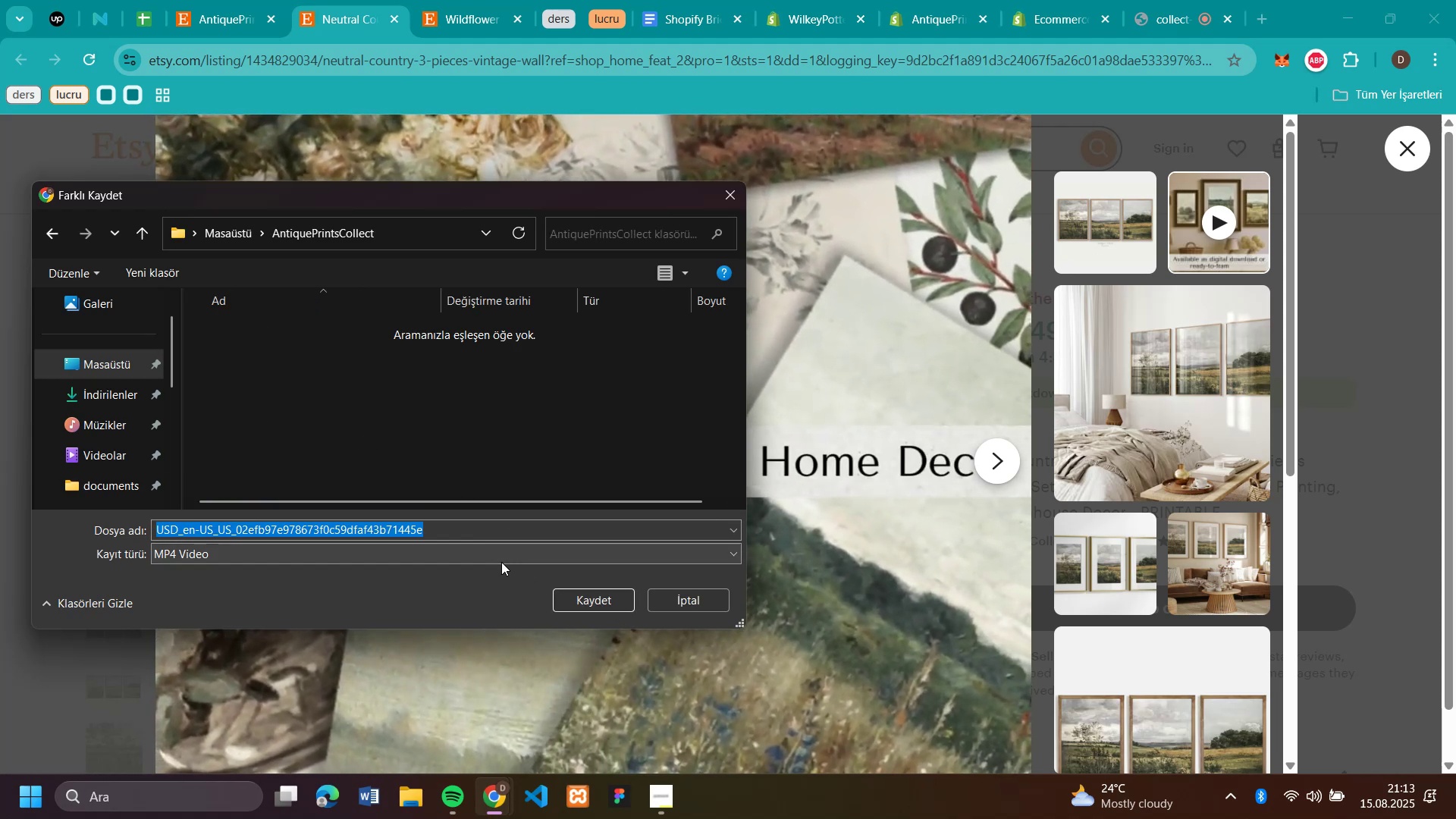 
key(V)
 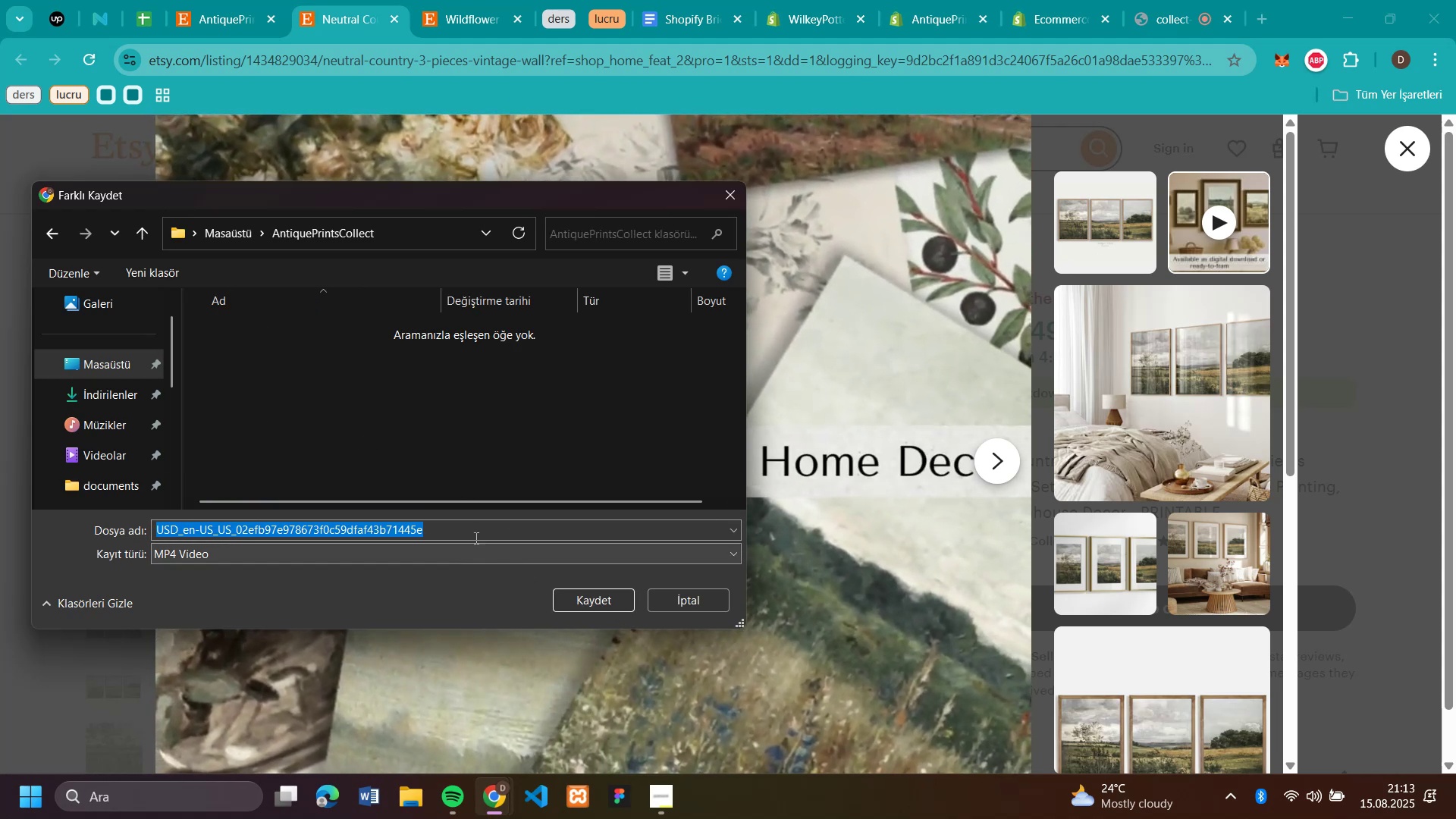 
double_click([475, 527])
 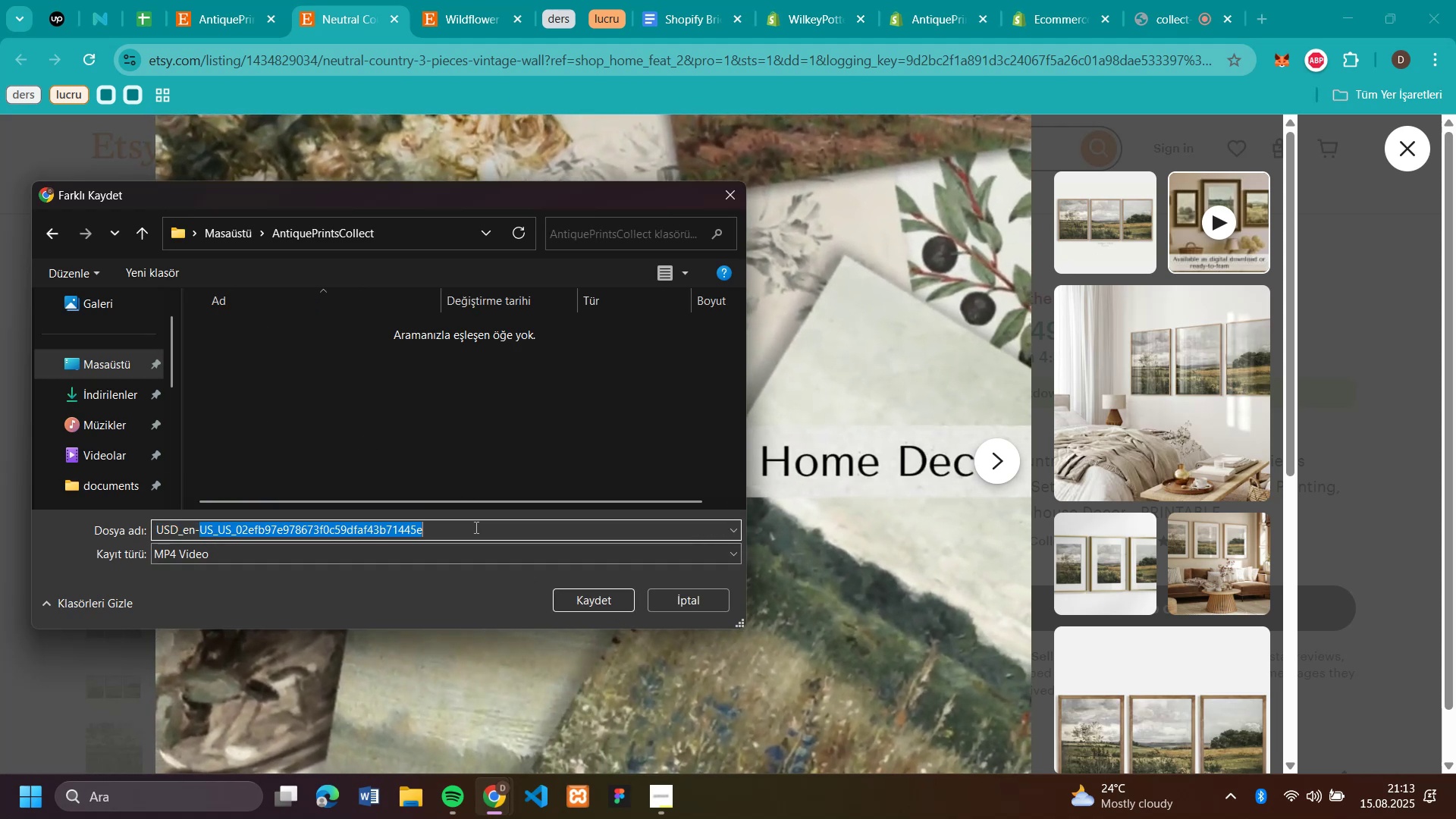 
triple_click([475, 527])
 